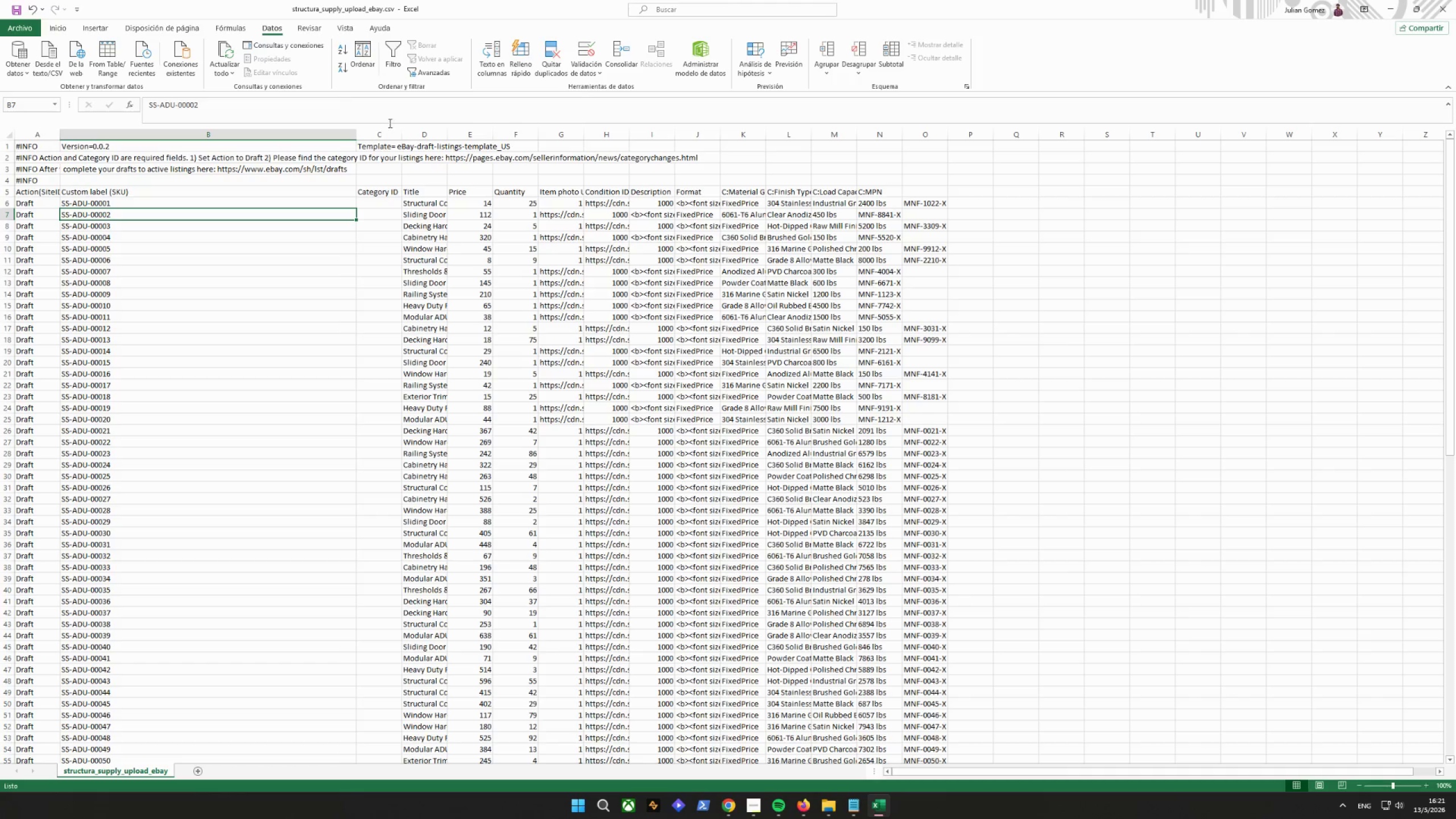 
double_click([406, 131])
 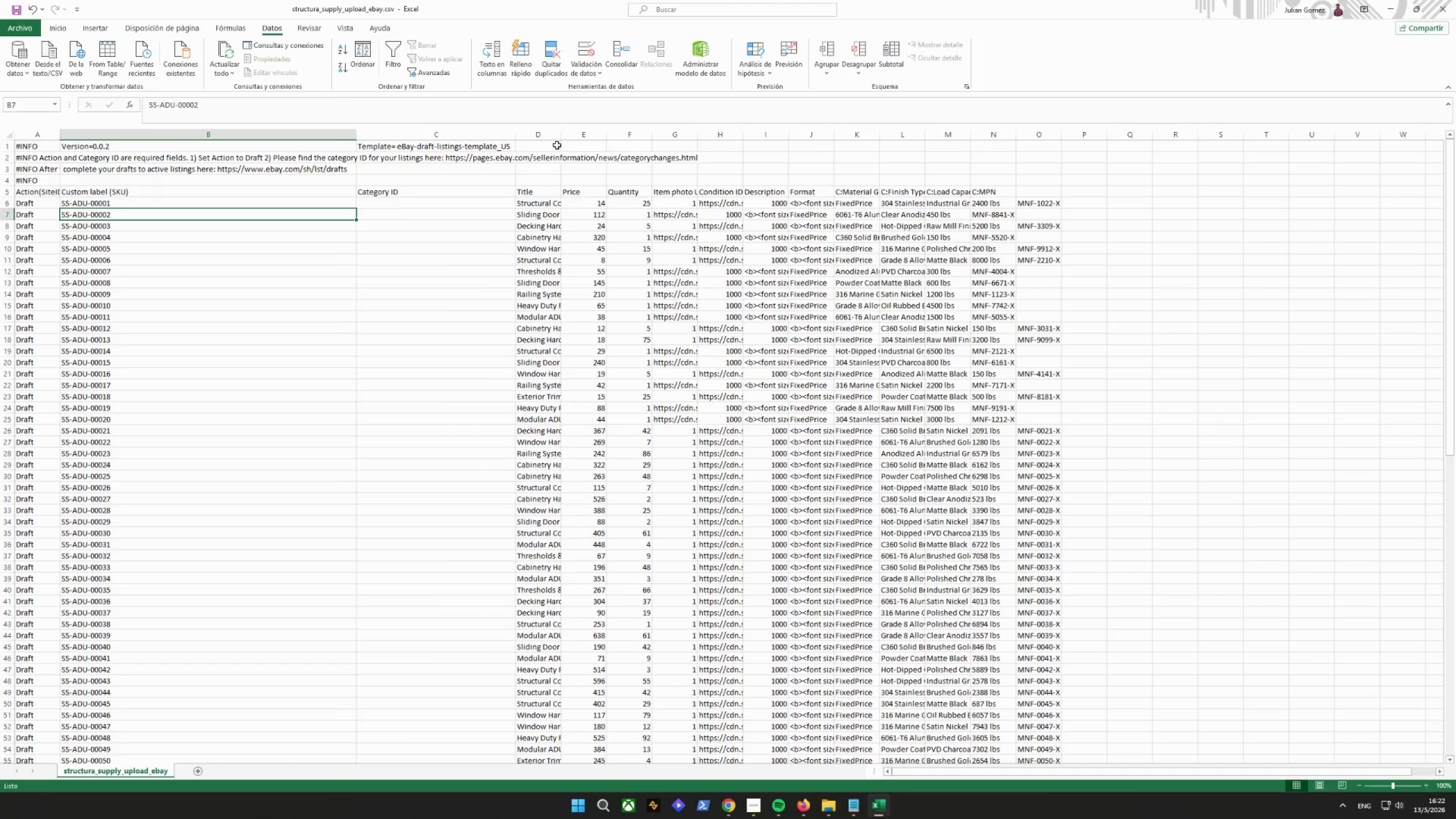 
left_click([559, 142])
 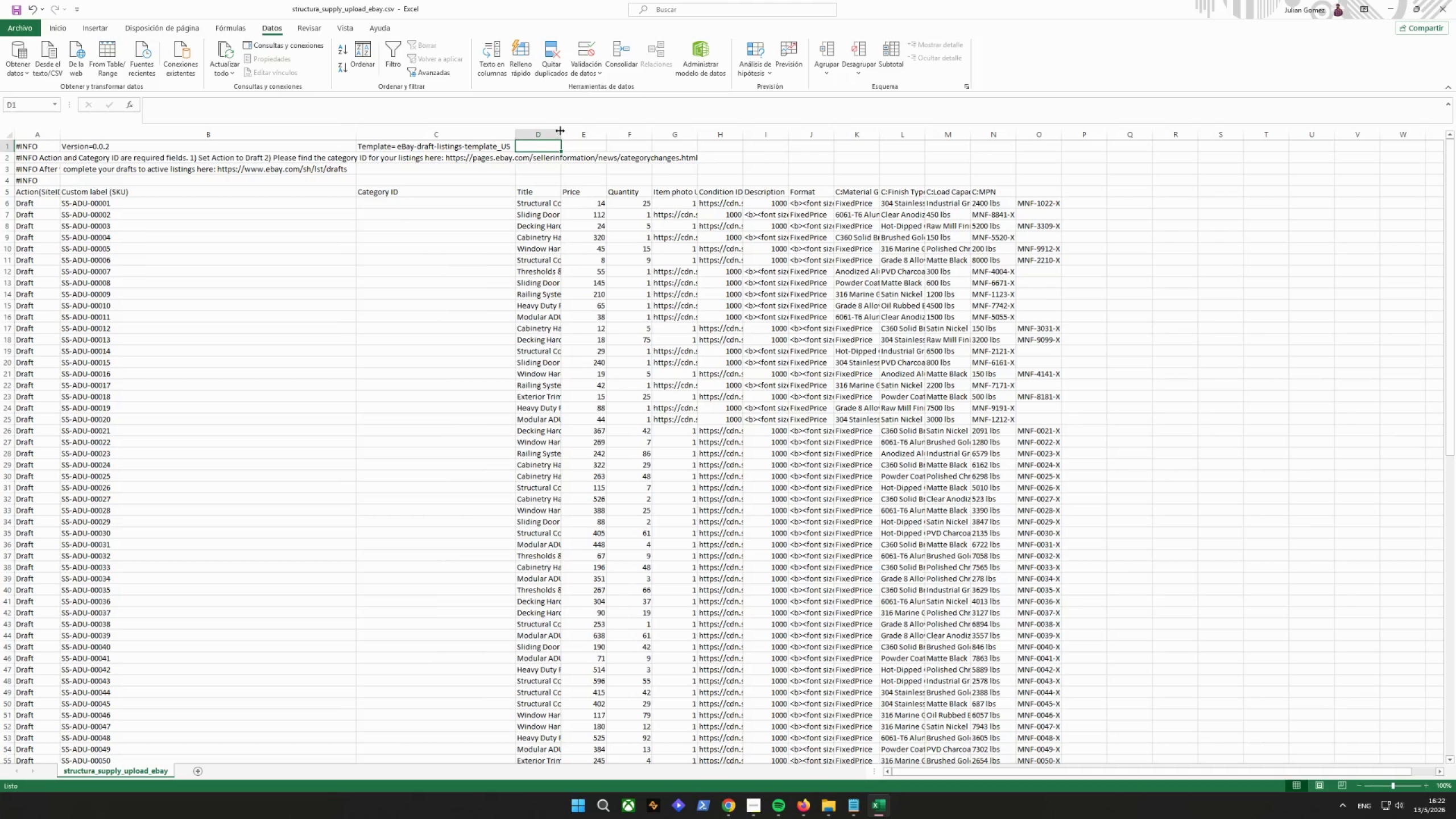 
double_click([560, 131])
 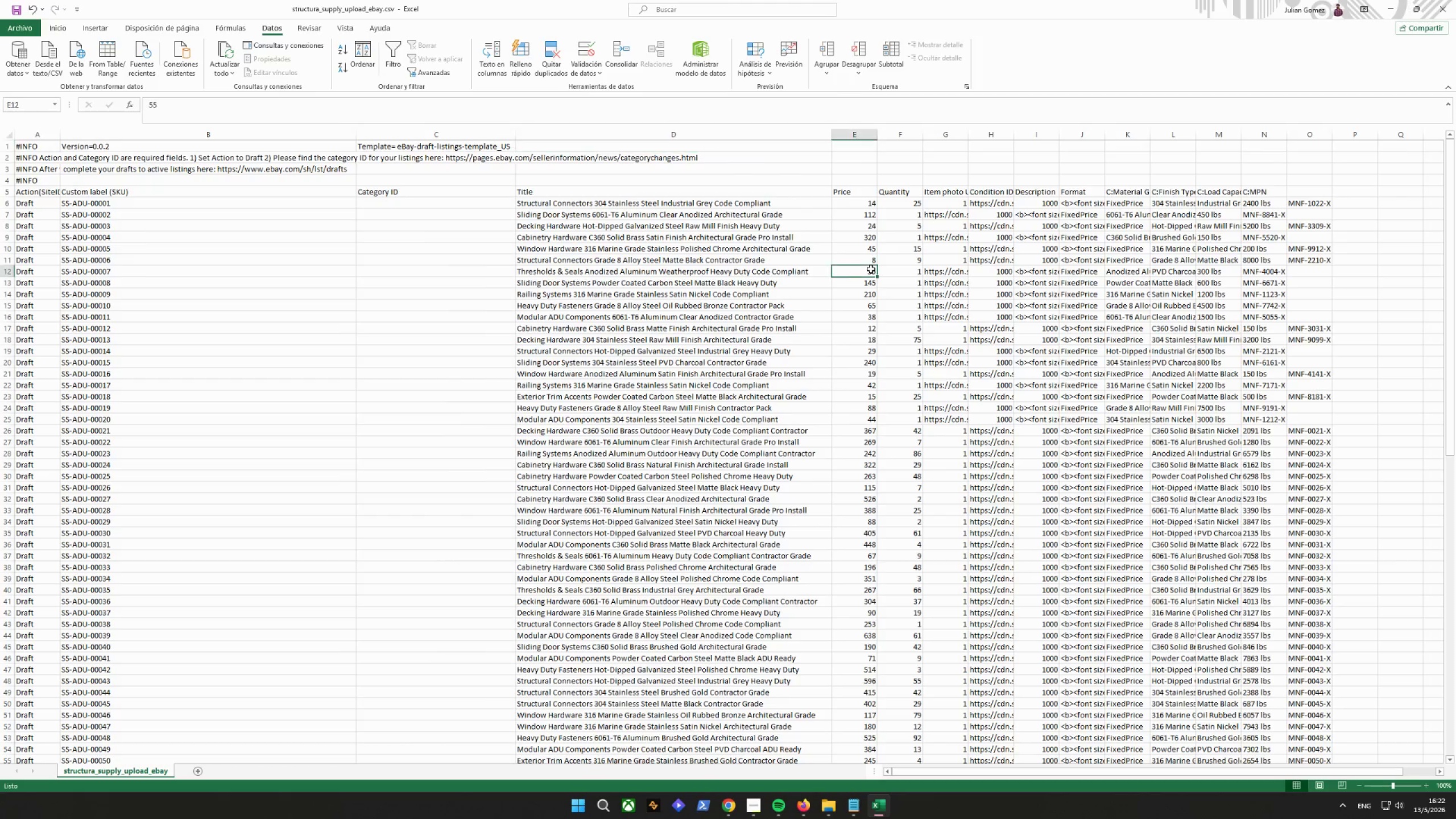 
double_click([897, 188])
 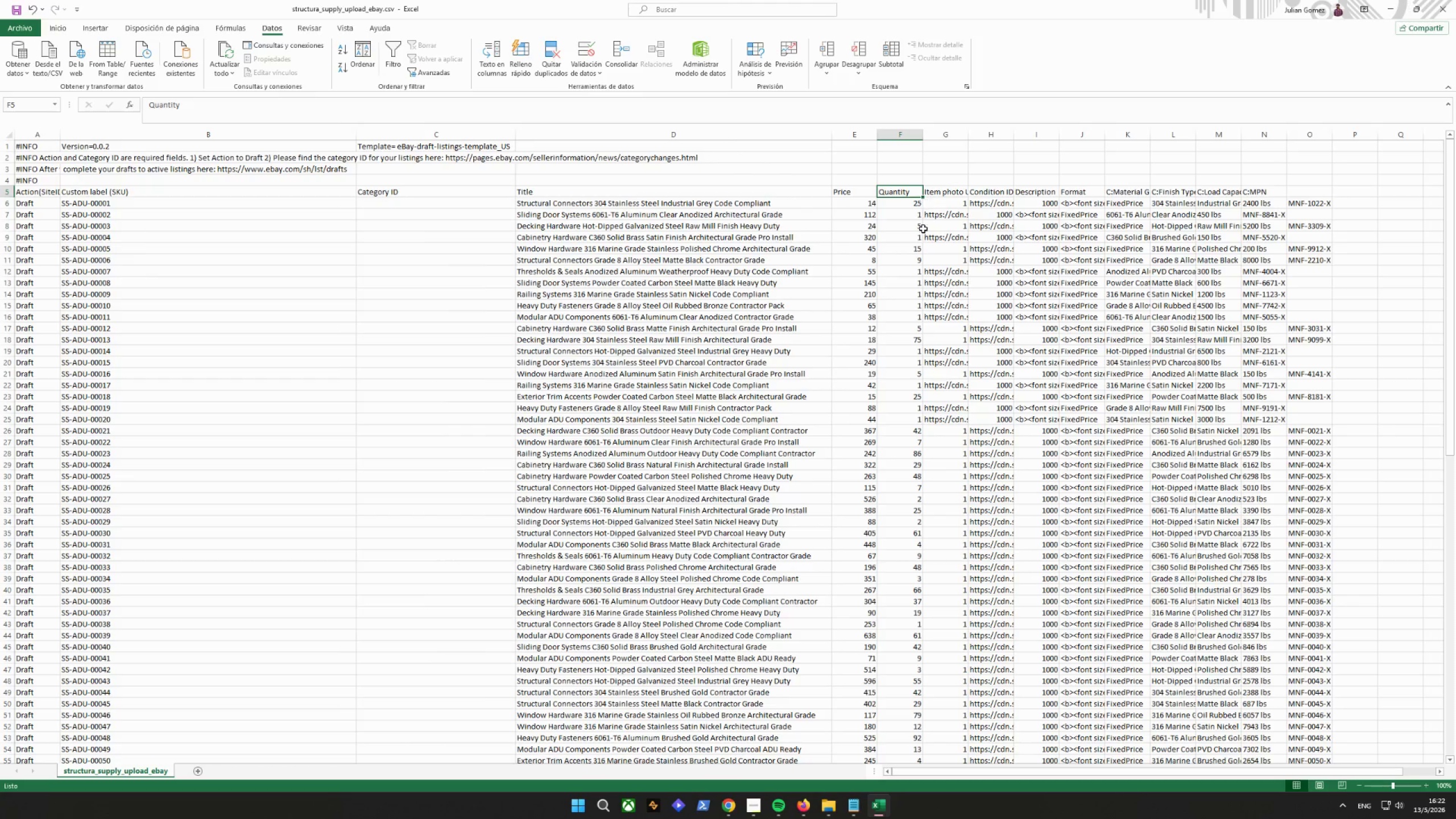 
triple_click([913, 233])
 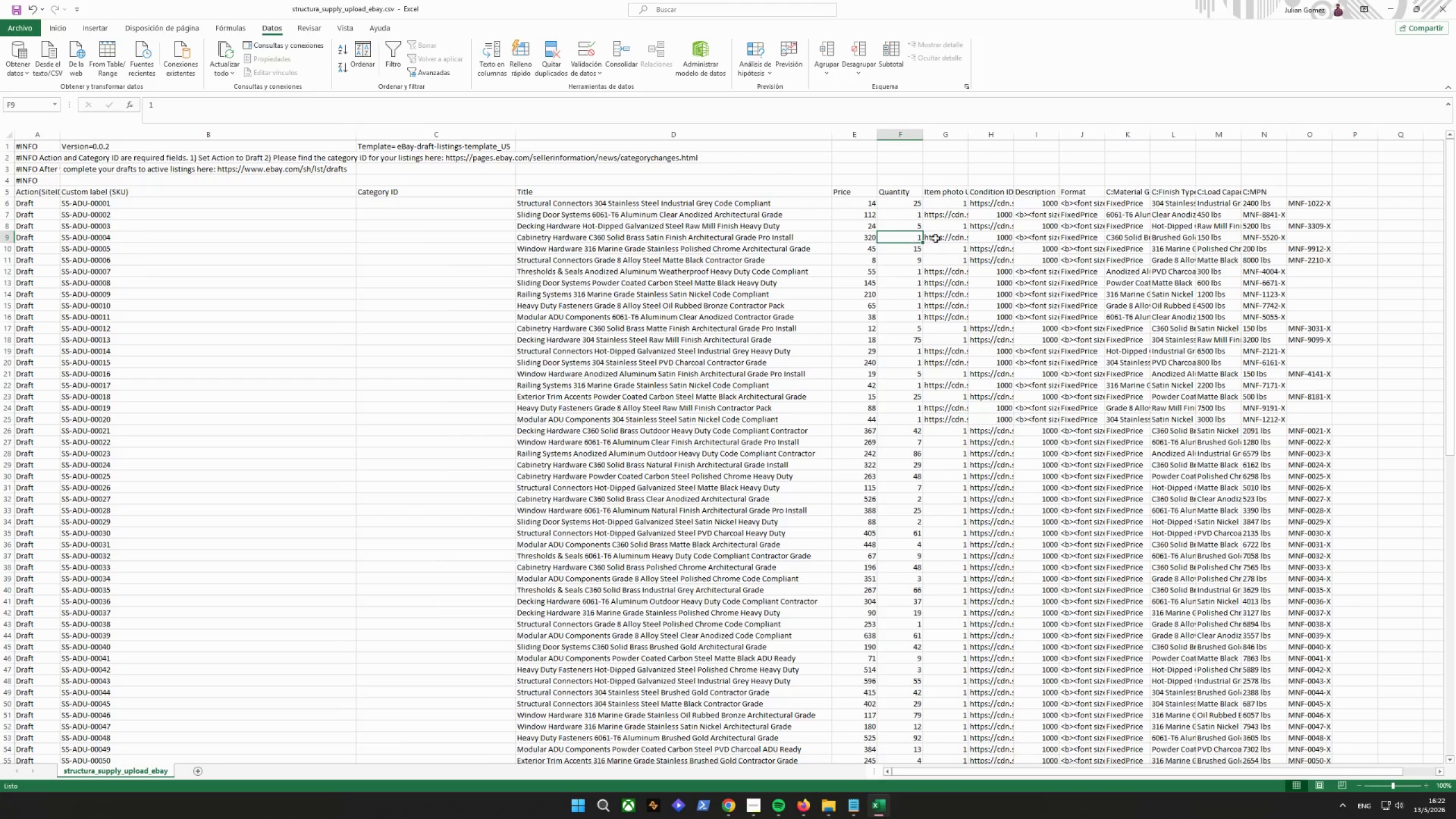 
triple_click([945, 206])
 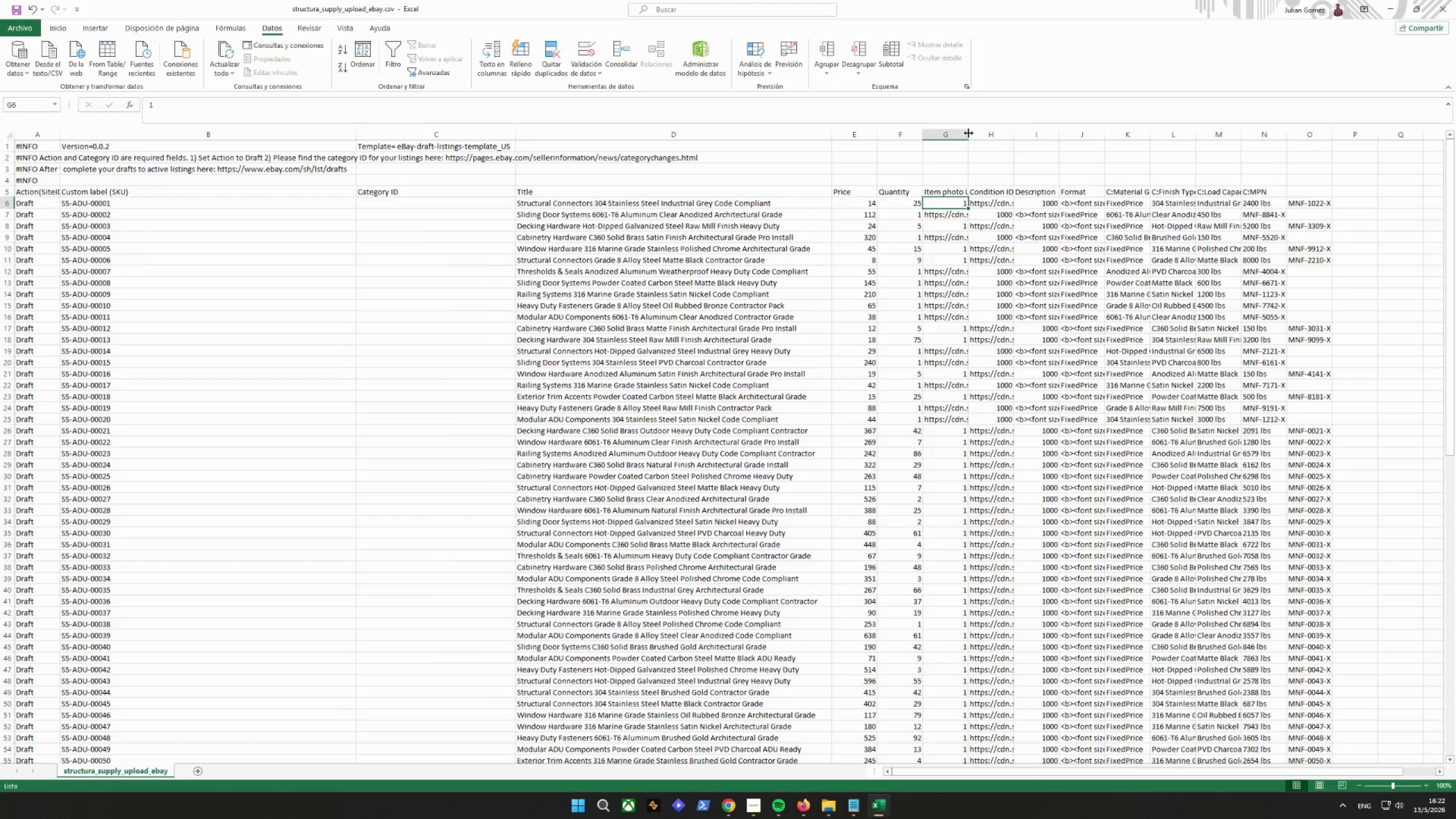 
double_click([969, 133])
 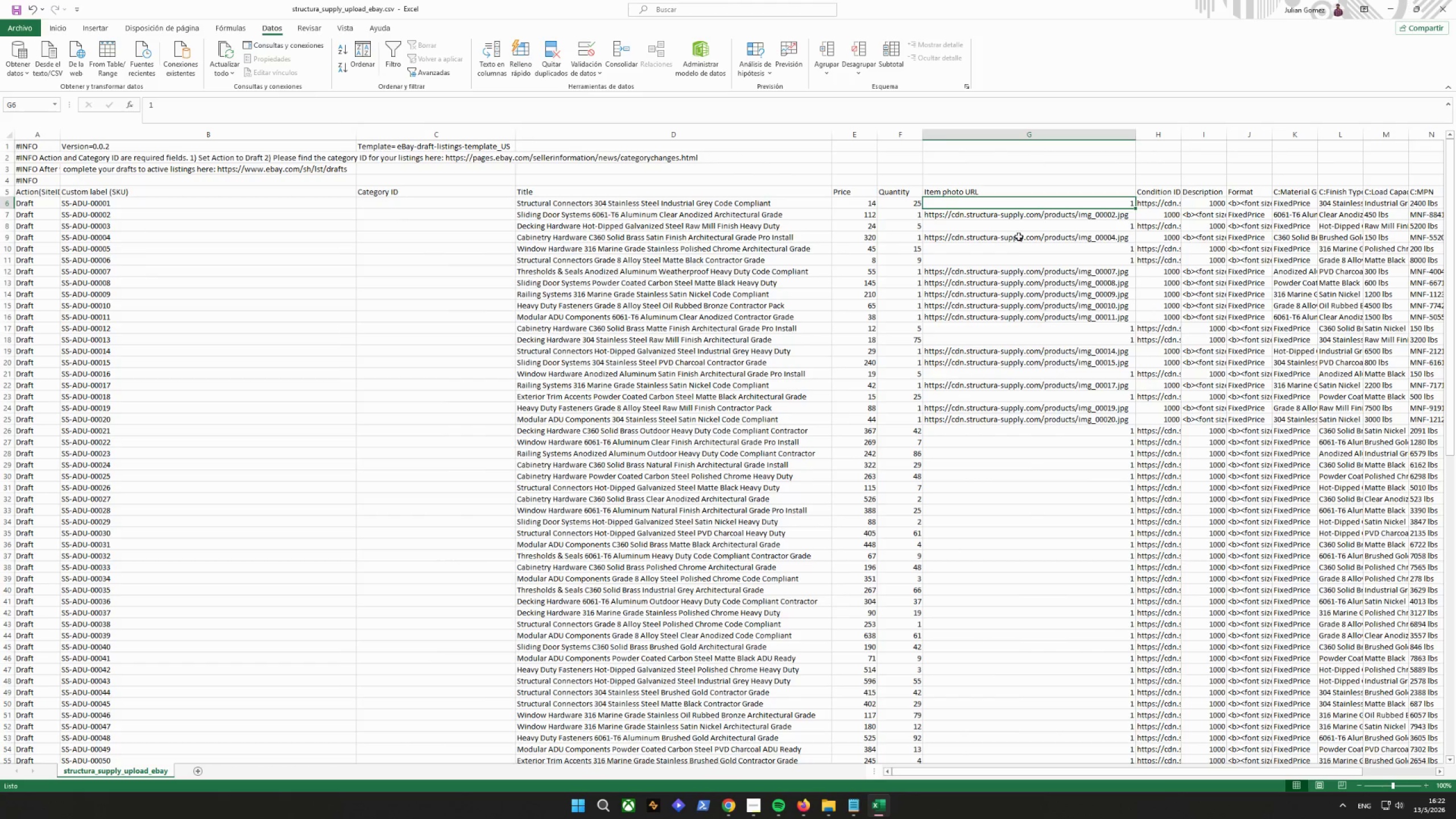 
left_click([1016, 266])
 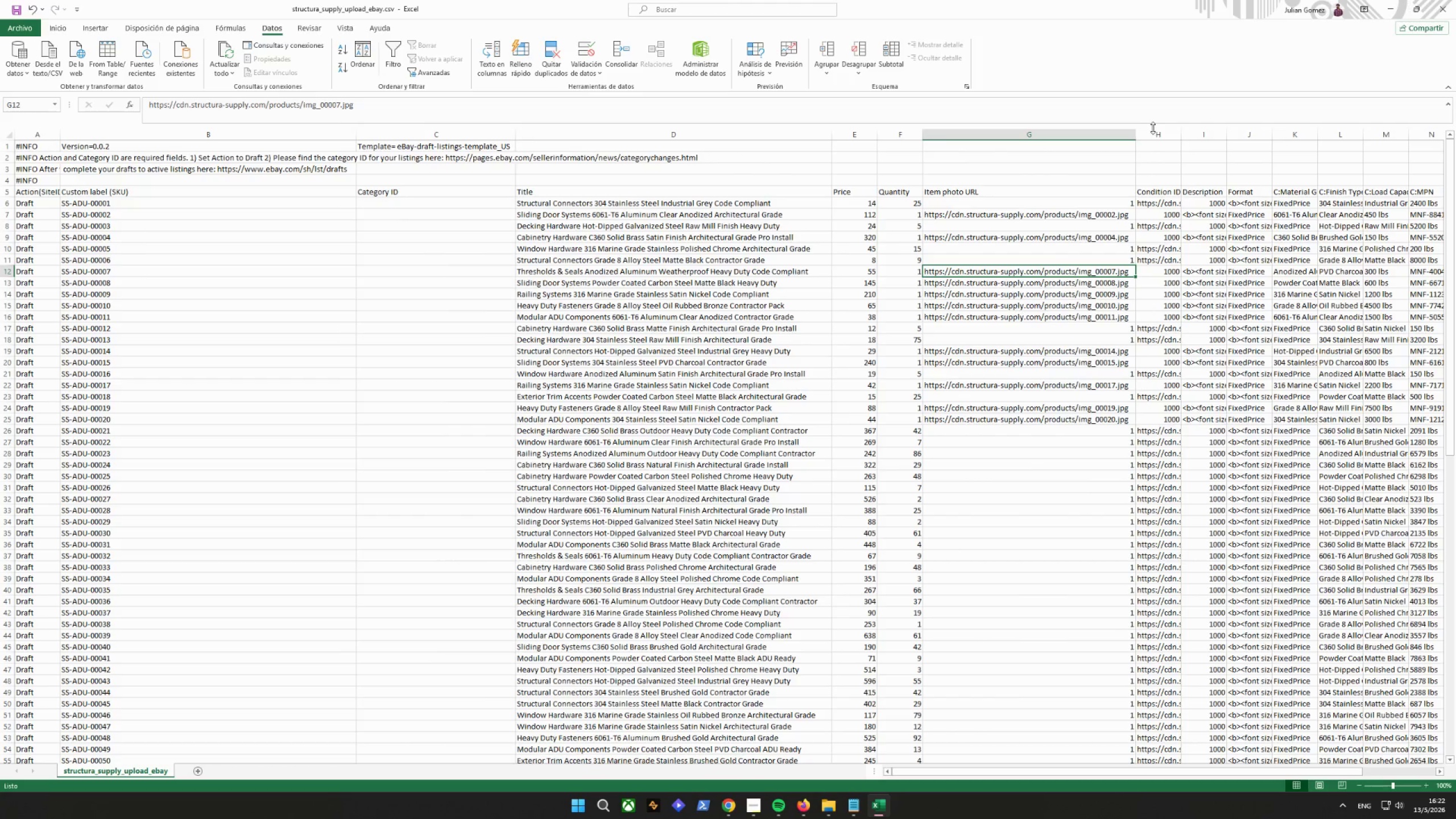 
double_click([1181, 134])
 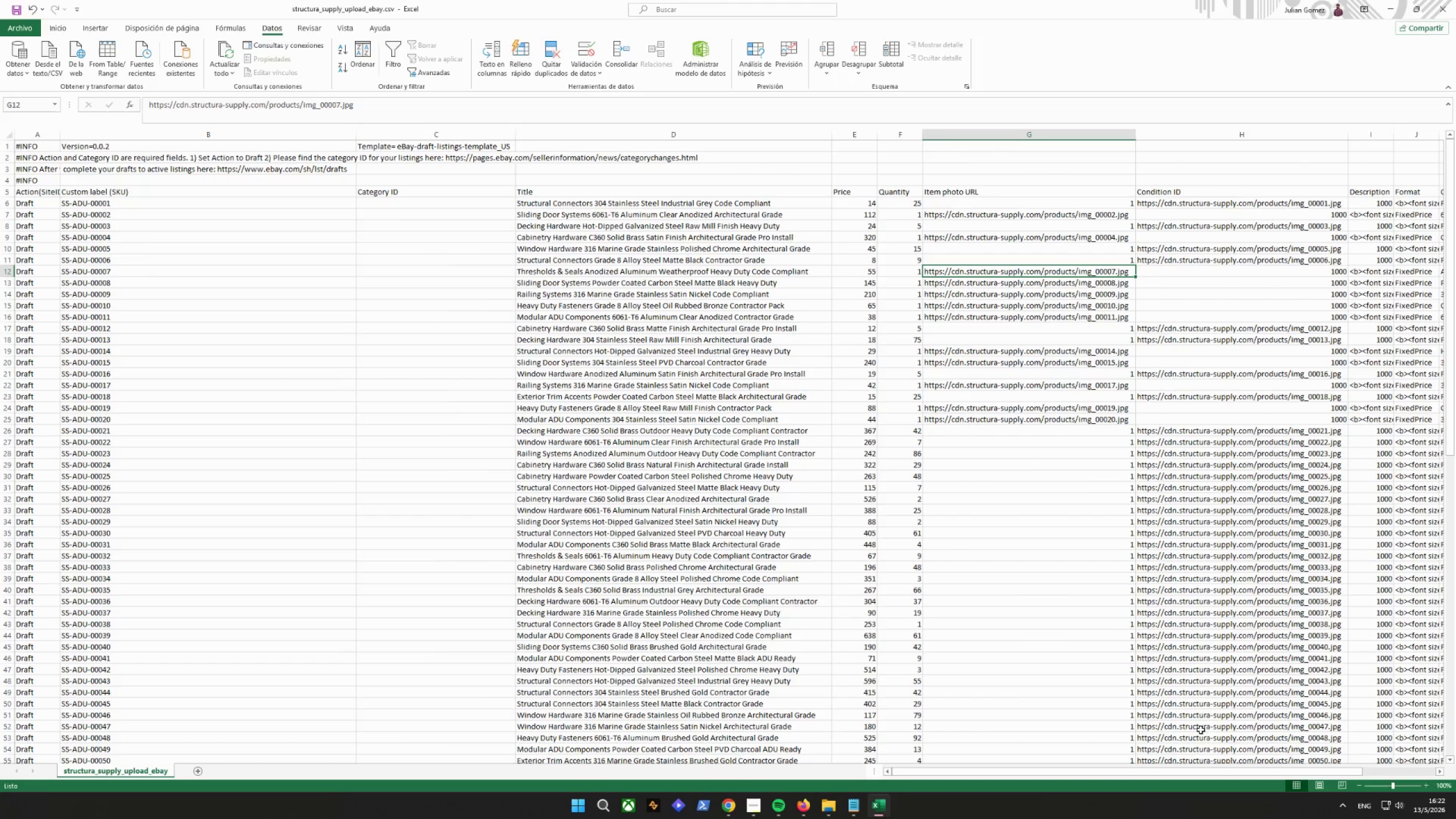 
left_click_drag(start_coordinate=[1111, 772], to_coordinate=[1251, 759])
 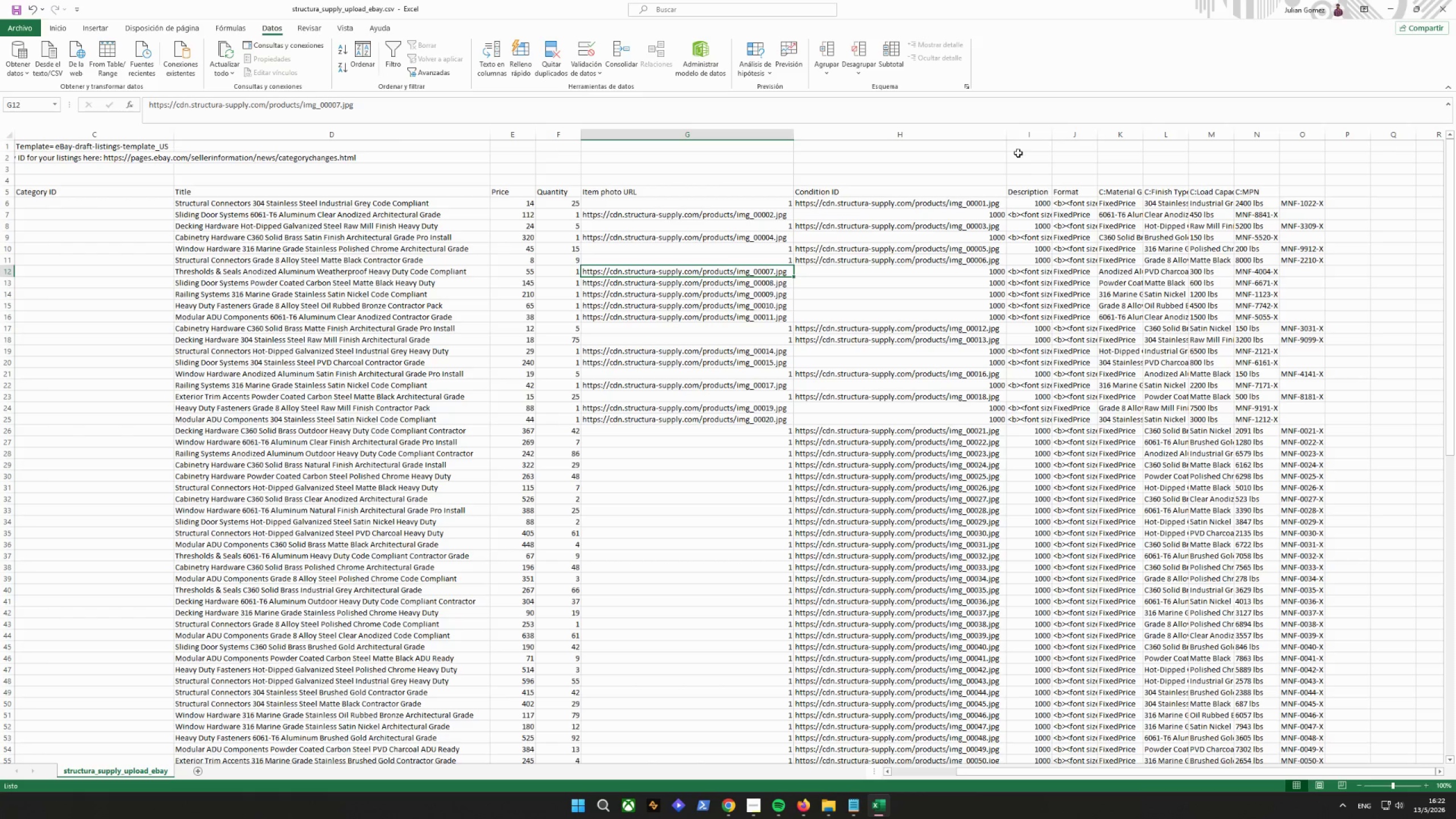 
double_click([1007, 131])
 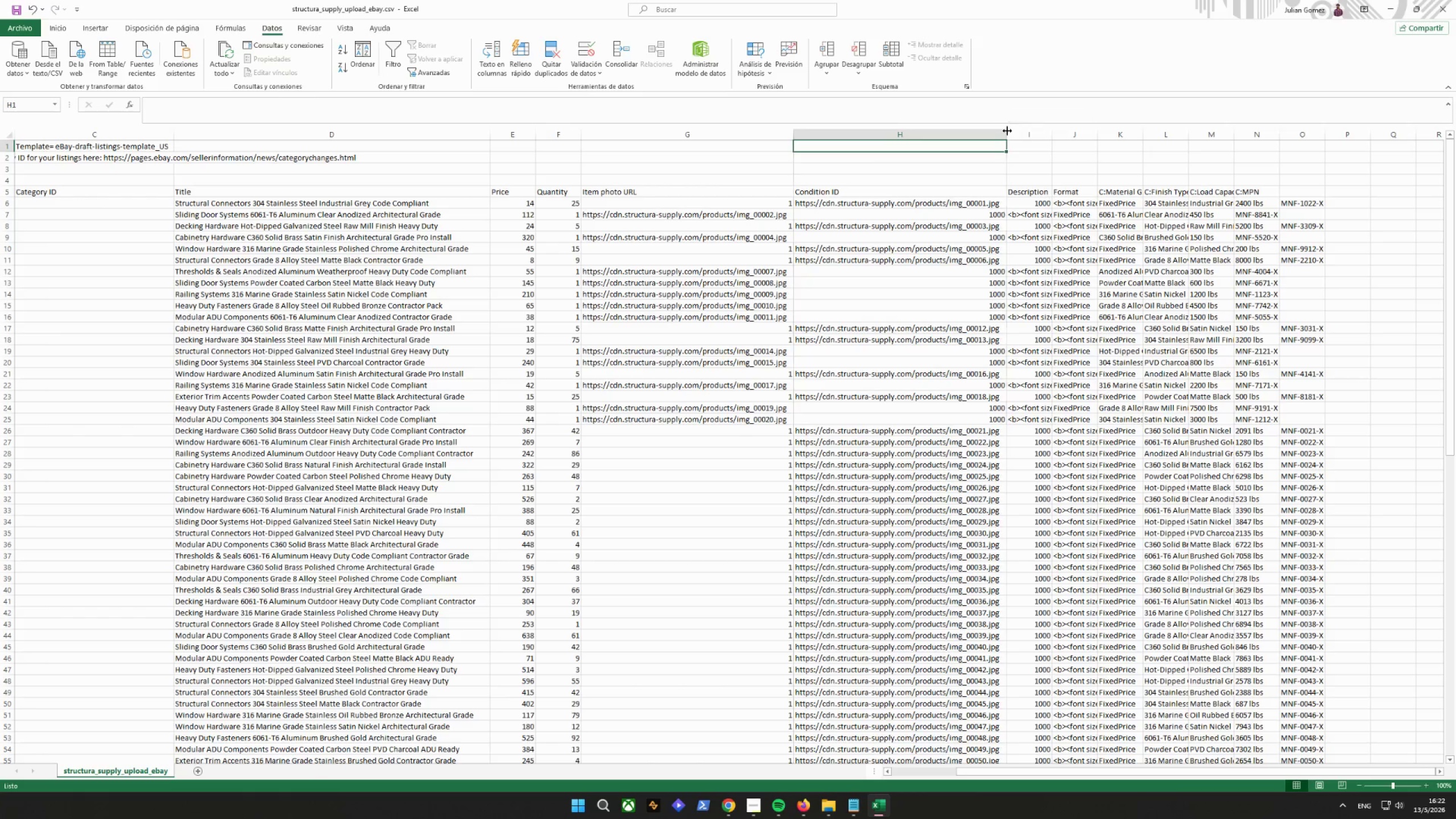 
triple_click([1007, 131])
 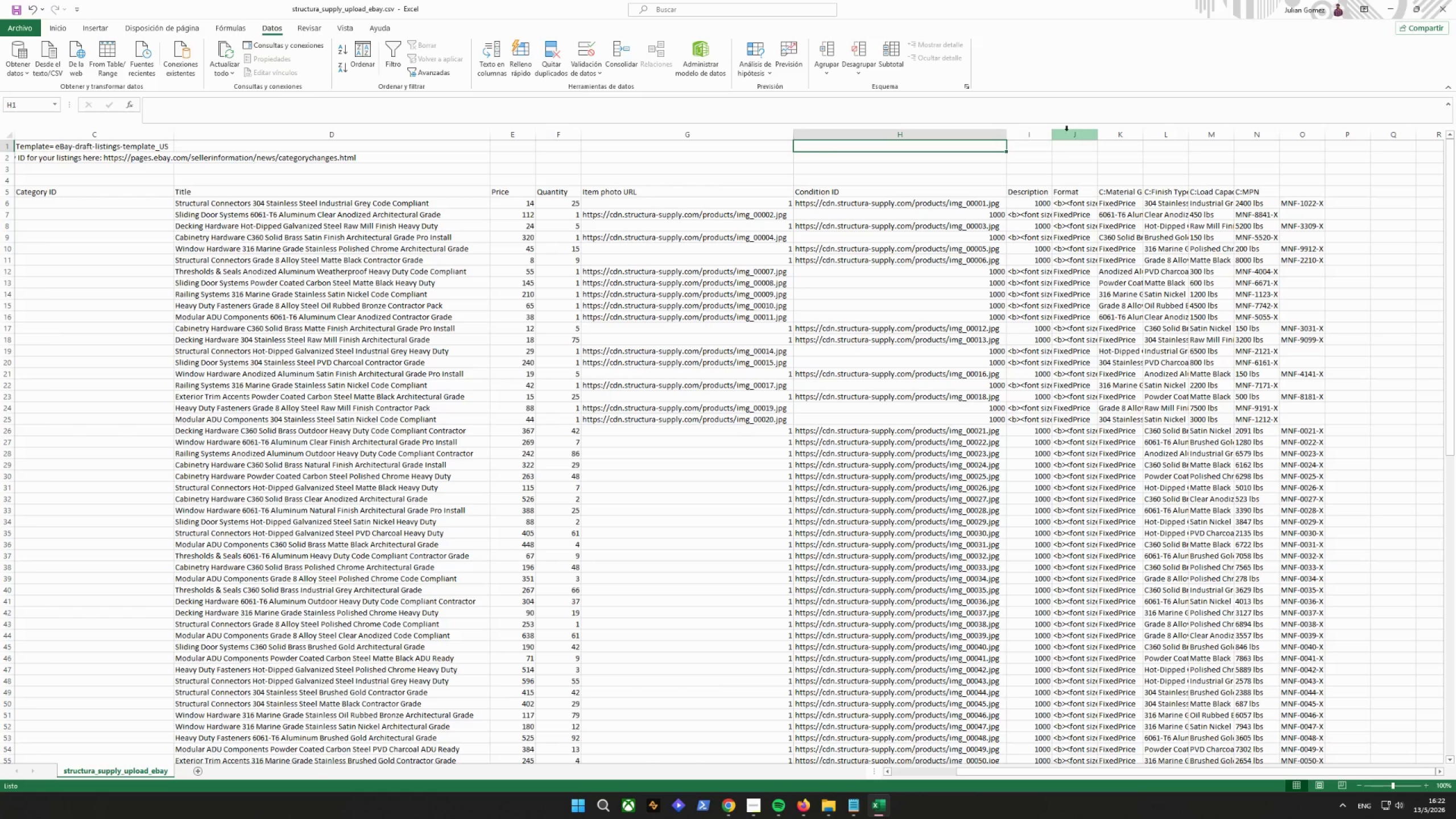 
triple_click([1062, 129])
 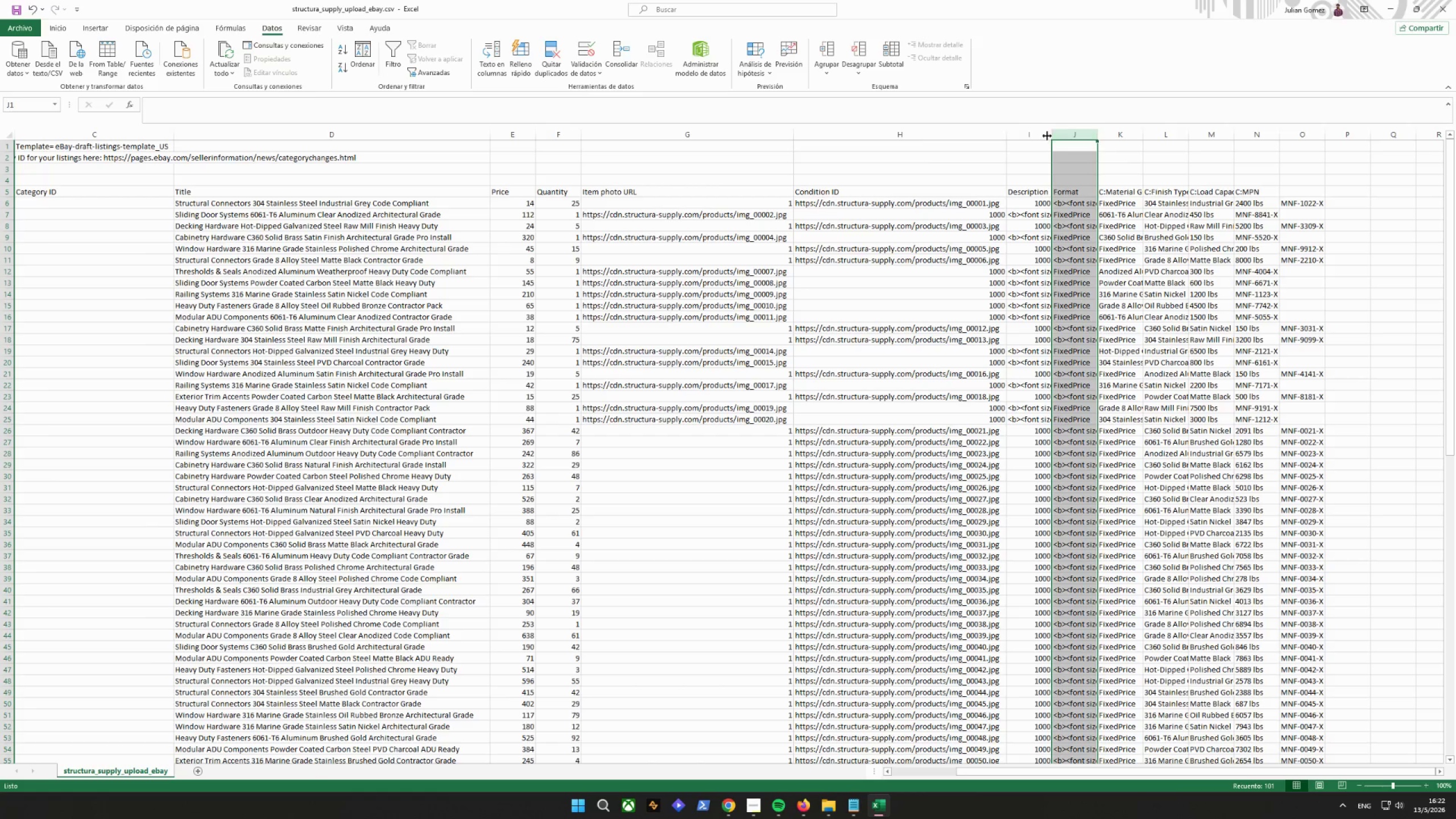 
triple_click([1045, 136])
 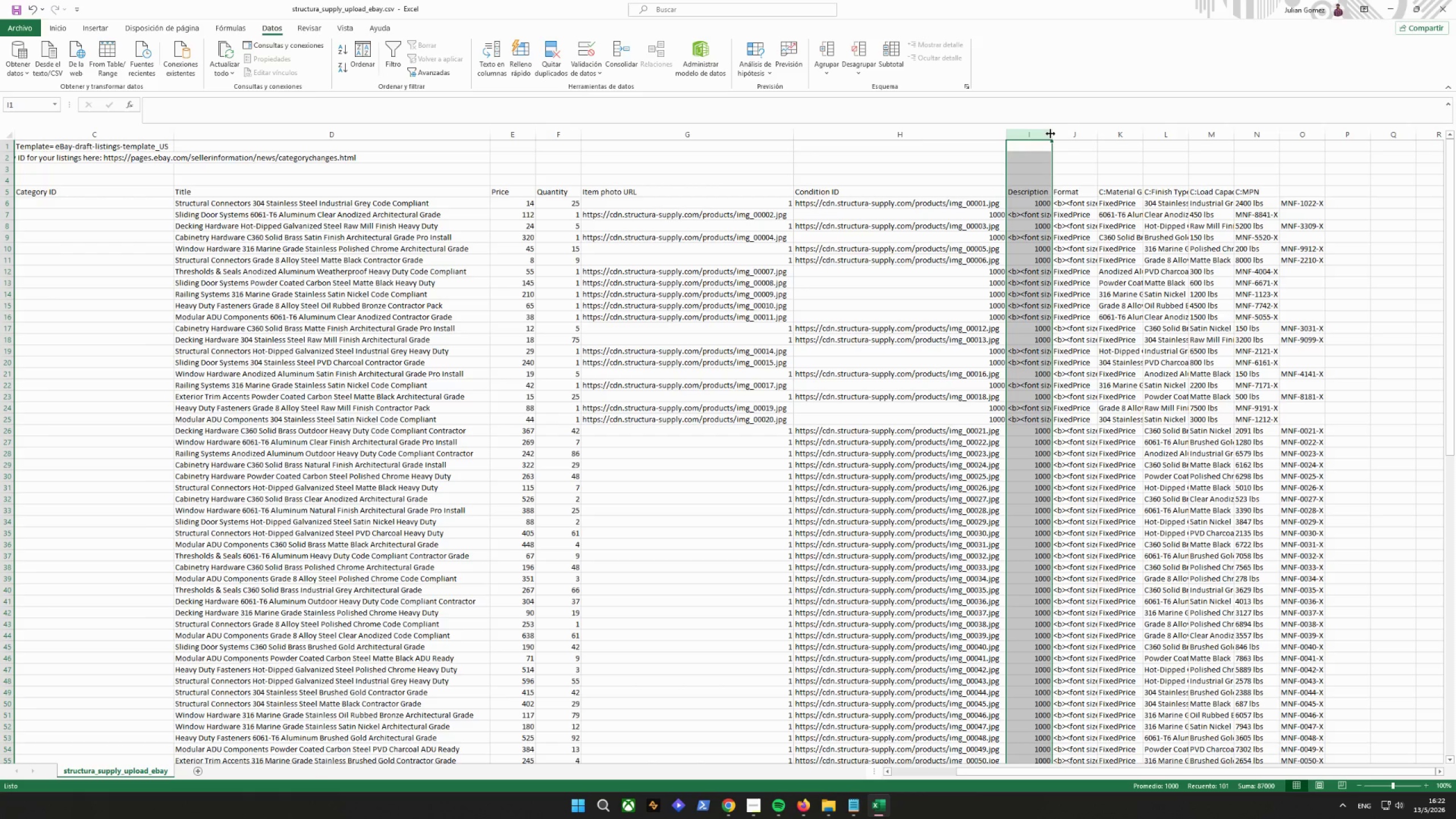 
triple_click([1050, 134])
 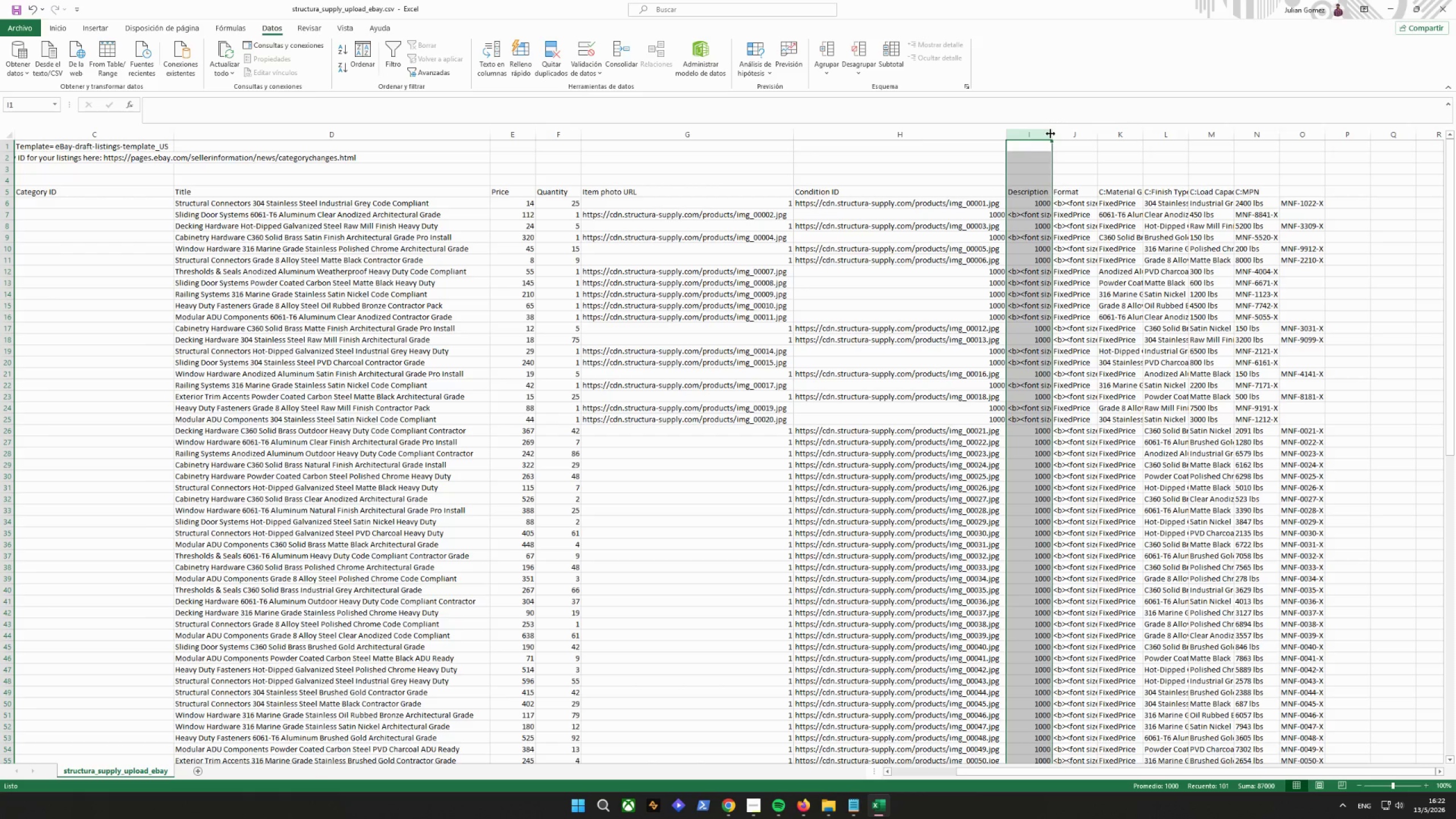 
triple_click([1050, 134])
 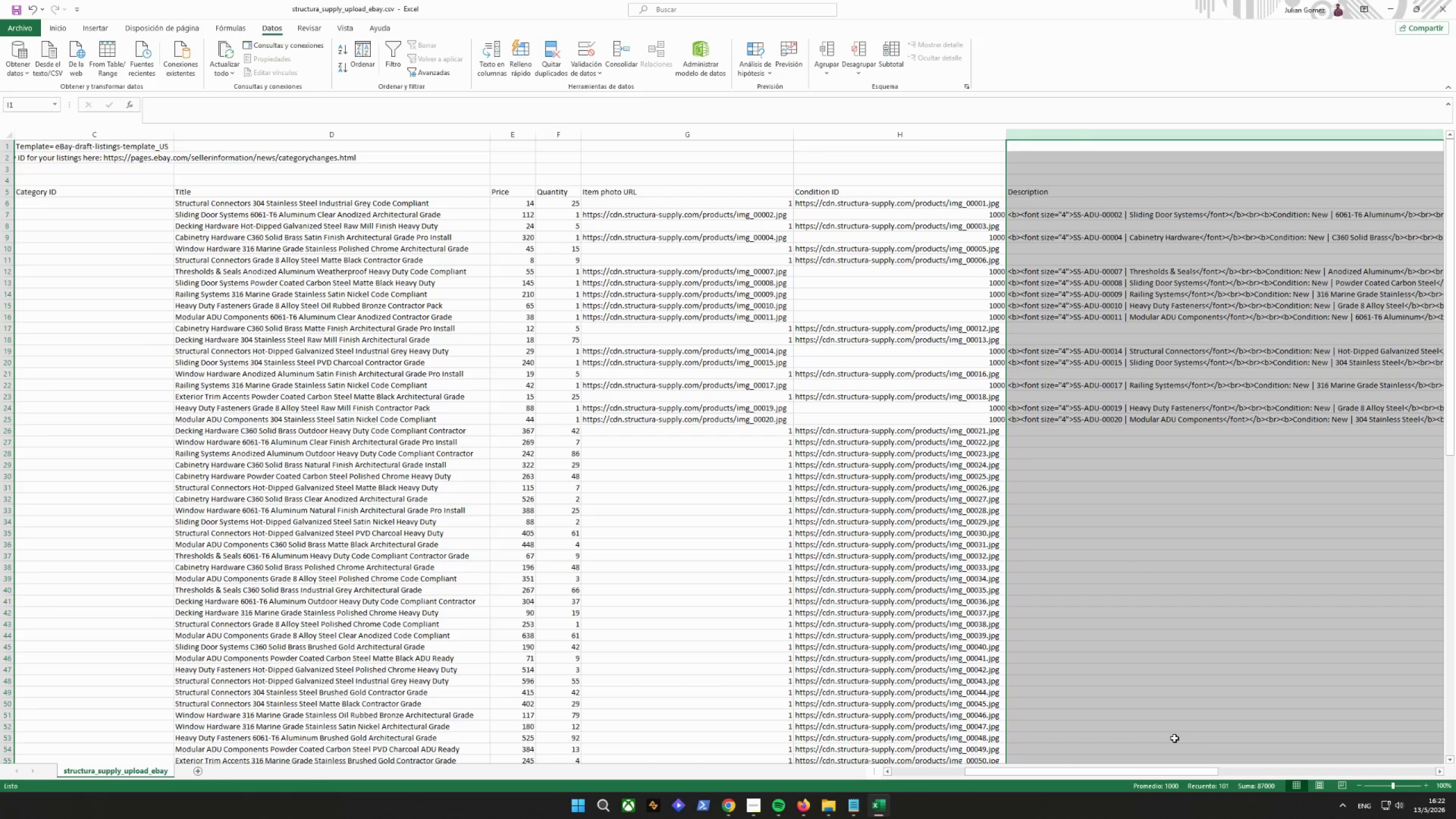 
left_click_drag(start_coordinate=[1159, 776], to_coordinate=[1240, 767])
 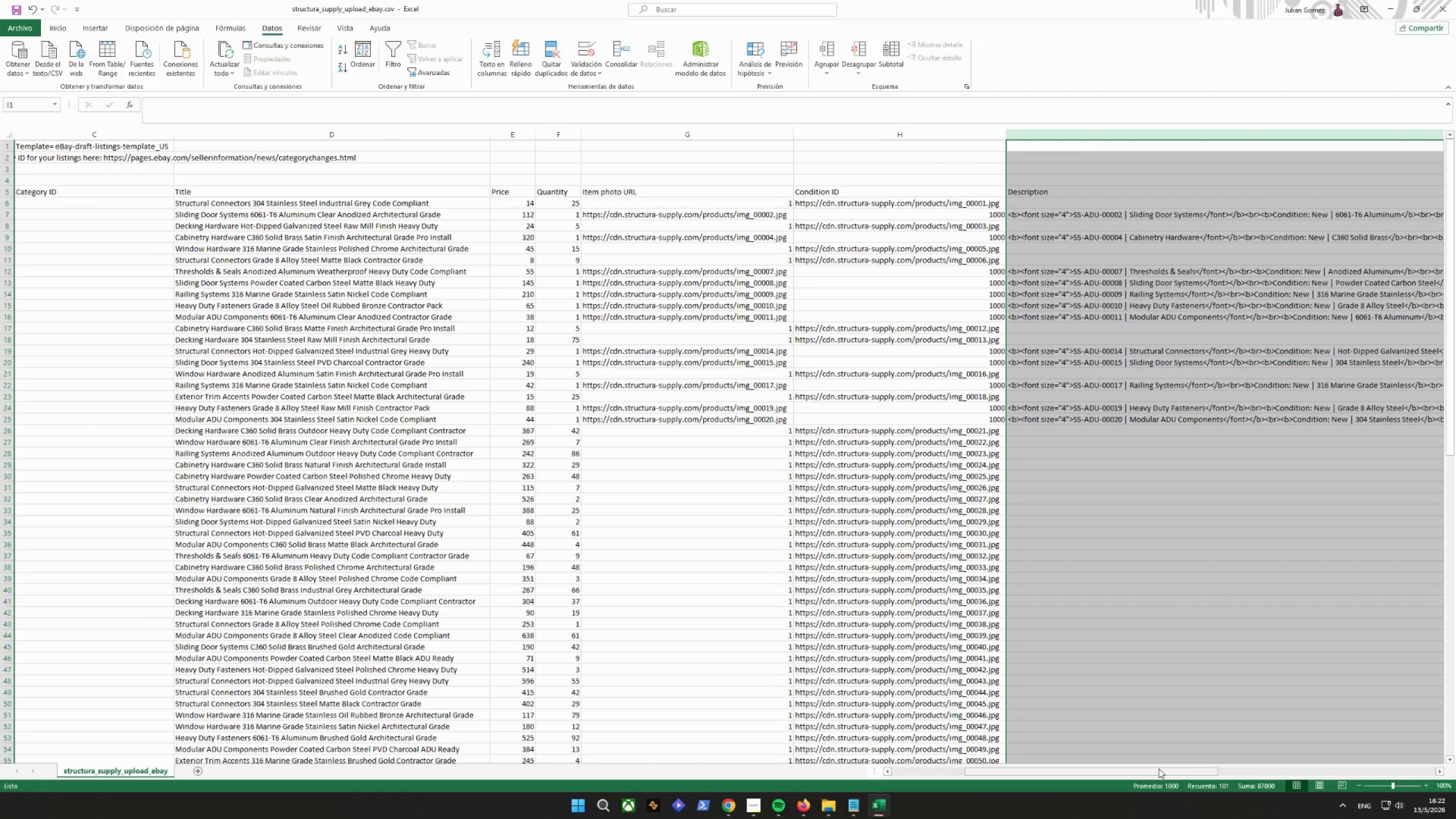 
left_click_drag(start_coordinate=[1158, 768], to_coordinate=[1419, 758])
 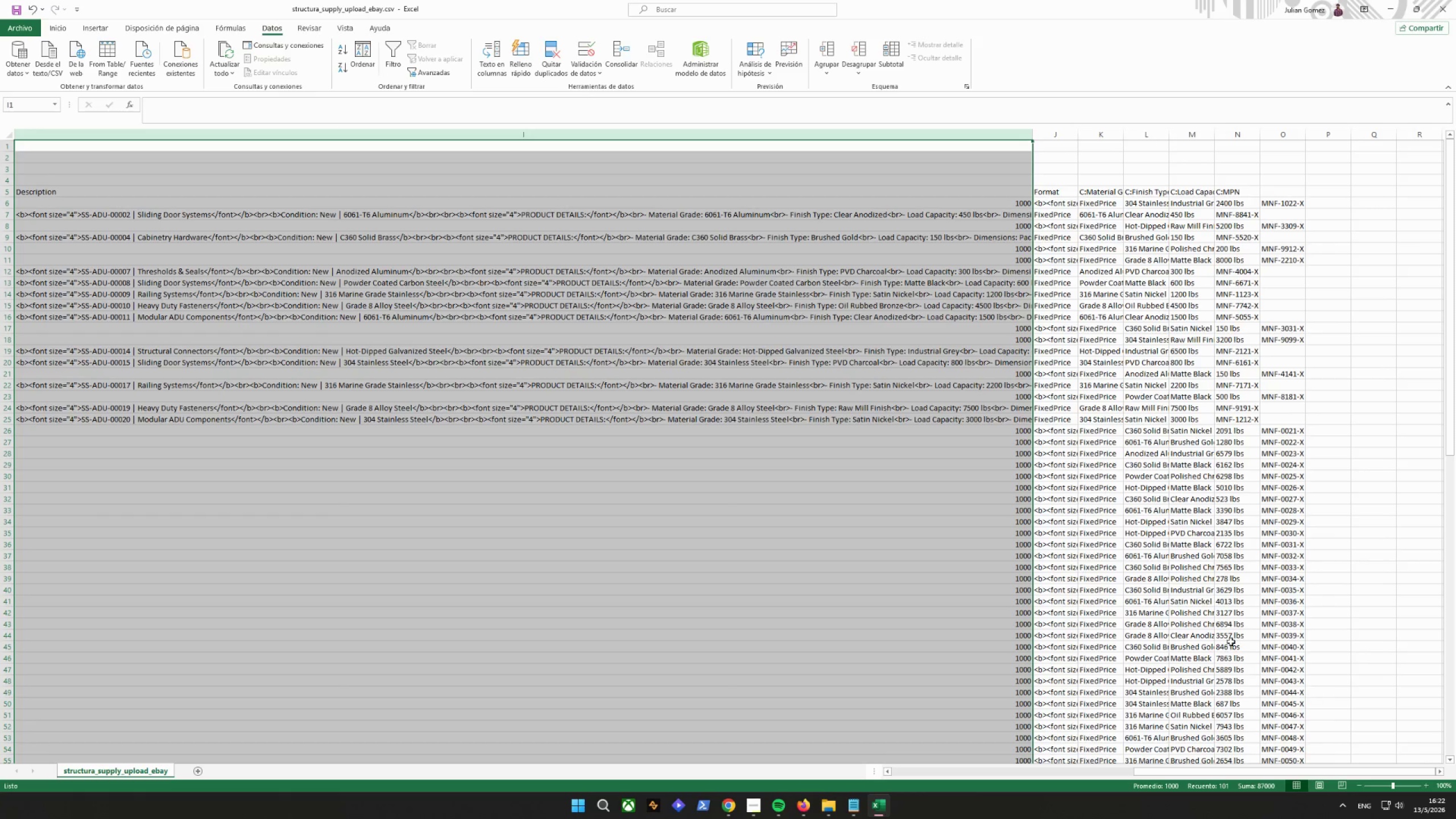 
scroll: coordinate [1176, 607], scroll_direction: down, amount: 26.0
 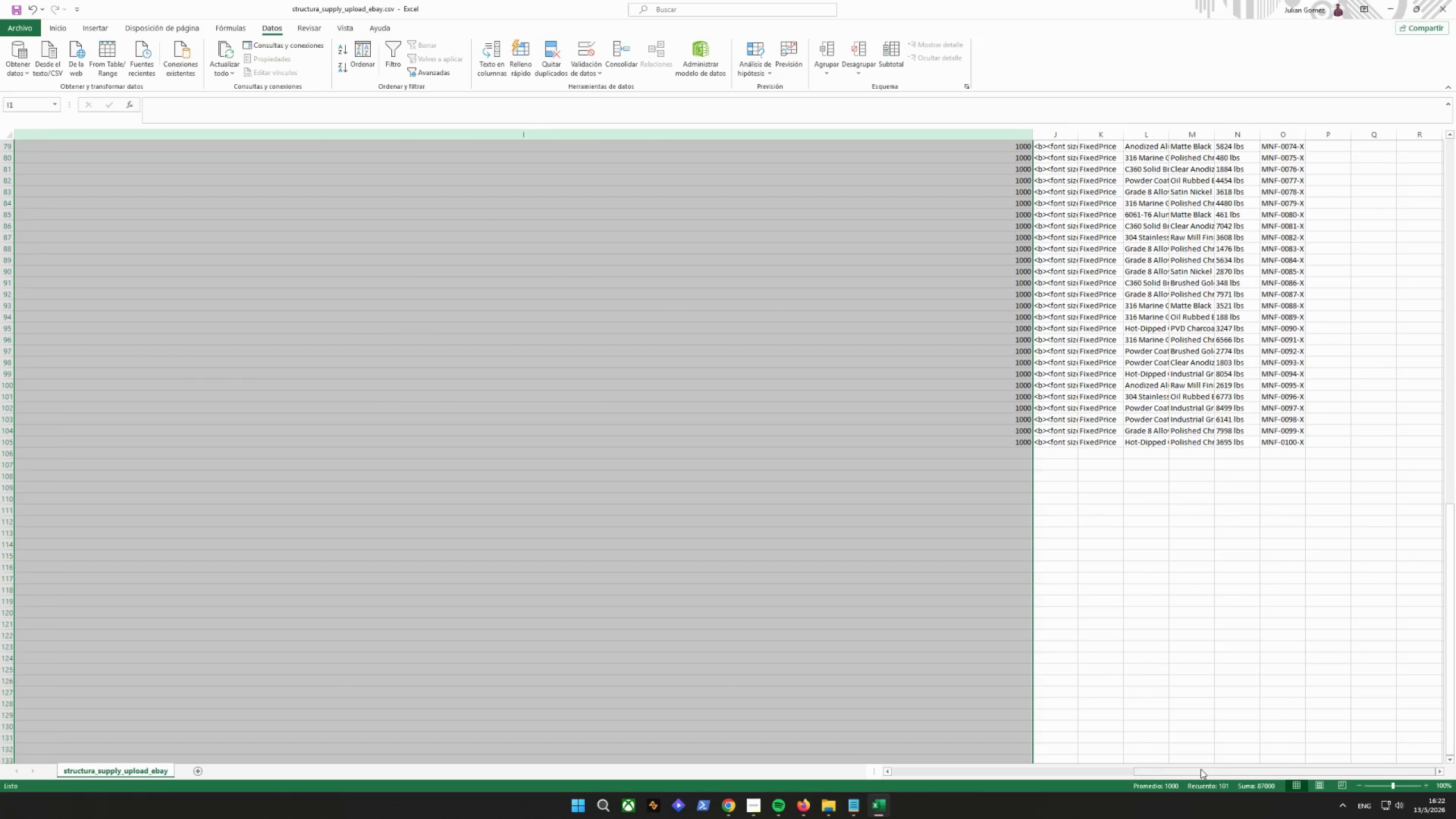 
left_click_drag(start_coordinate=[1201, 768], to_coordinate=[696, 764])
 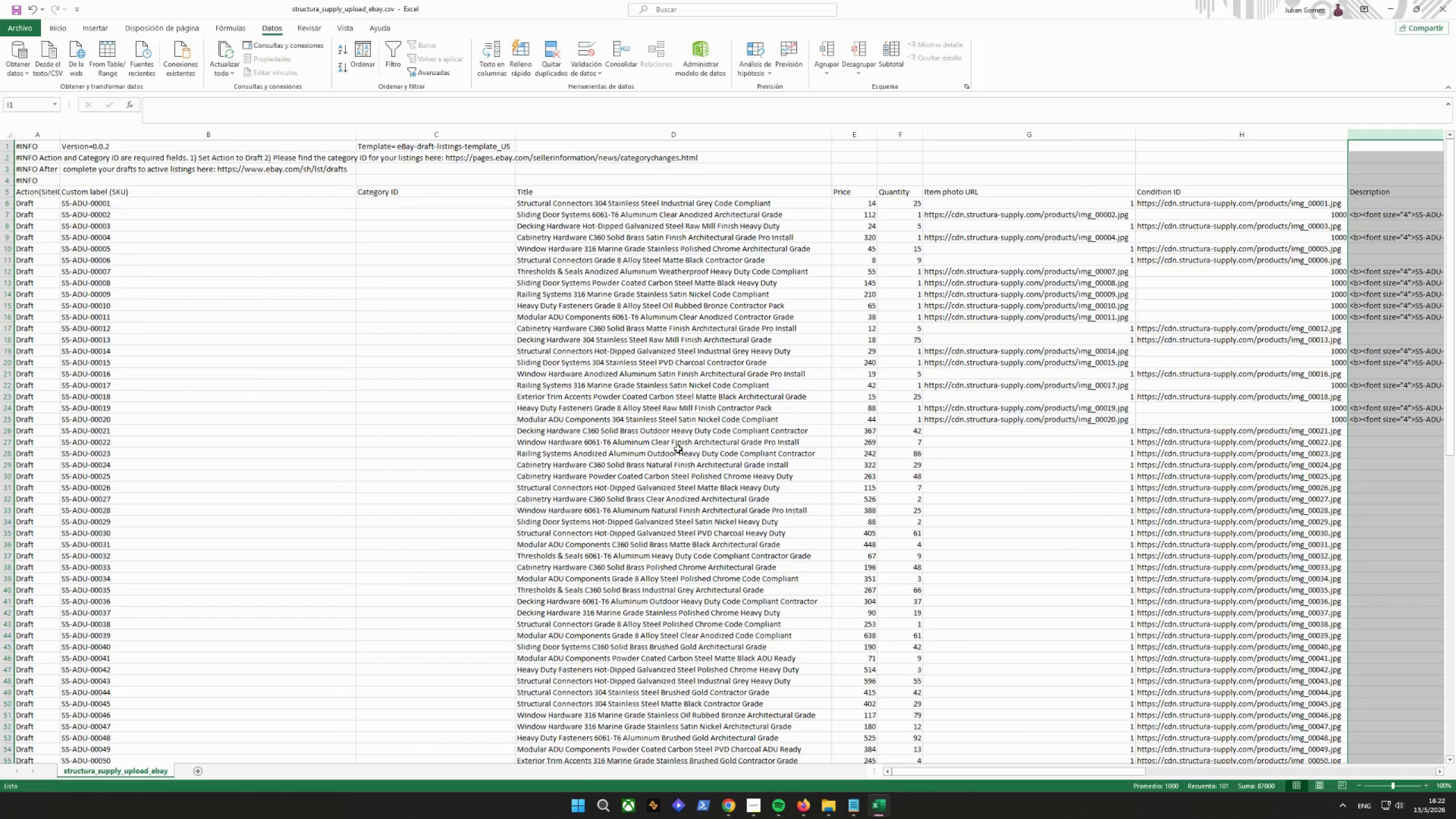 
wait(13.02)
 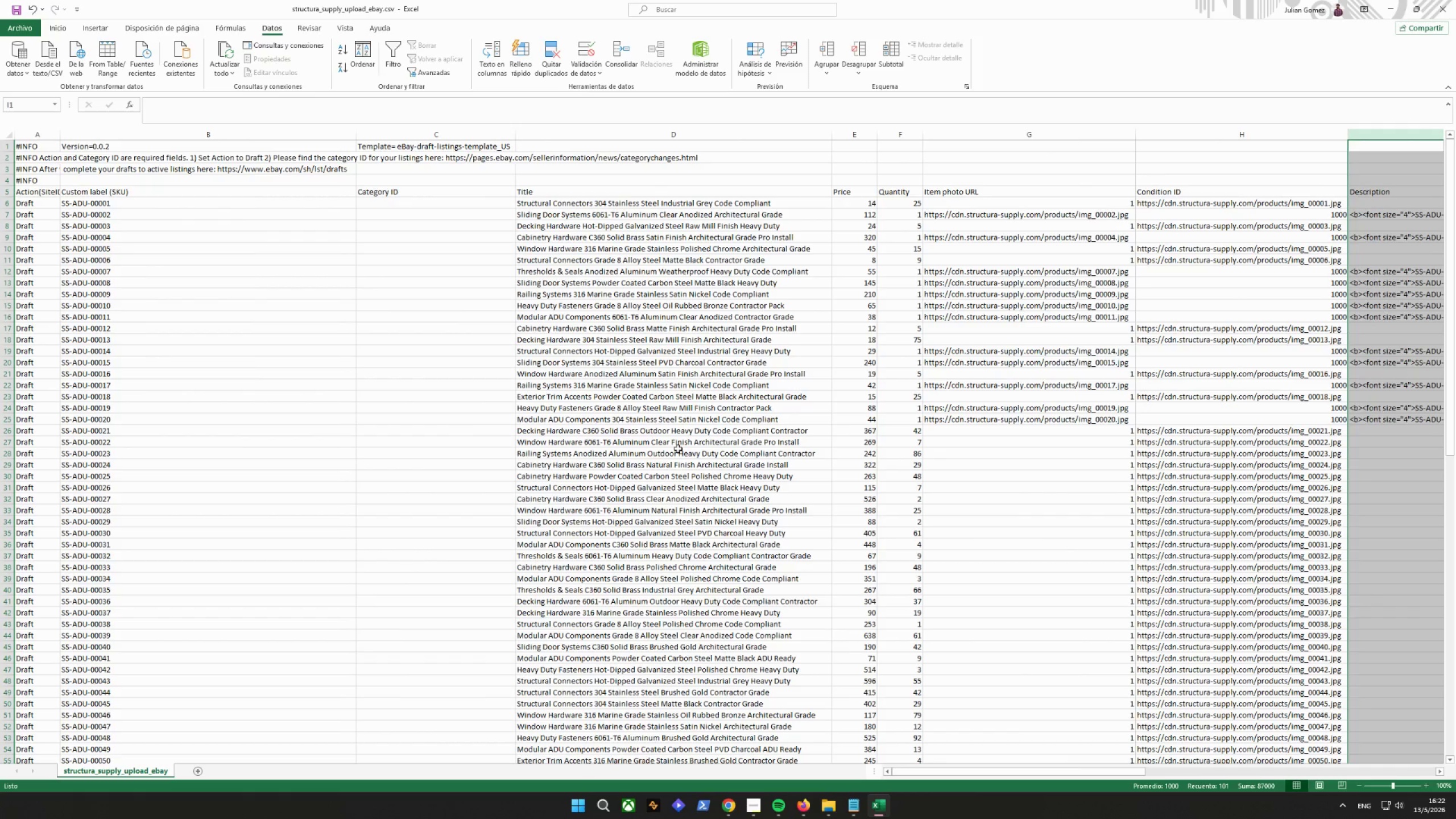 
key(Control+Z)
 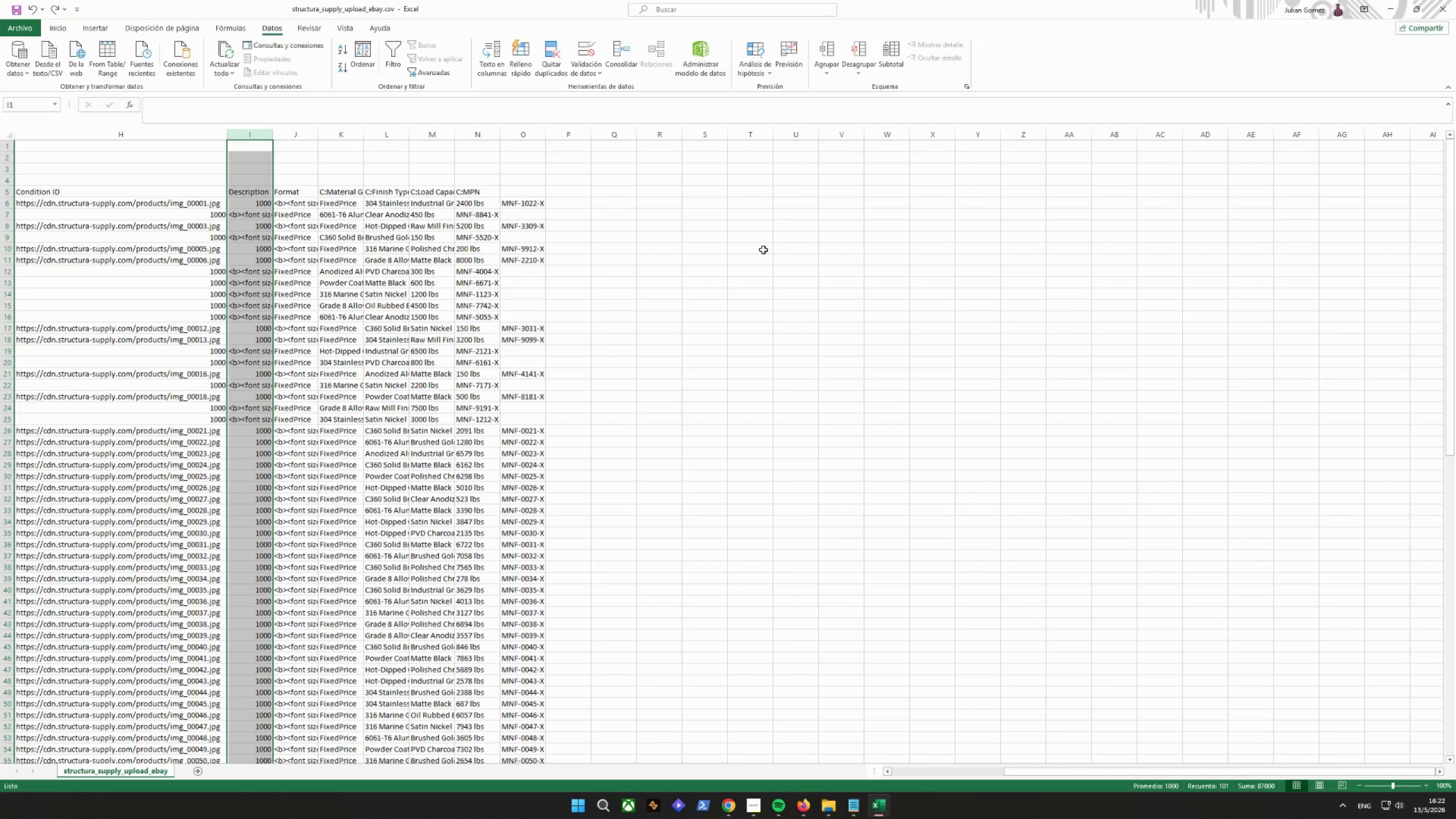 
key(Control+Z)
 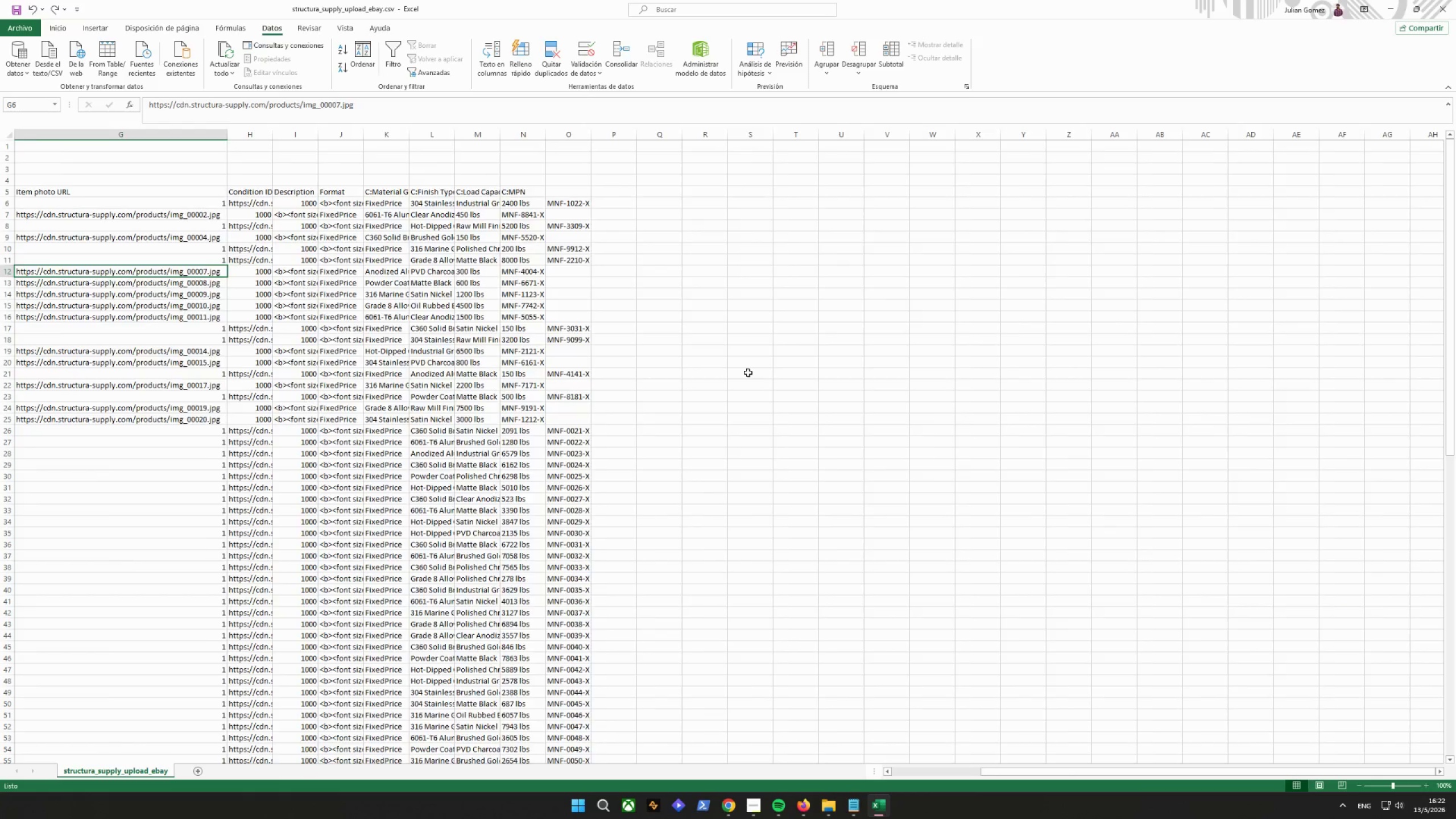 
key(Control+Z)
 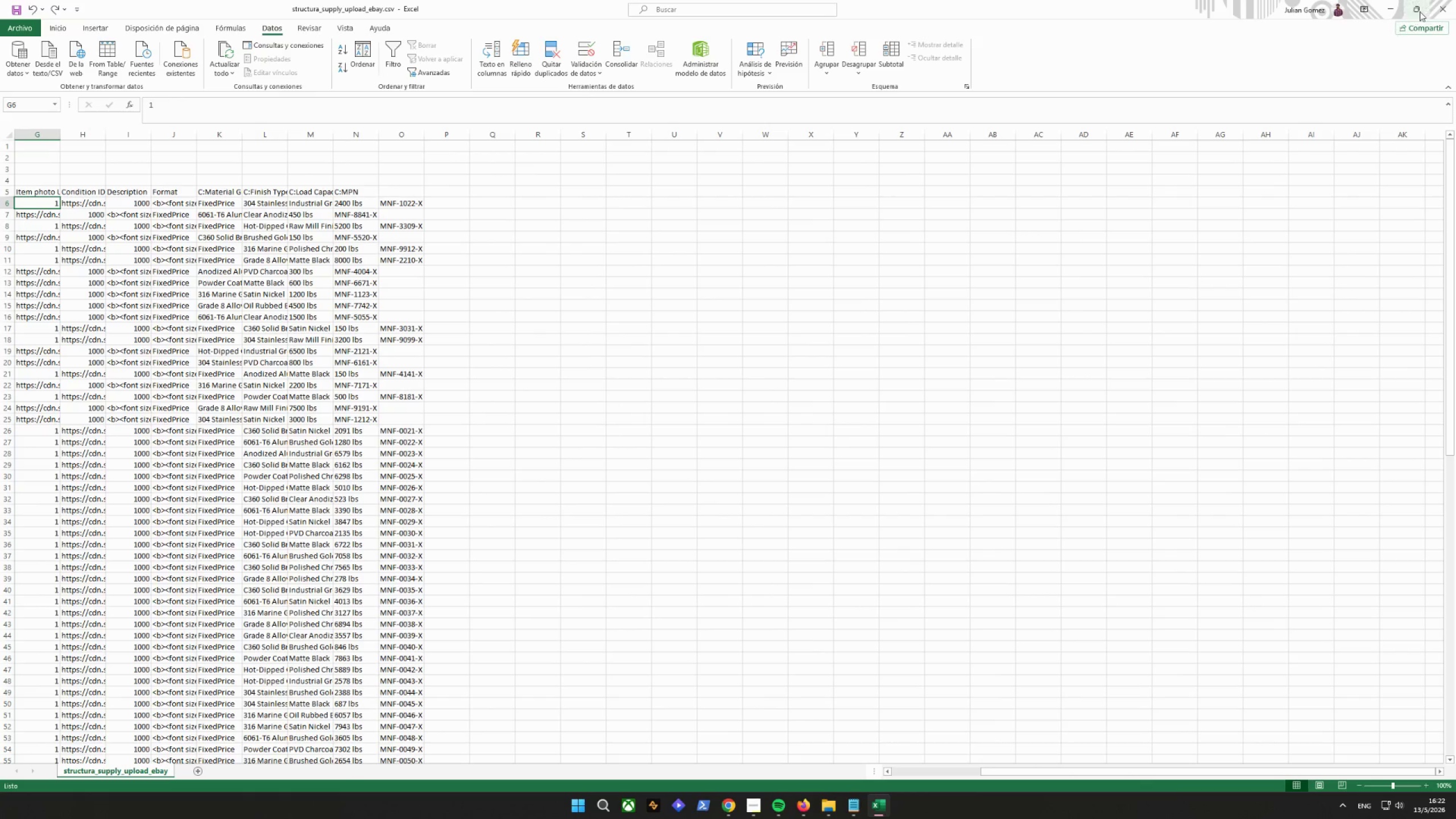 
left_click([1436, 7])
 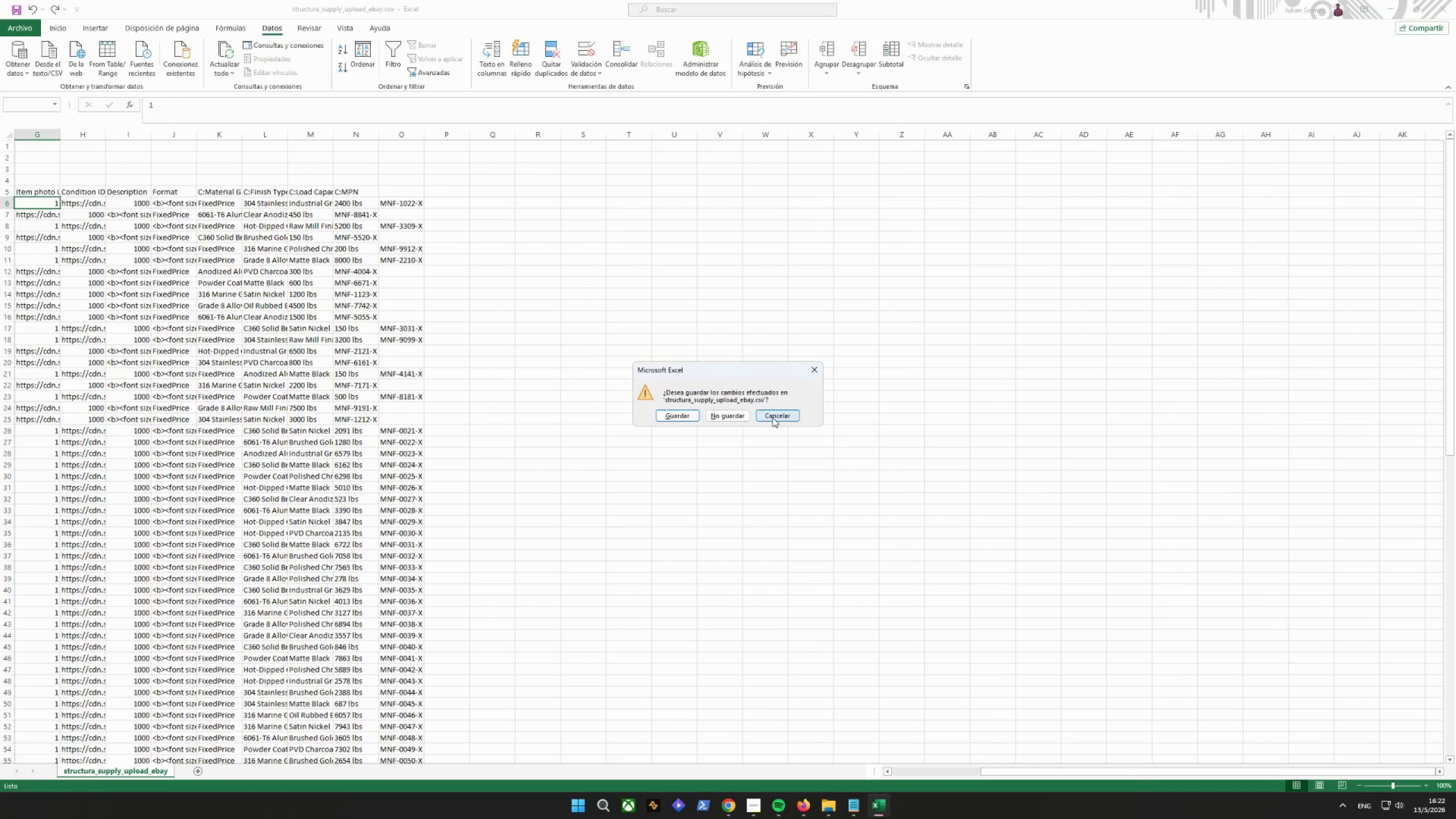 
left_click([729, 416])
 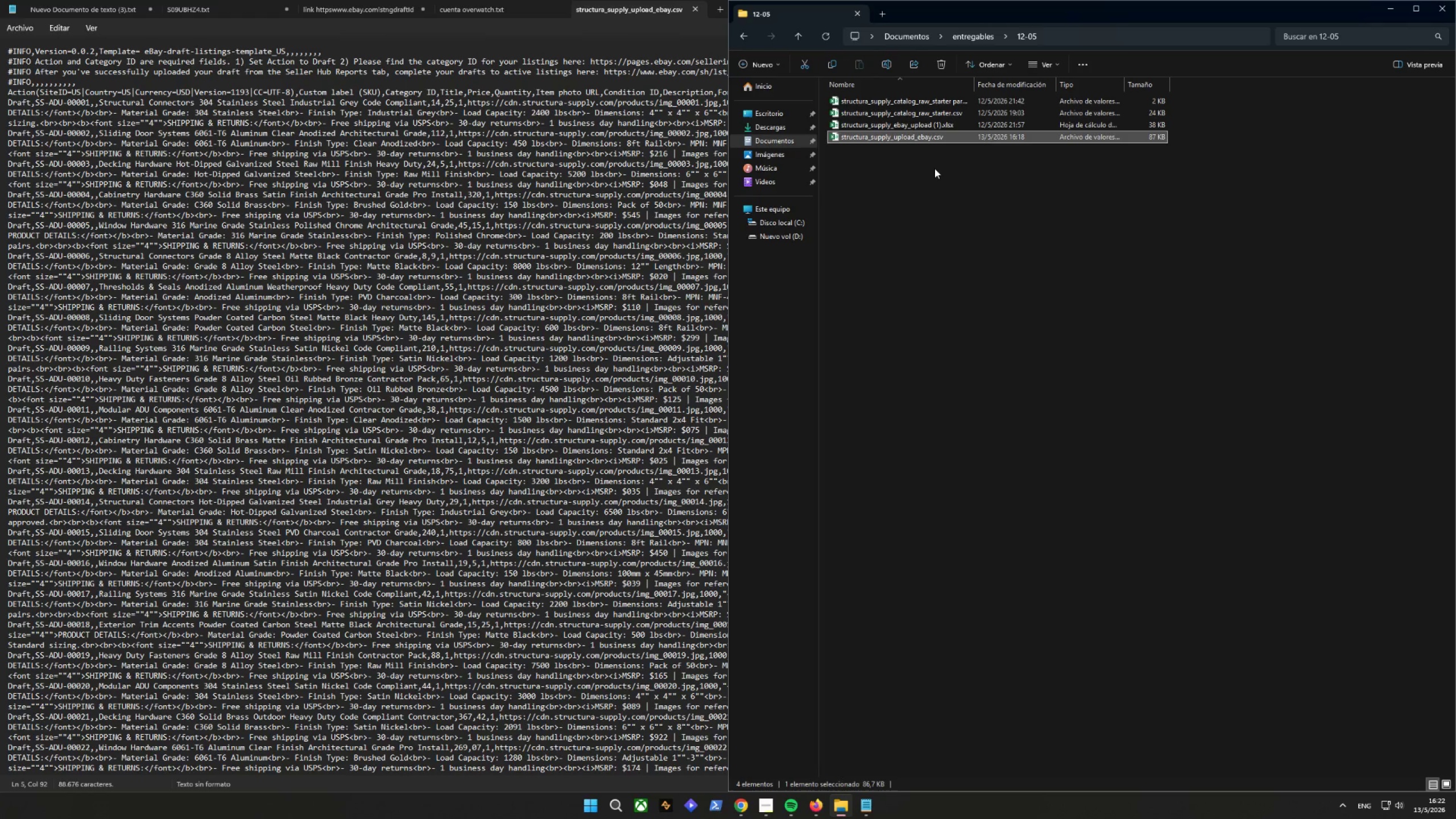 
double_click([941, 130])
 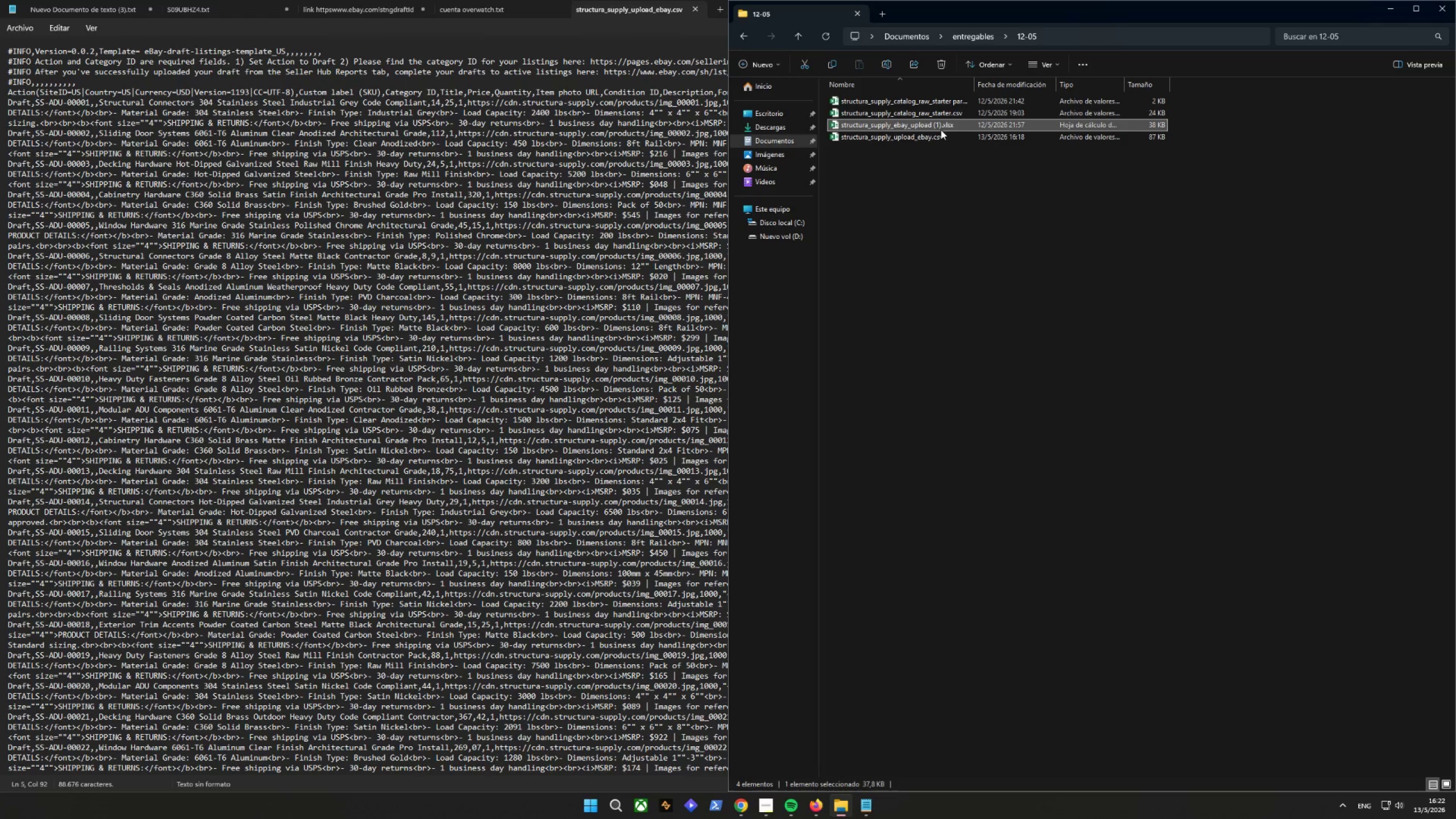 
left_click([941, 130])
 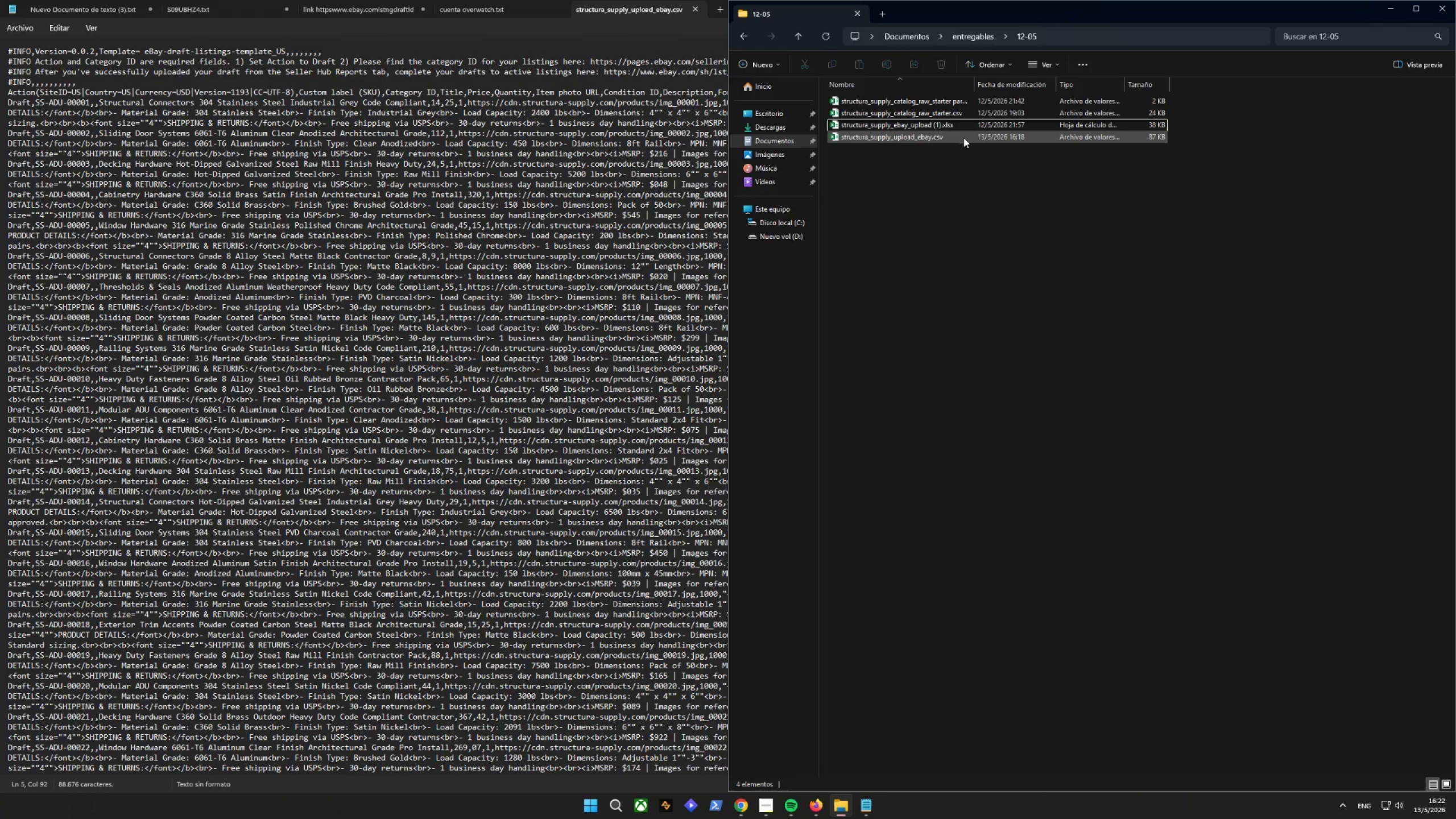 
double_click([958, 124])
 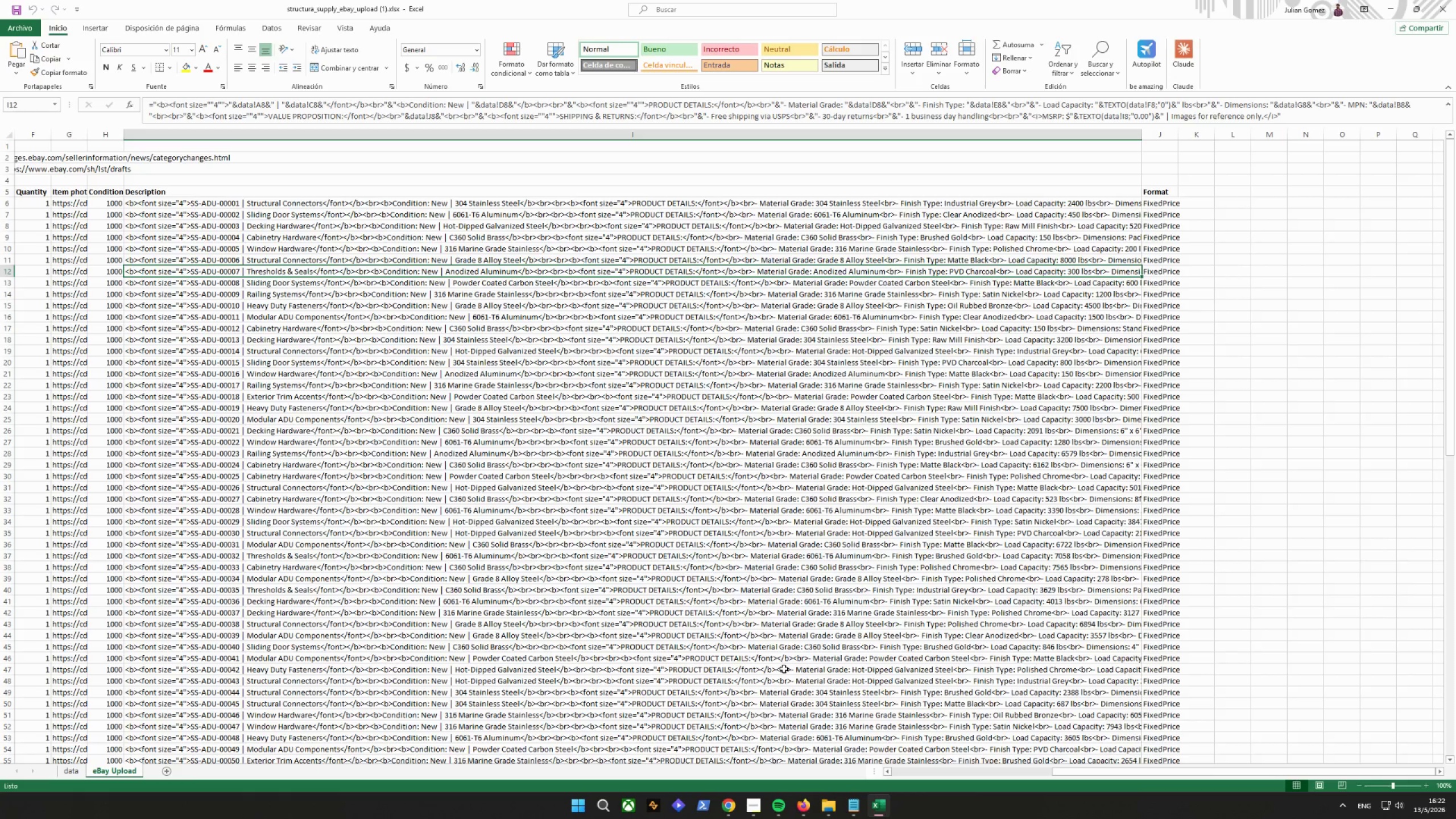 
left_click_drag(start_coordinate=[1153, 774], to_coordinate=[435, 739])
 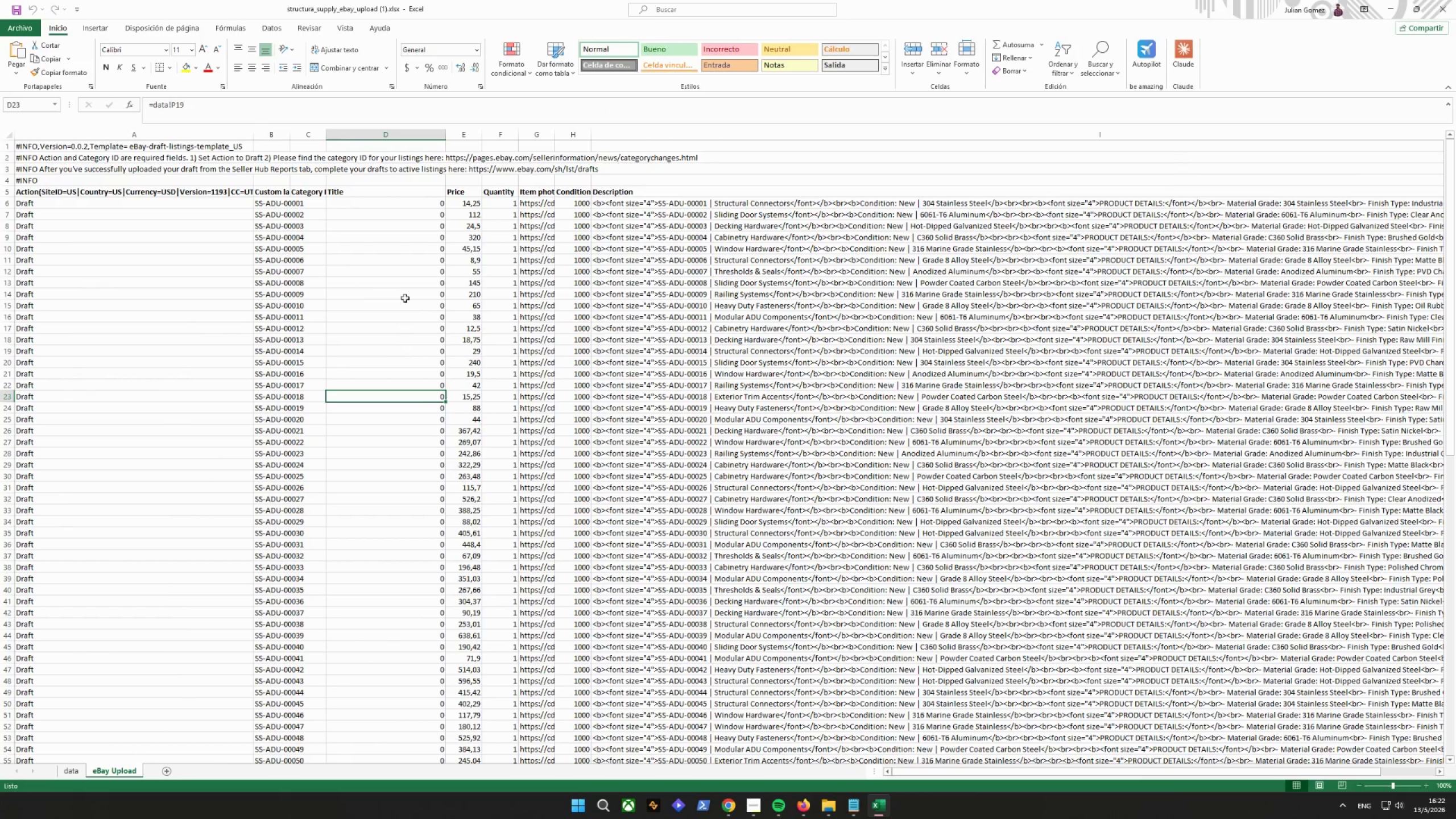 
left_click([387, 218])
 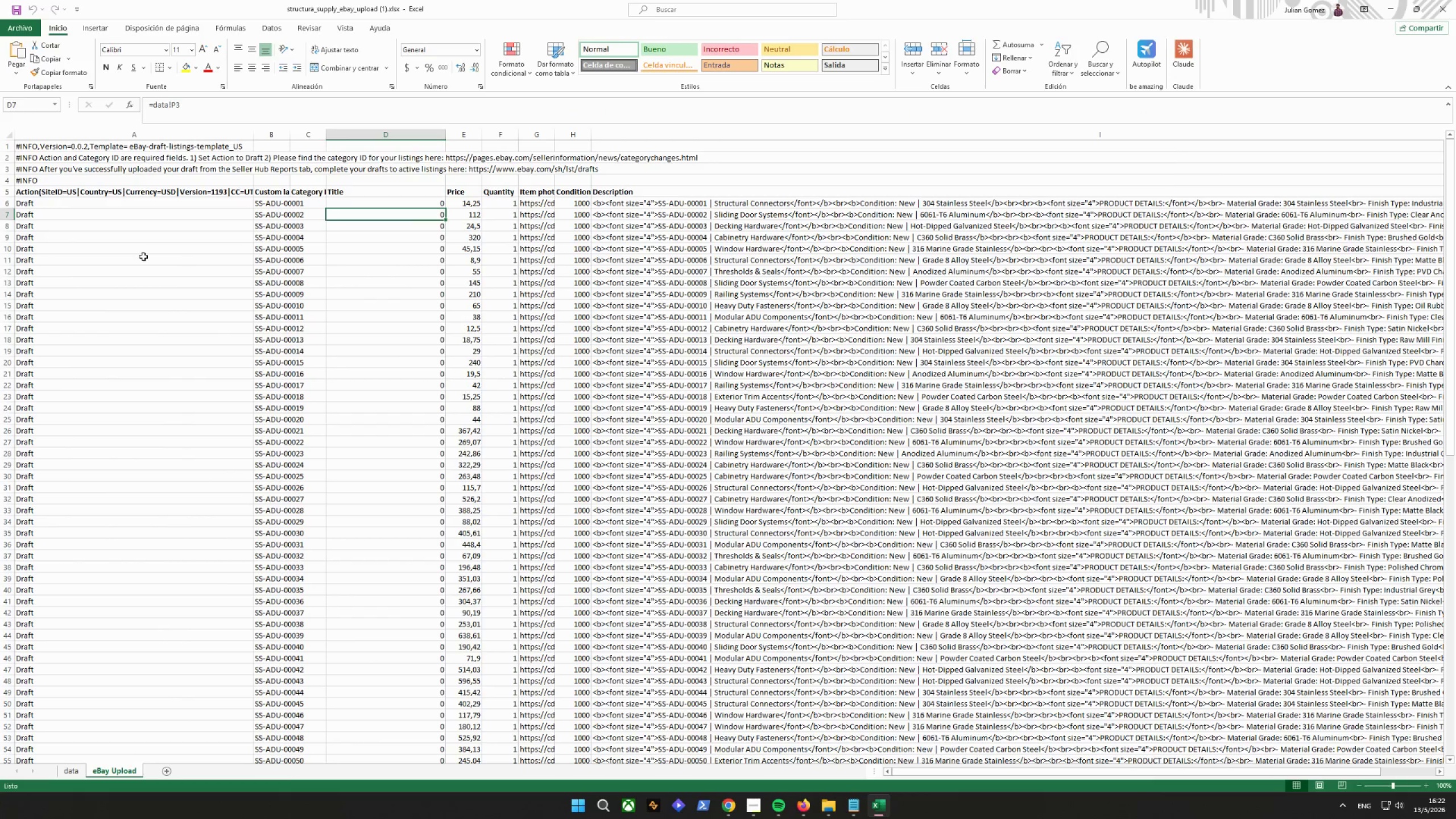 
left_click([127, 254])
 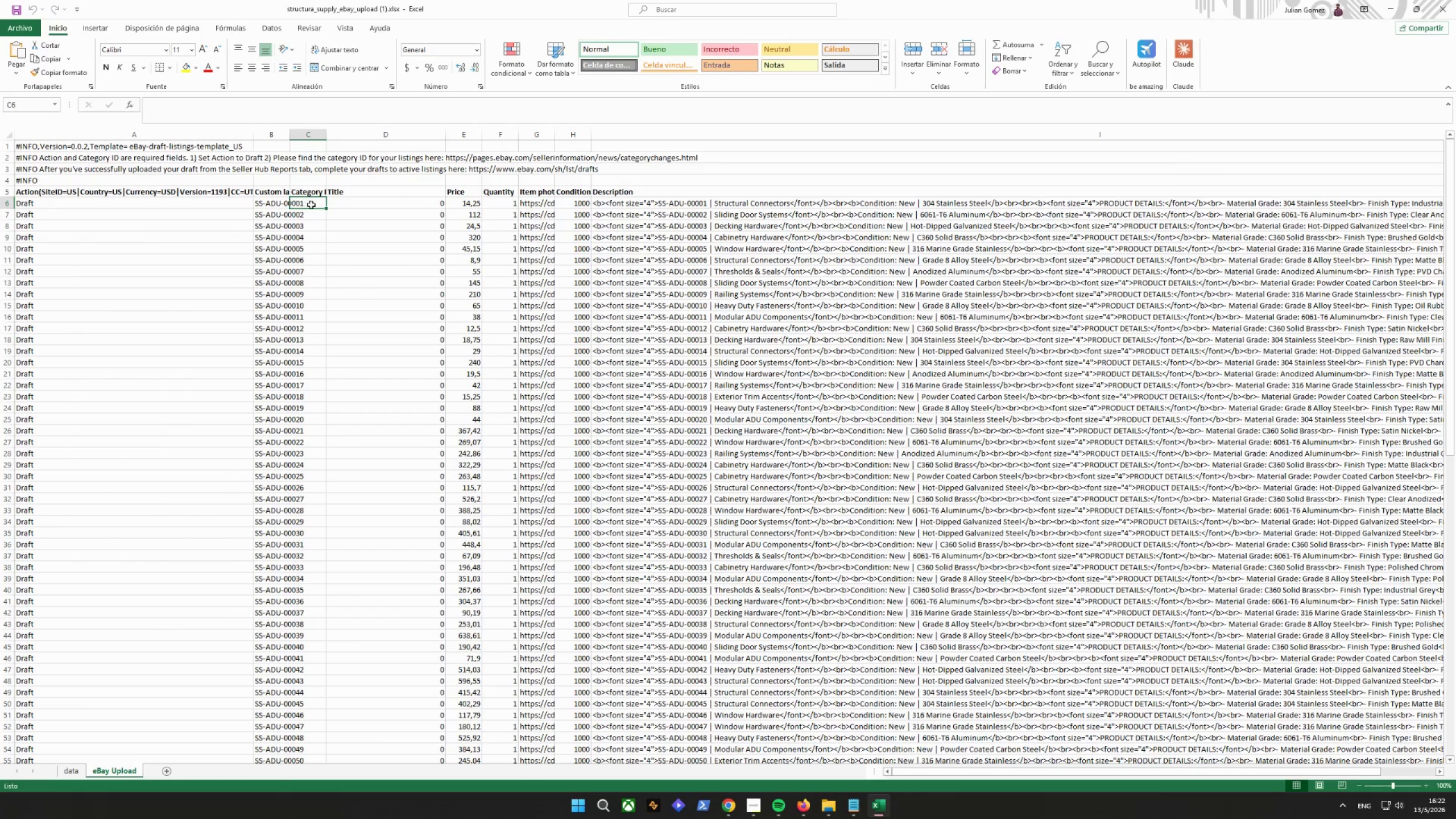 
double_click([402, 200])
 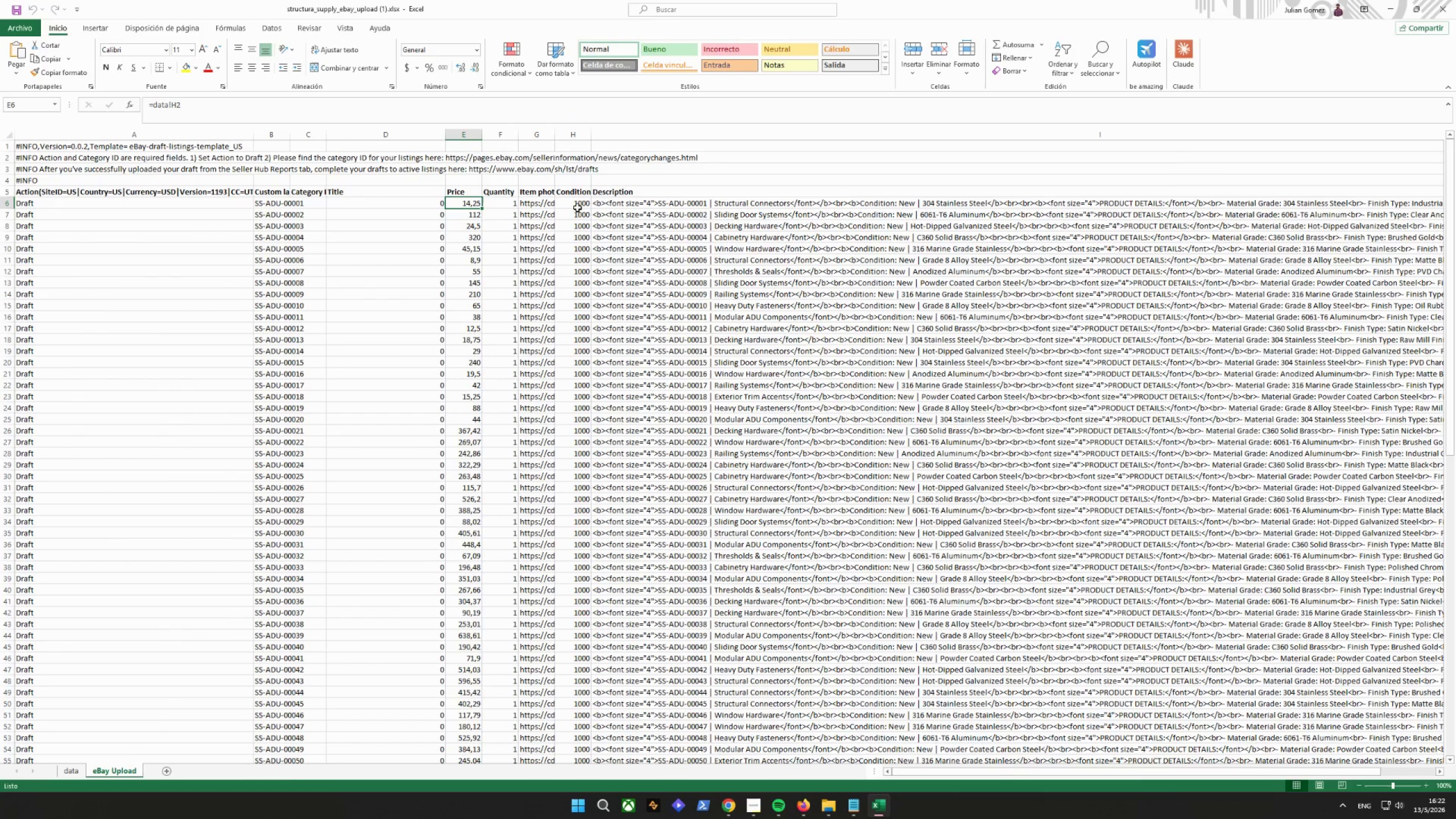 
left_click([532, 201])
 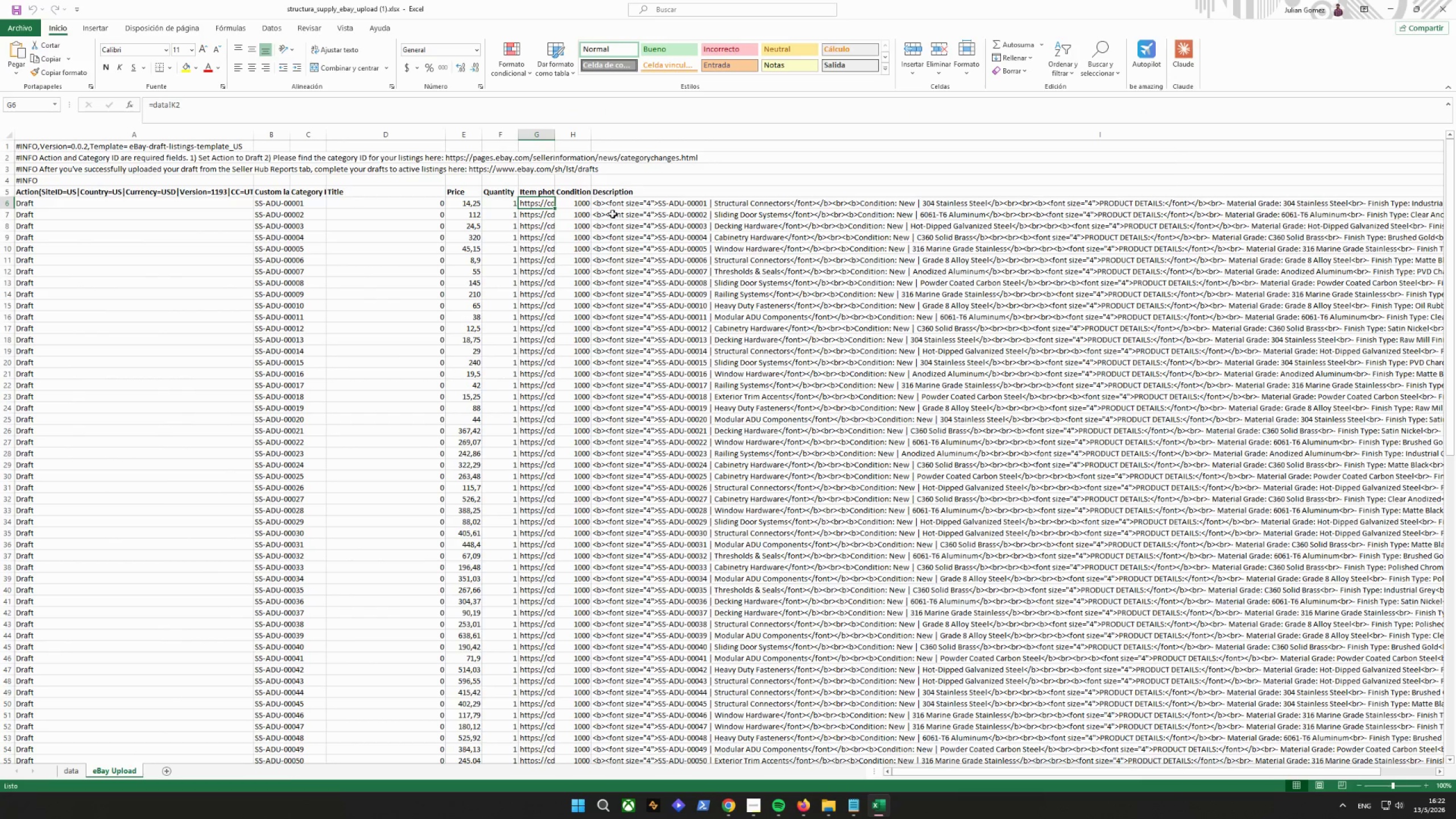 
double_click([616, 209])
 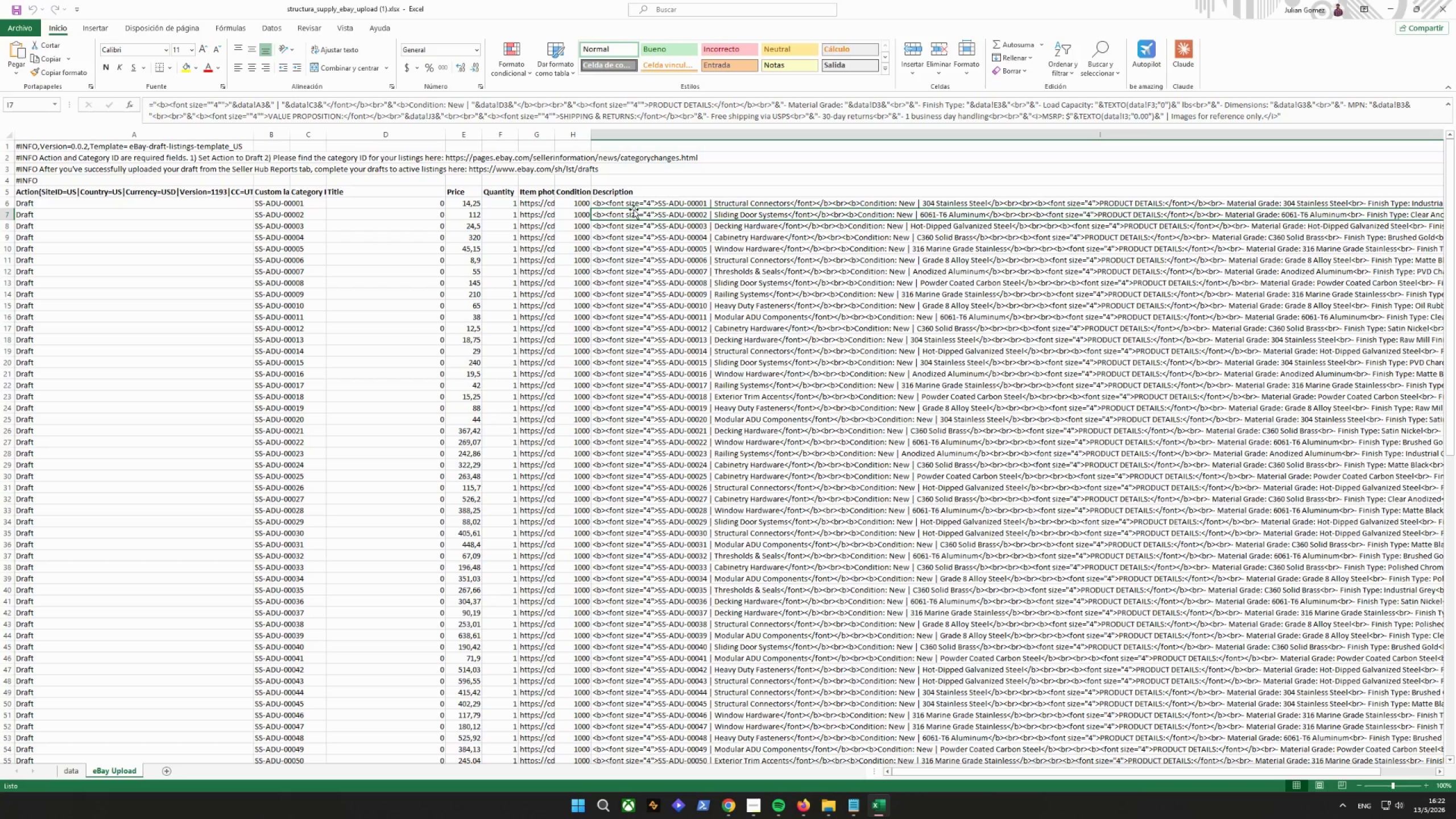 
double_click([643, 201])
 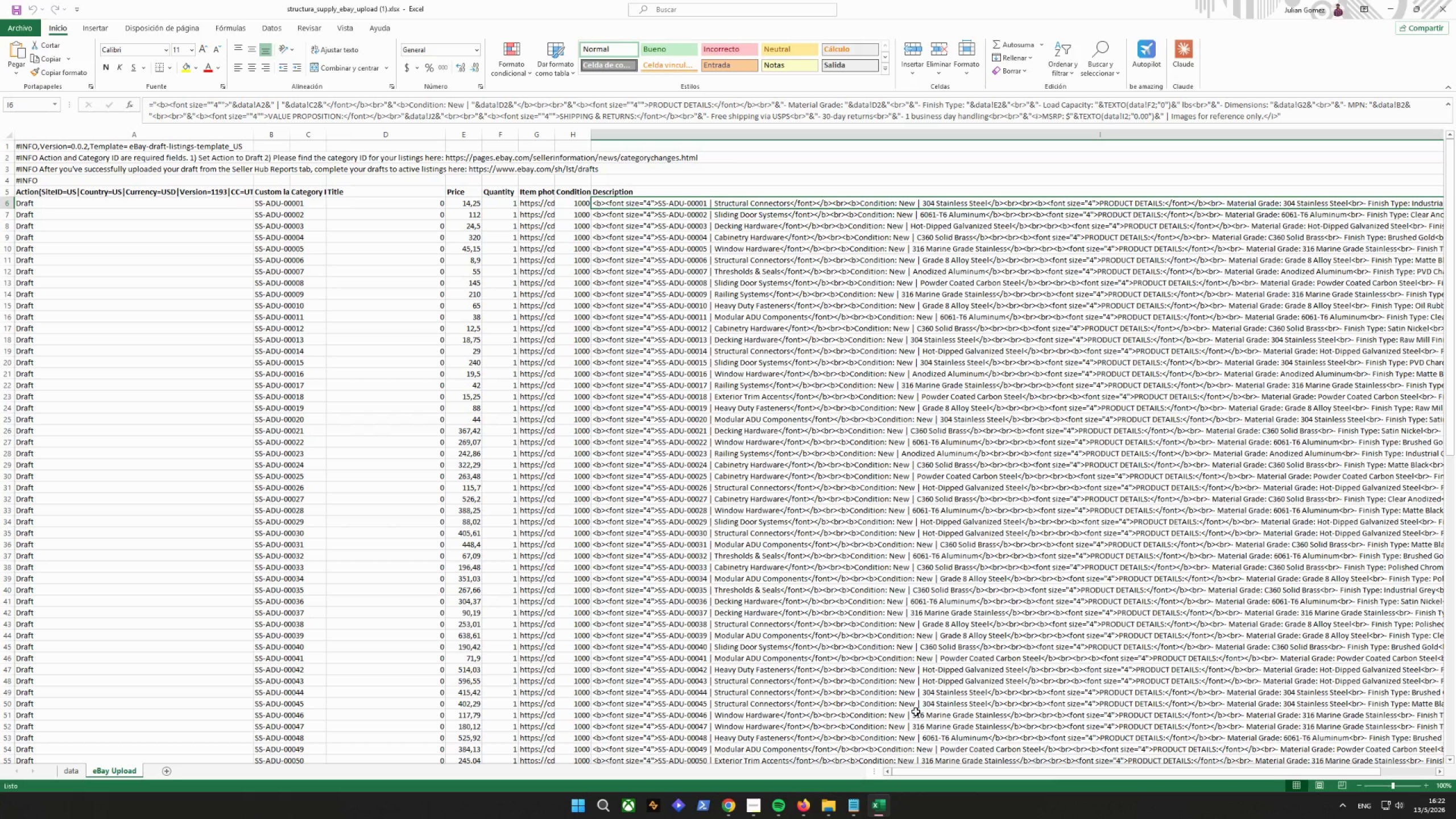 
left_click_drag(start_coordinate=[970, 771], to_coordinate=[675, 690])
 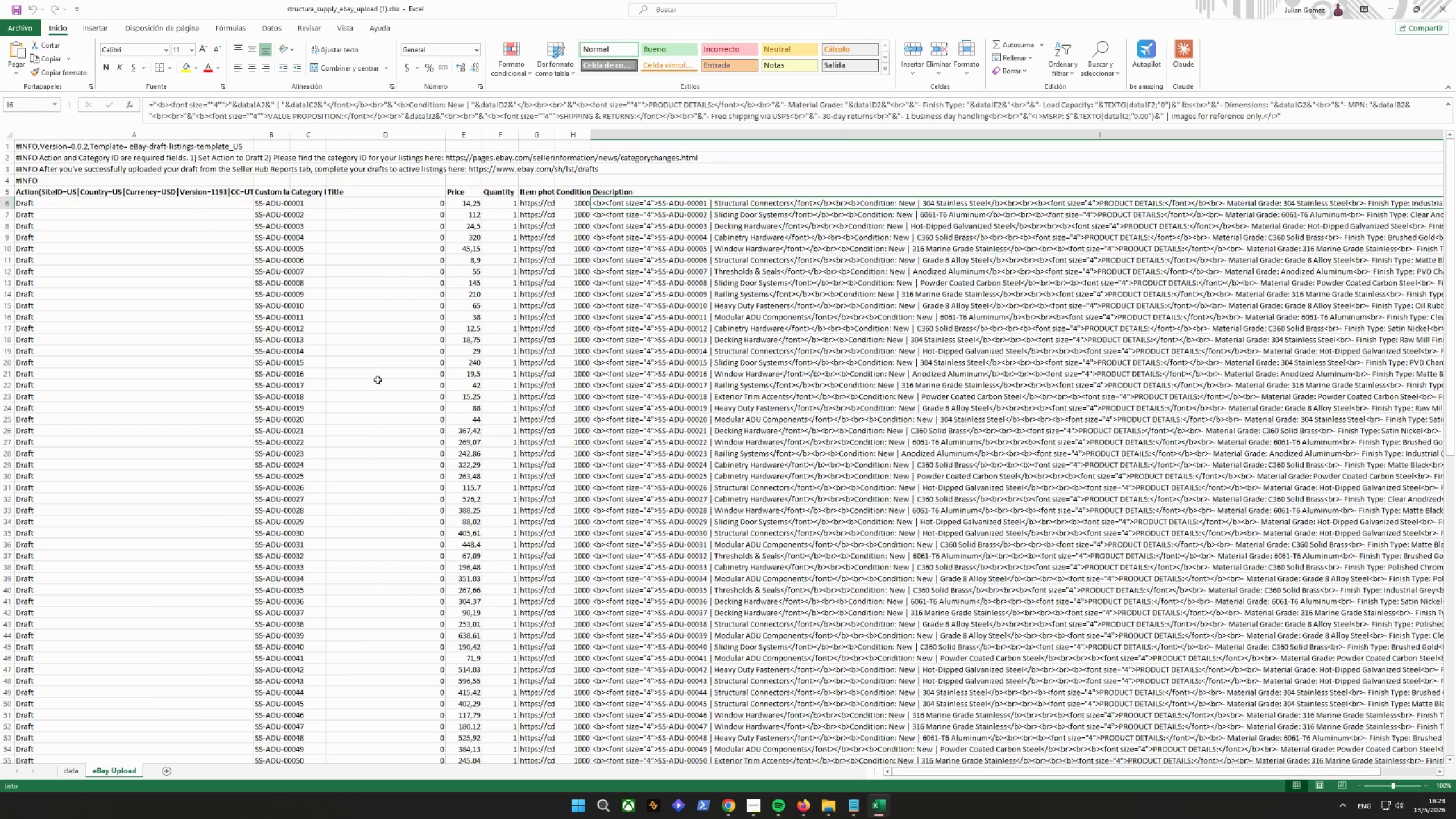 
left_click([353, 352])
 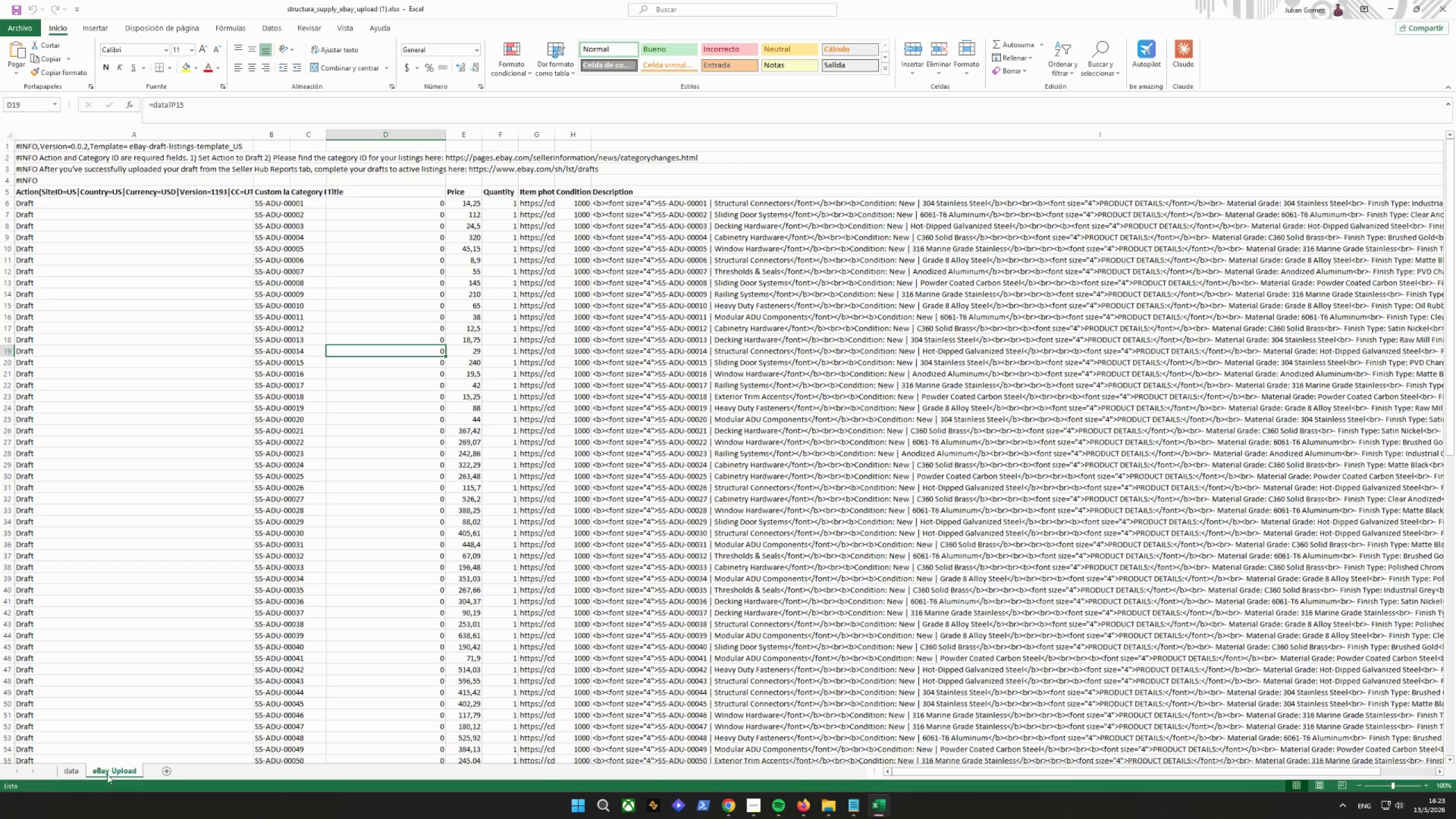 
left_click([77, 773])
 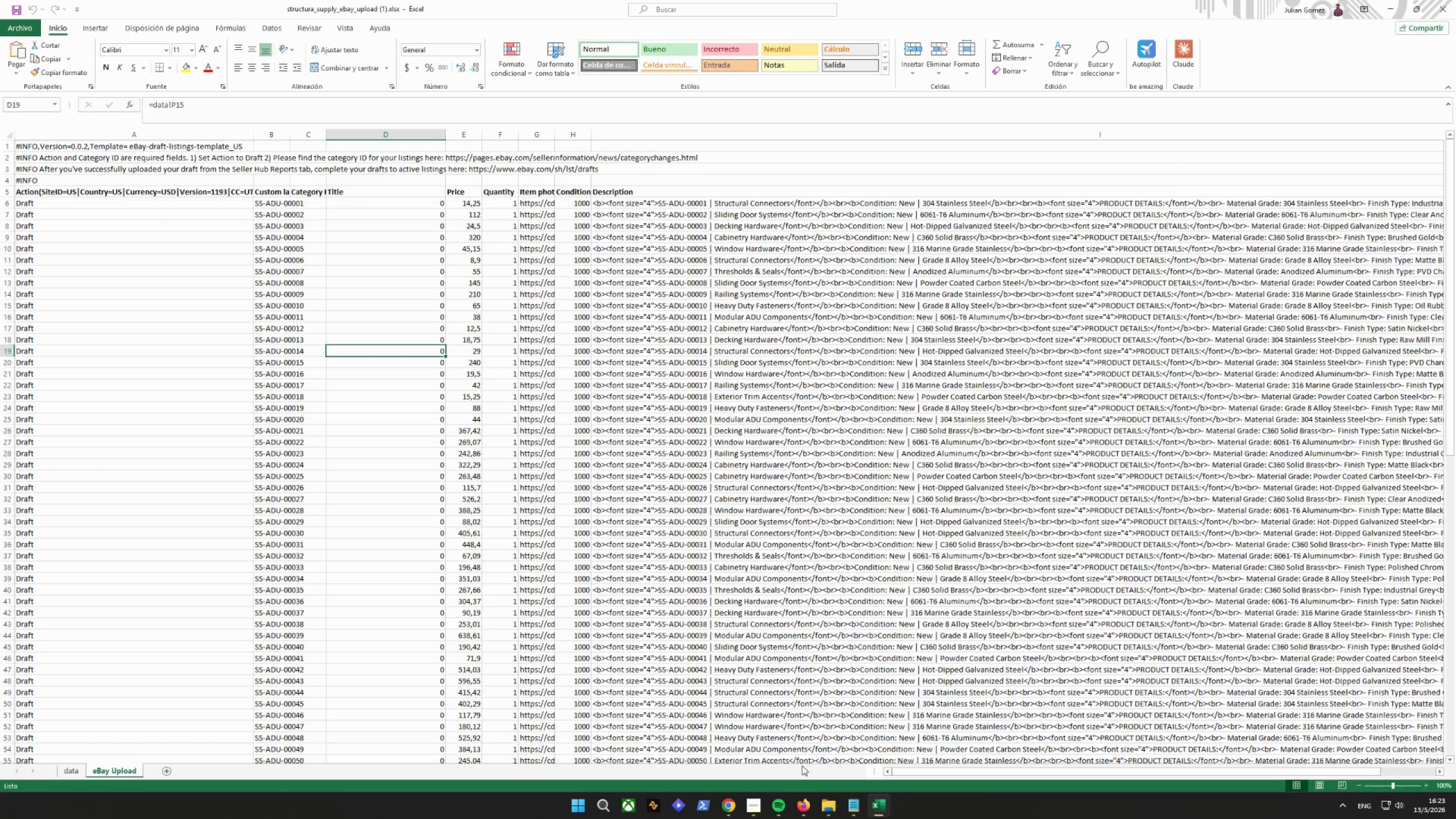 
left_click([828, 802])
 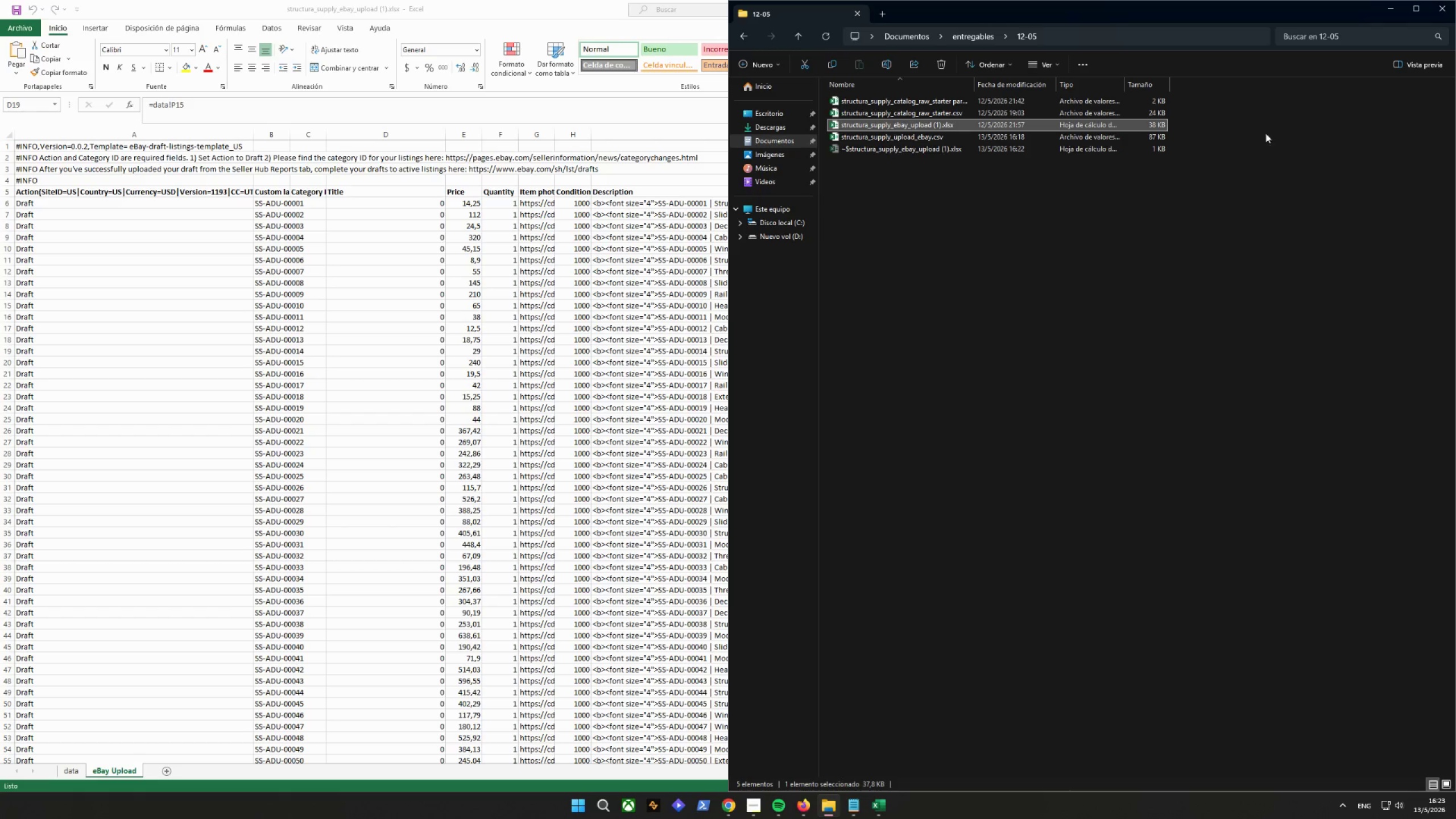 
left_click([1442, 13])
 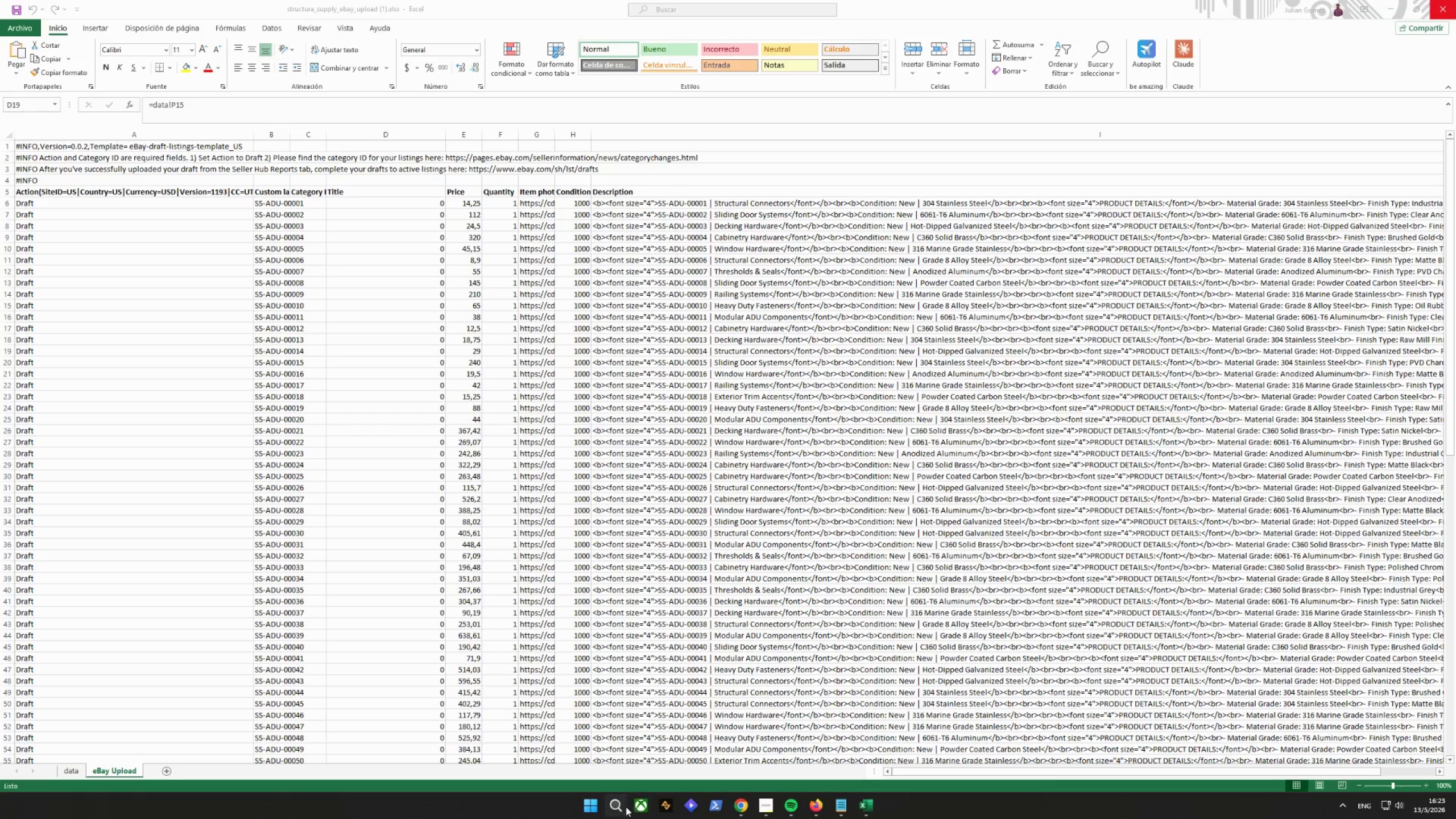 
left_click([594, 804])
 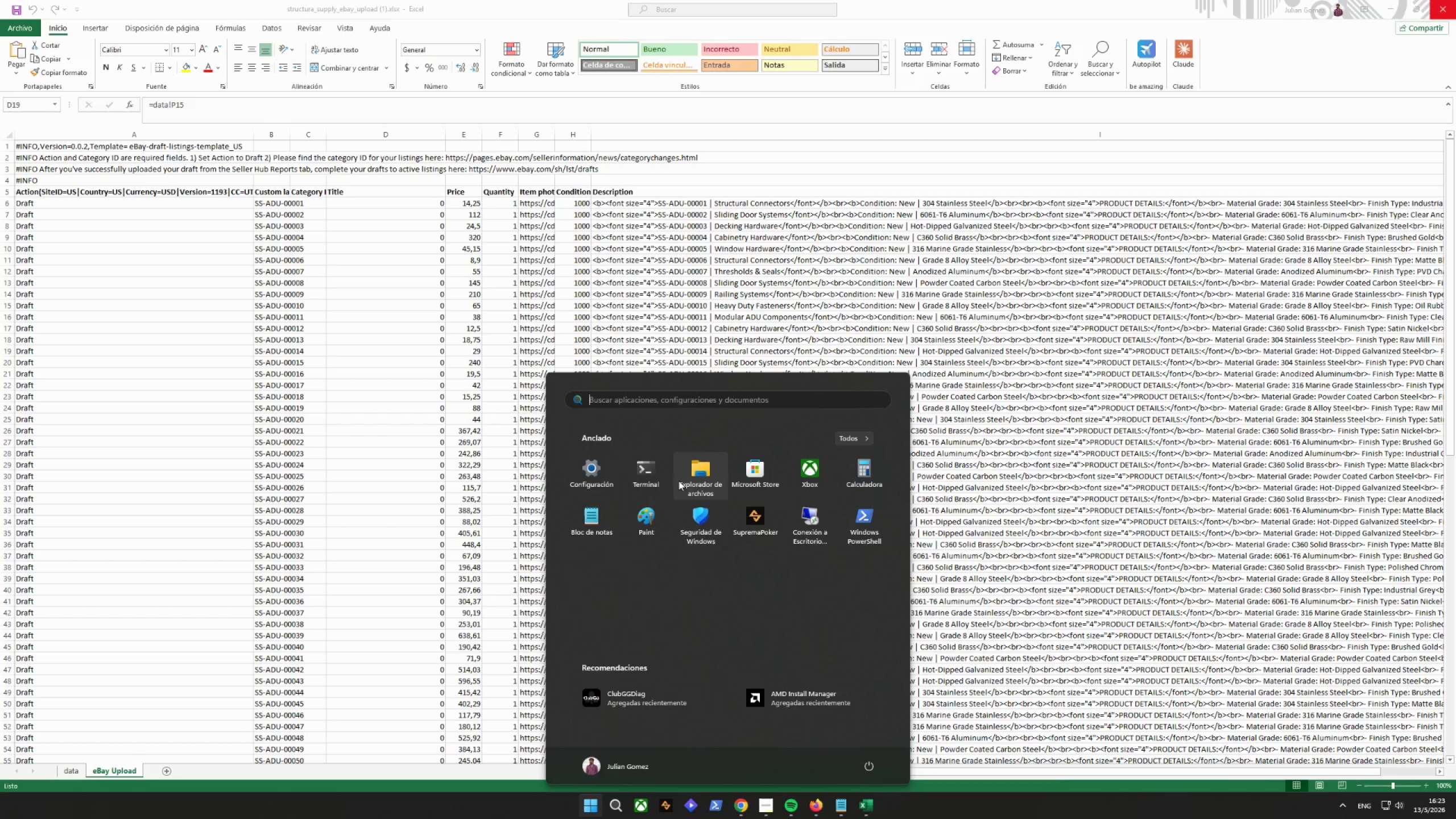 
left_click([698, 454])
 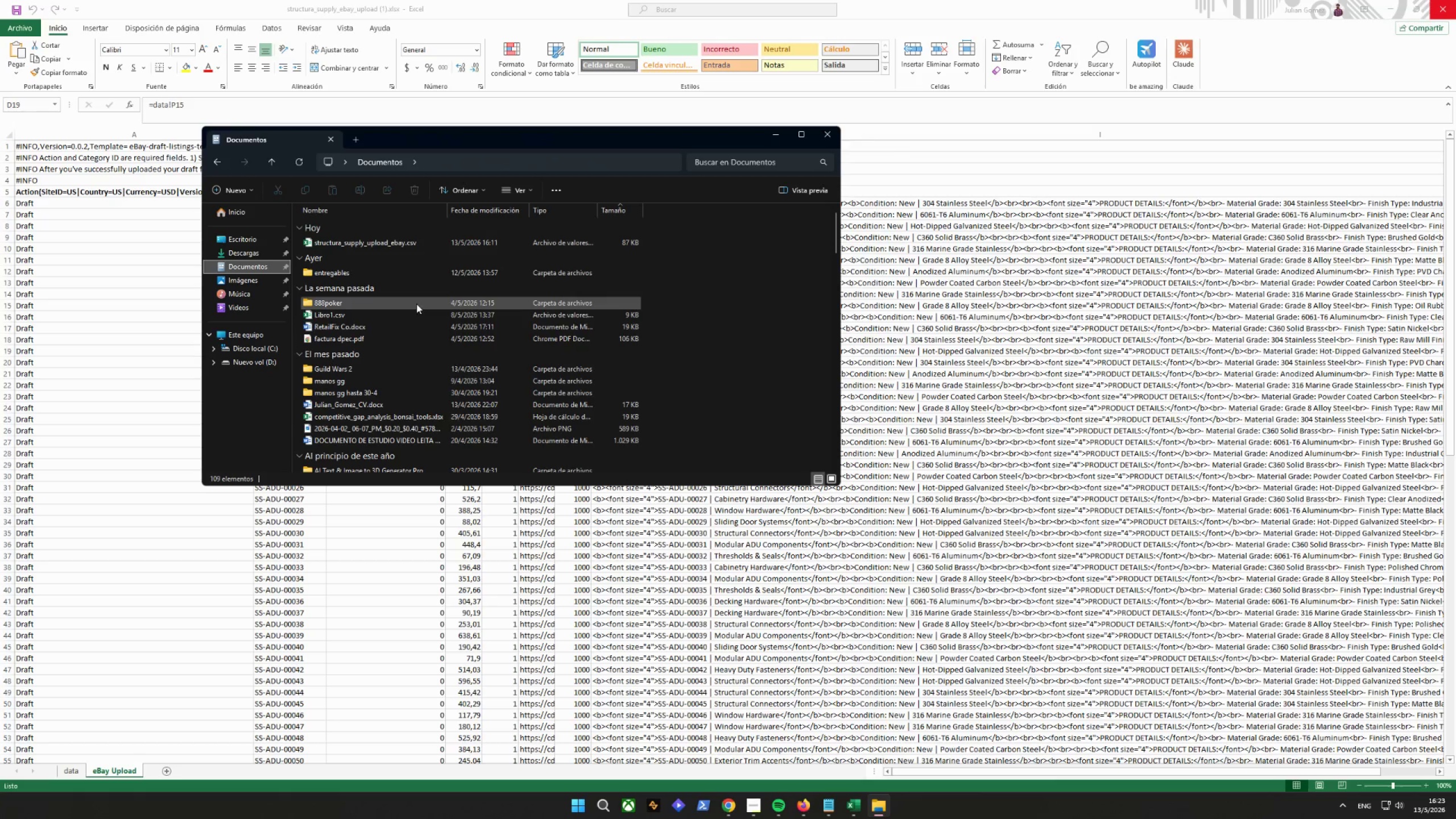 
double_click([392, 239])
 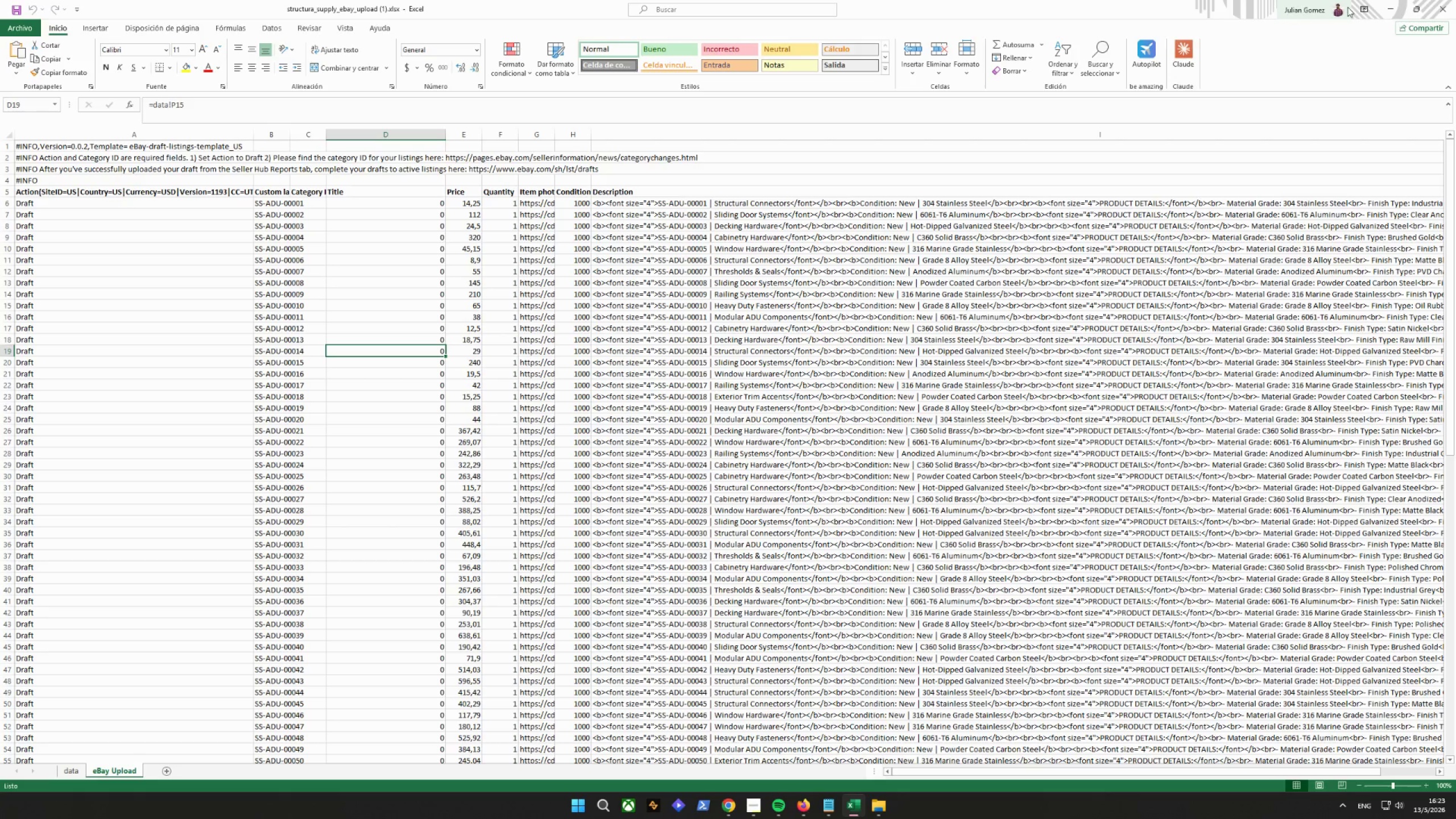 
left_click([1395, 6])
 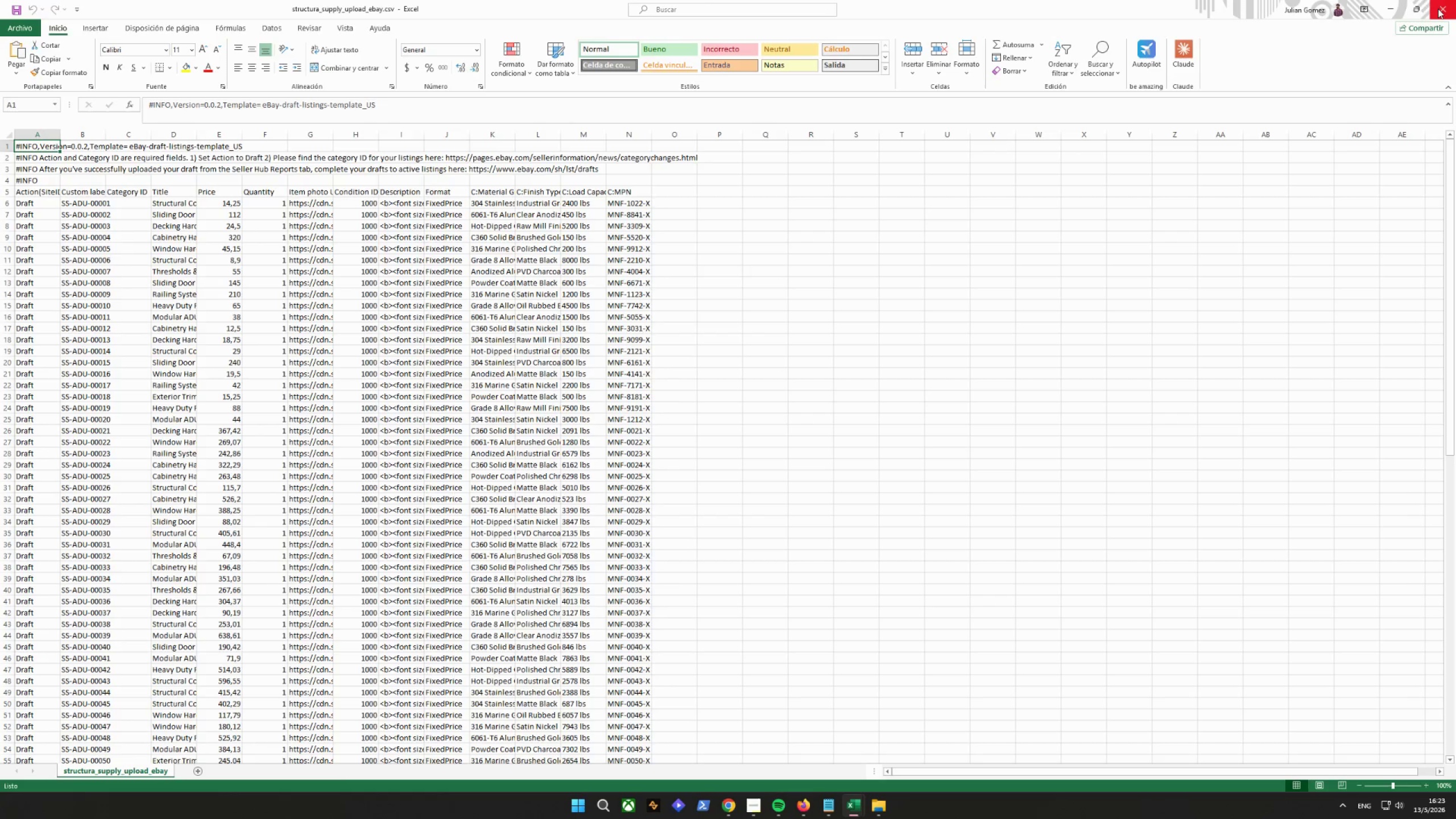 
left_click([1386, 7])
 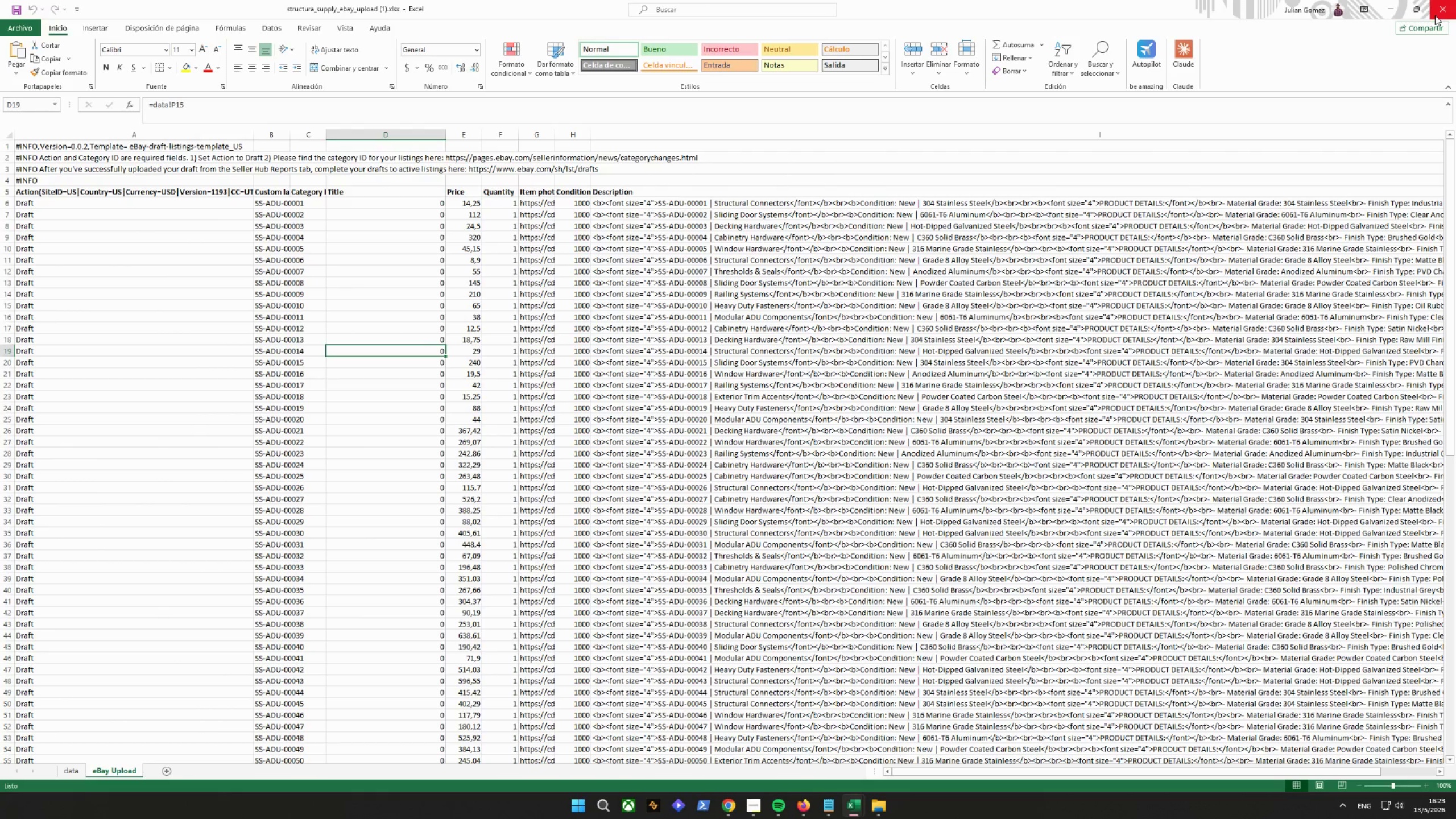 
left_click([1435, 9])
 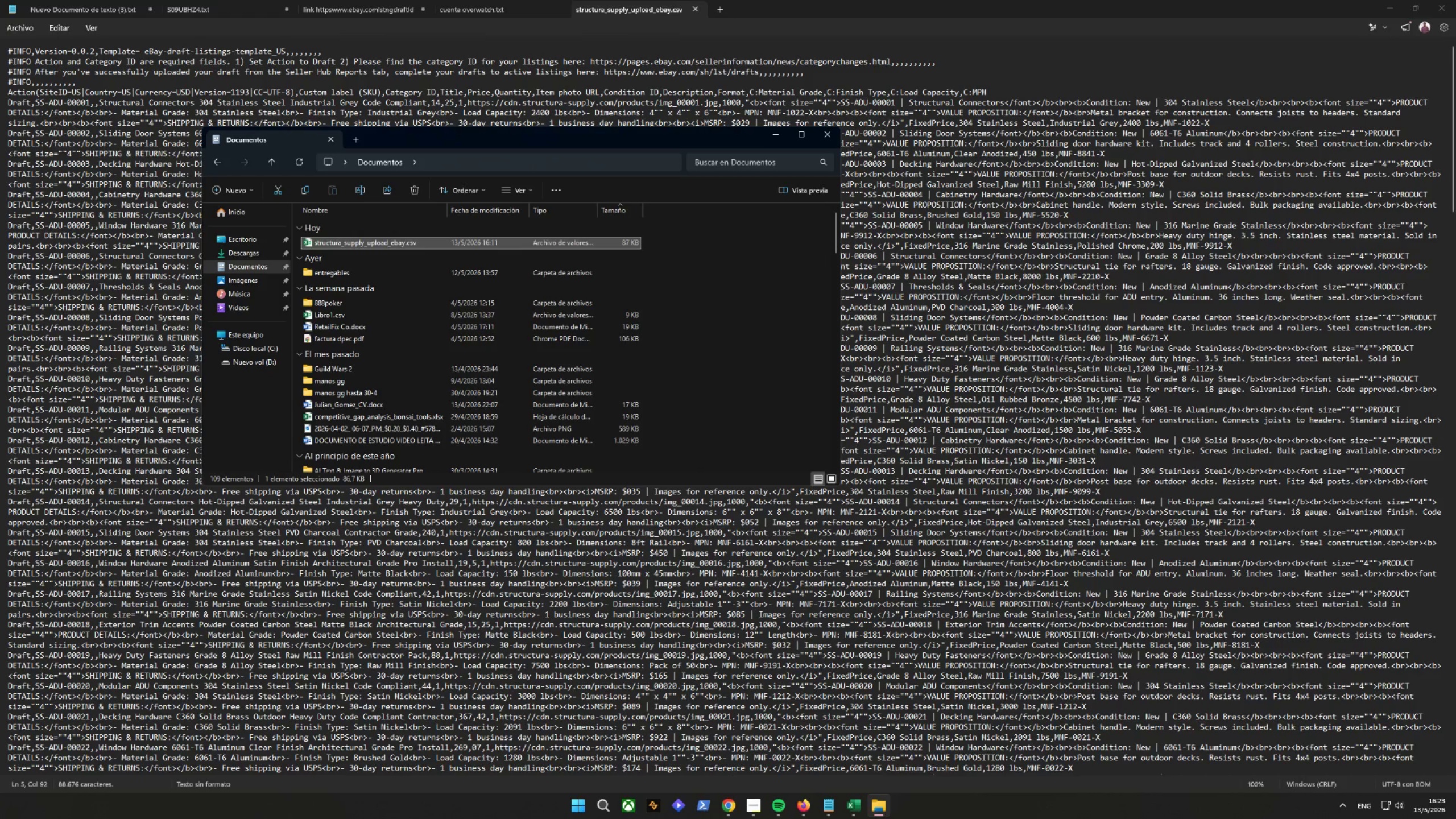 
left_click([853, 806])
 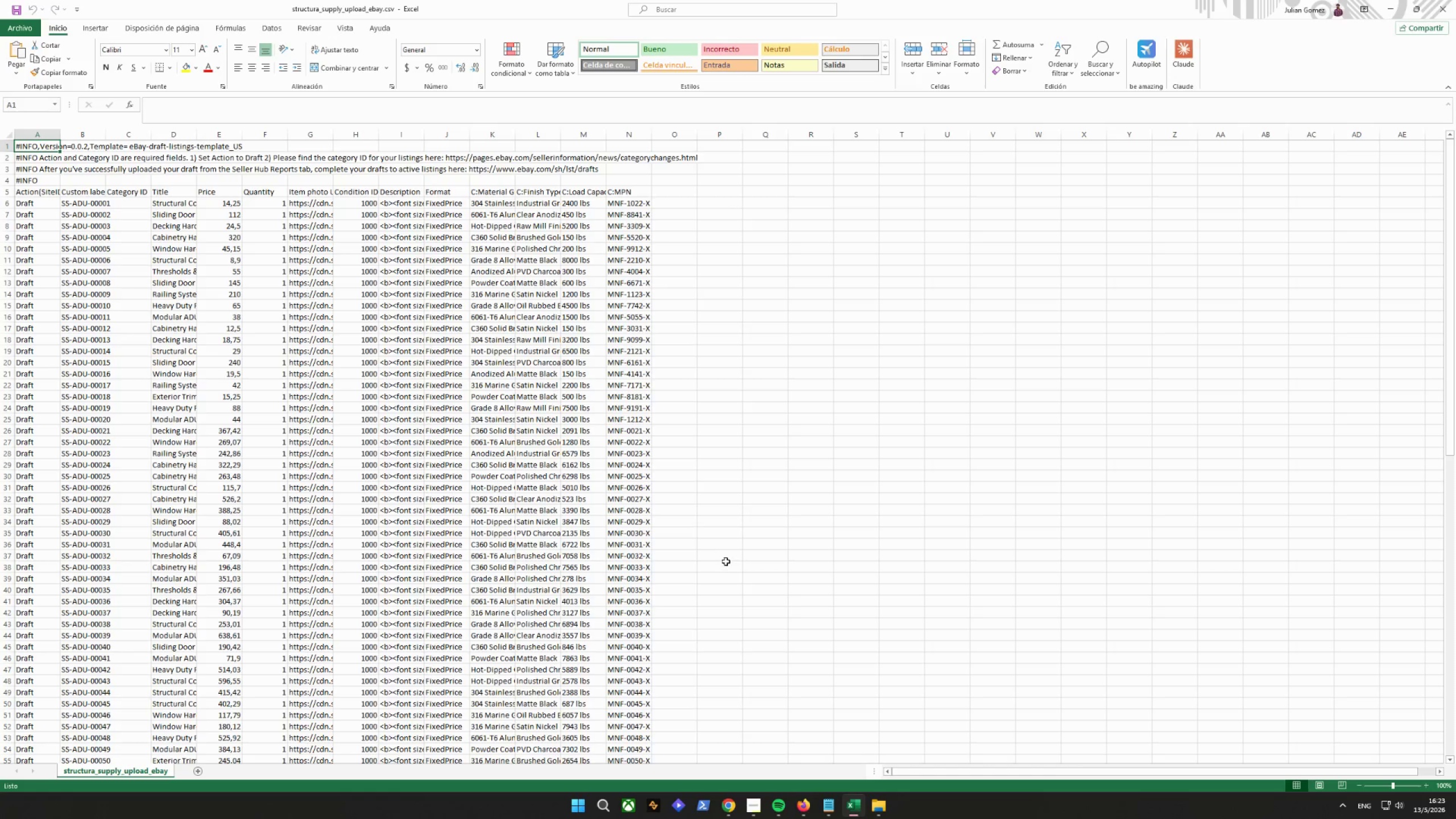 
left_click_drag(start_coordinate=[711, 524], to_coordinate=[714, 530])
 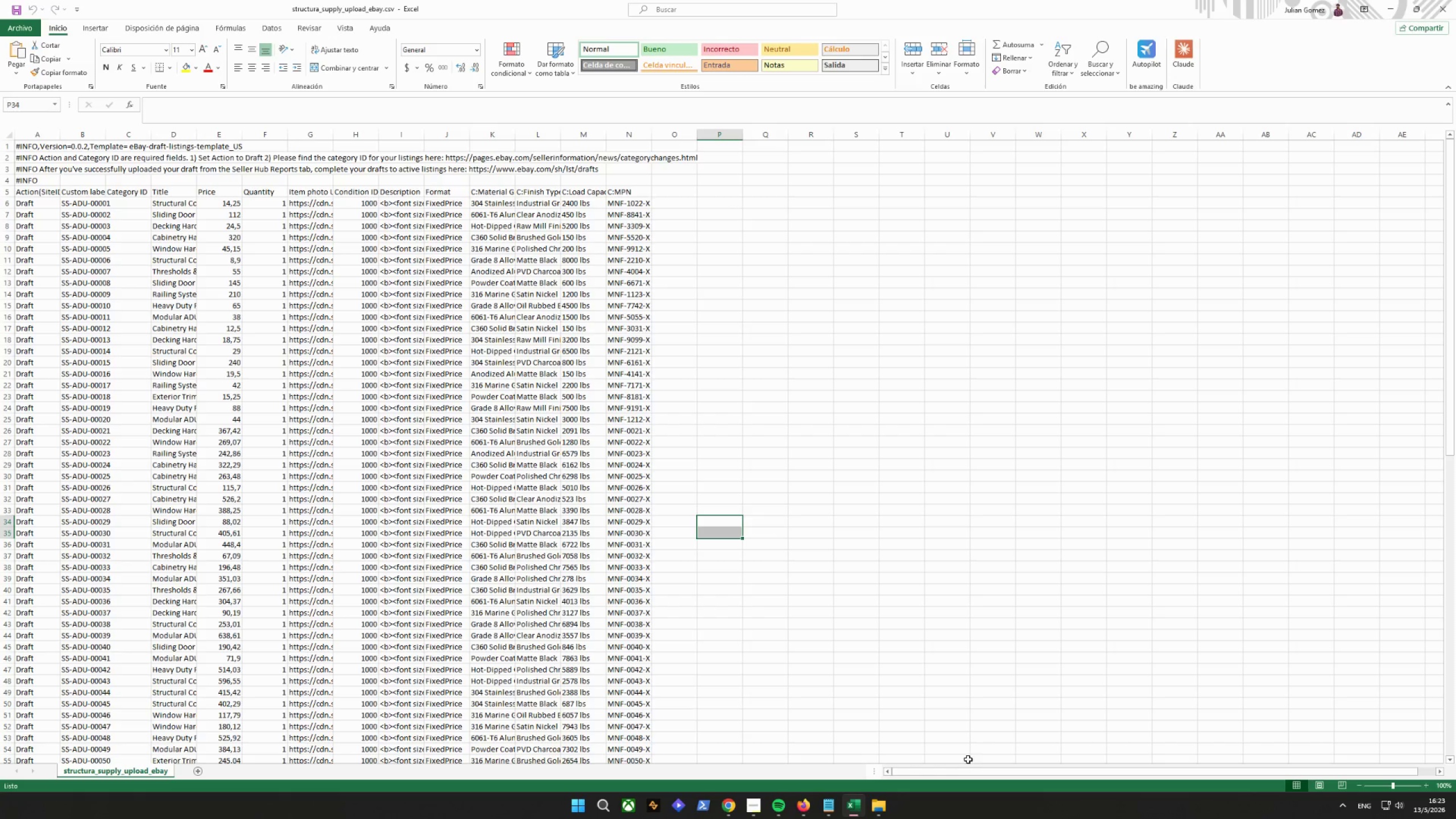 
left_click_drag(start_coordinate=[956, 771], to_coordinate=[750, 756])
 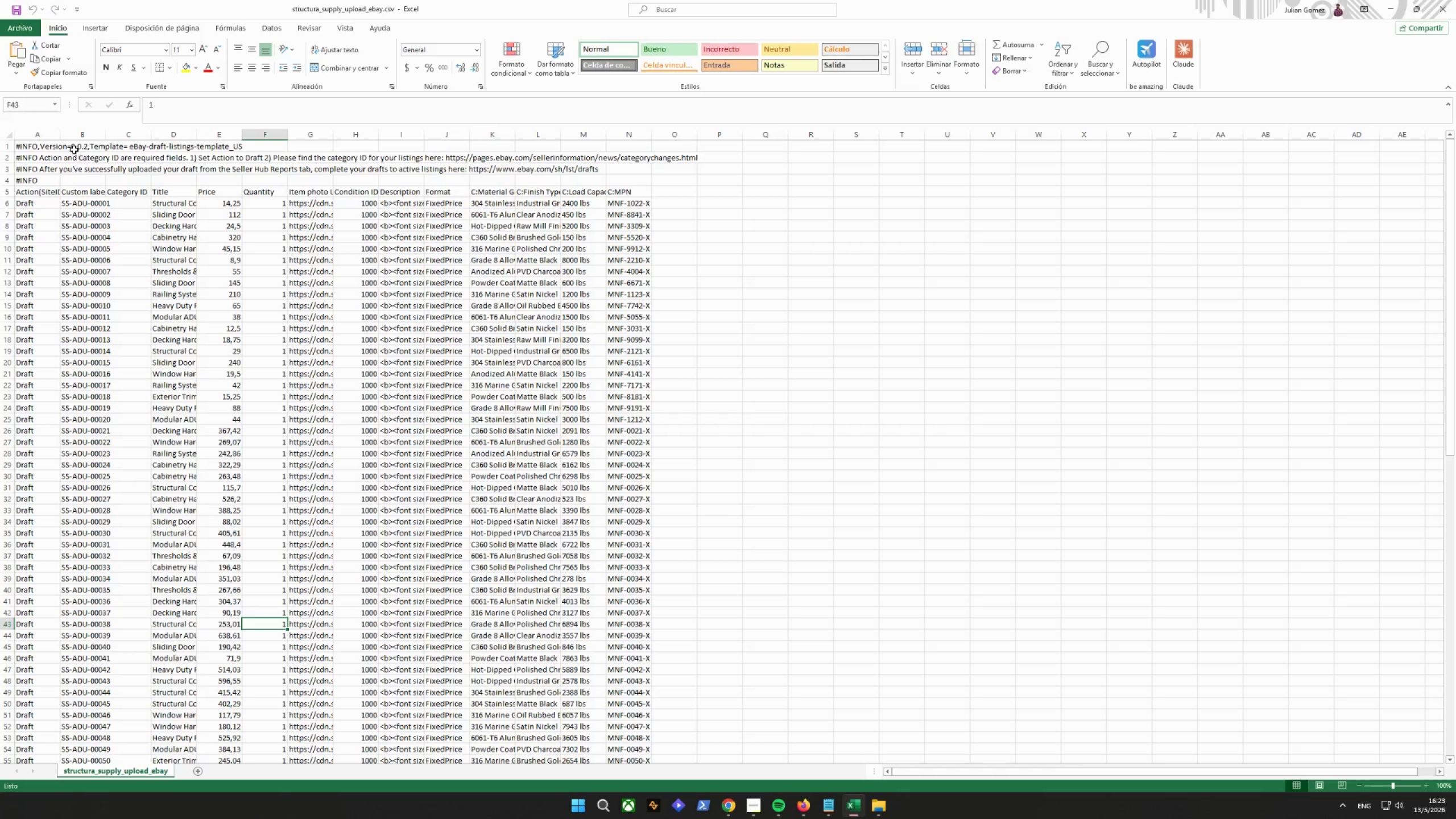 
double_click([62, 134])
 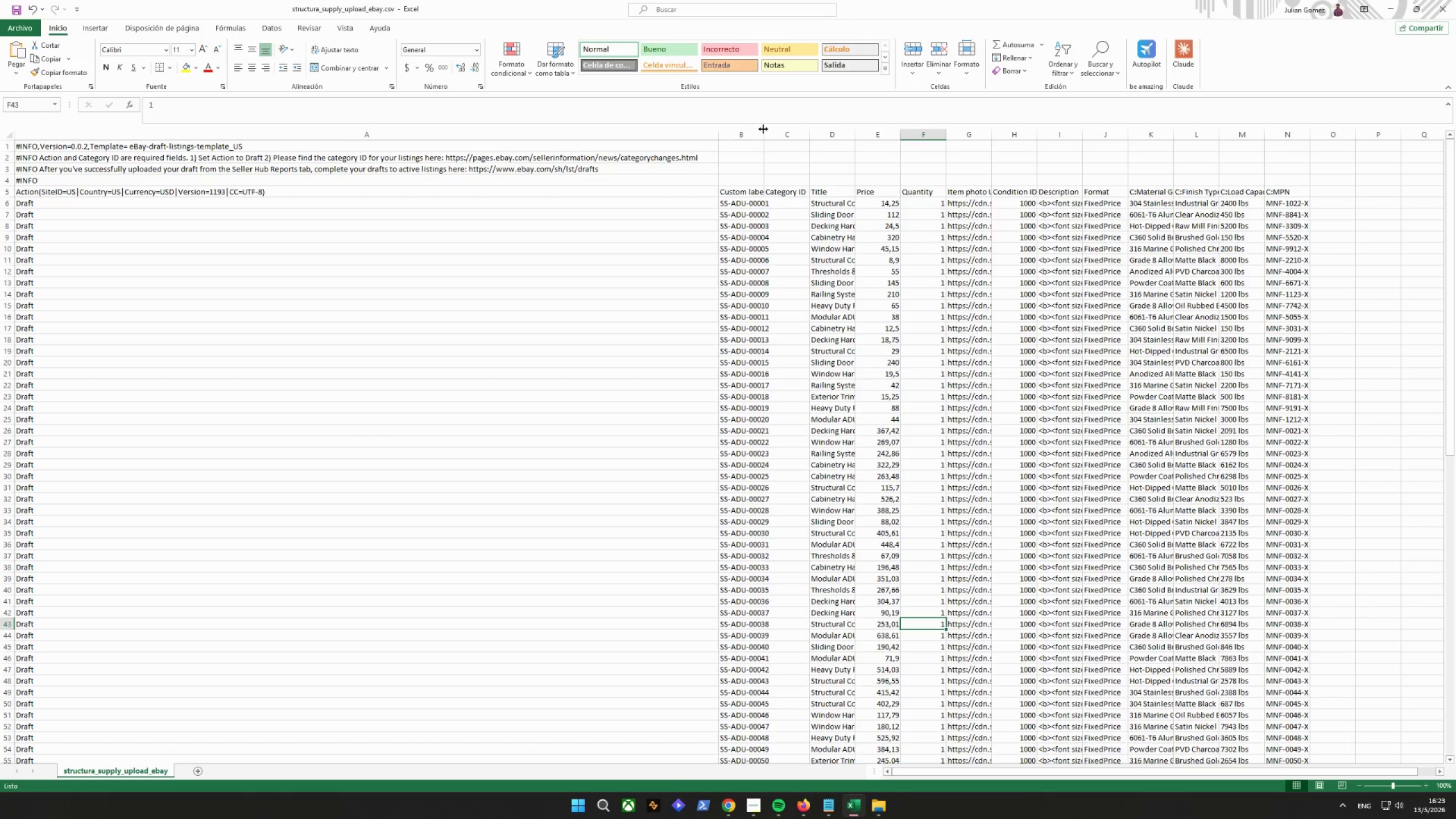 
double_click([766, 129])
 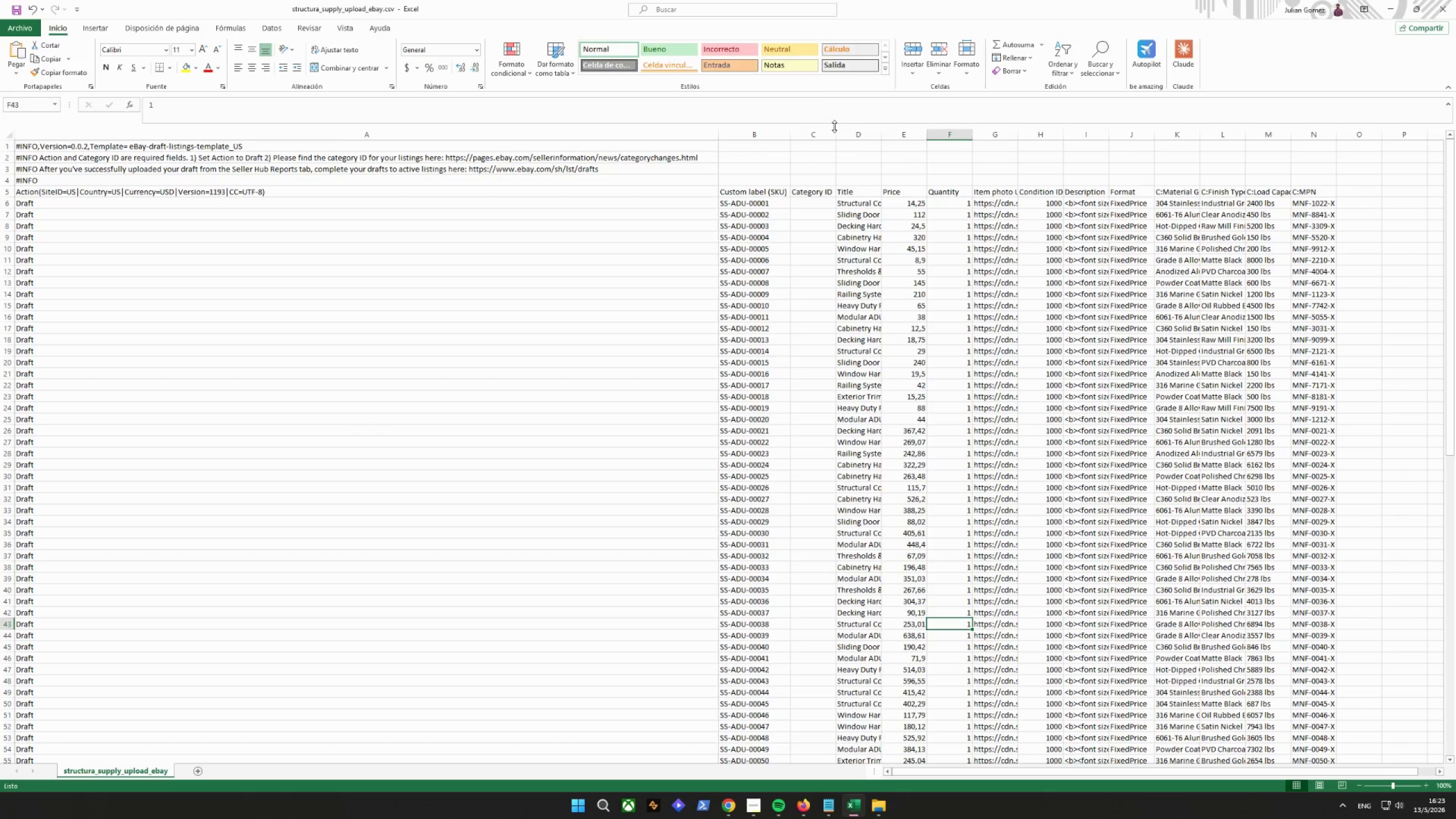 
double_click([833, 127])
 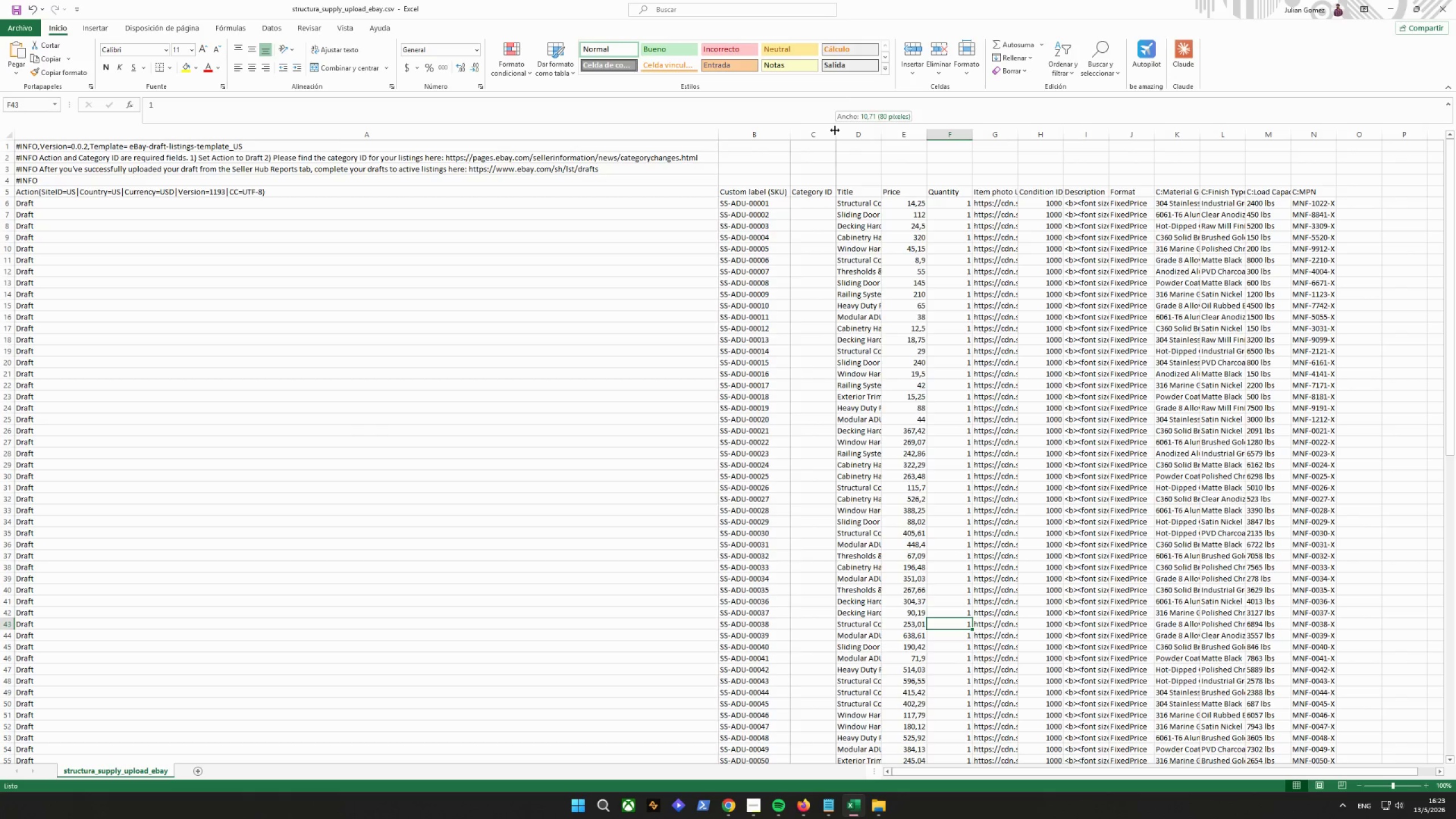 
double_click([835, 130])
 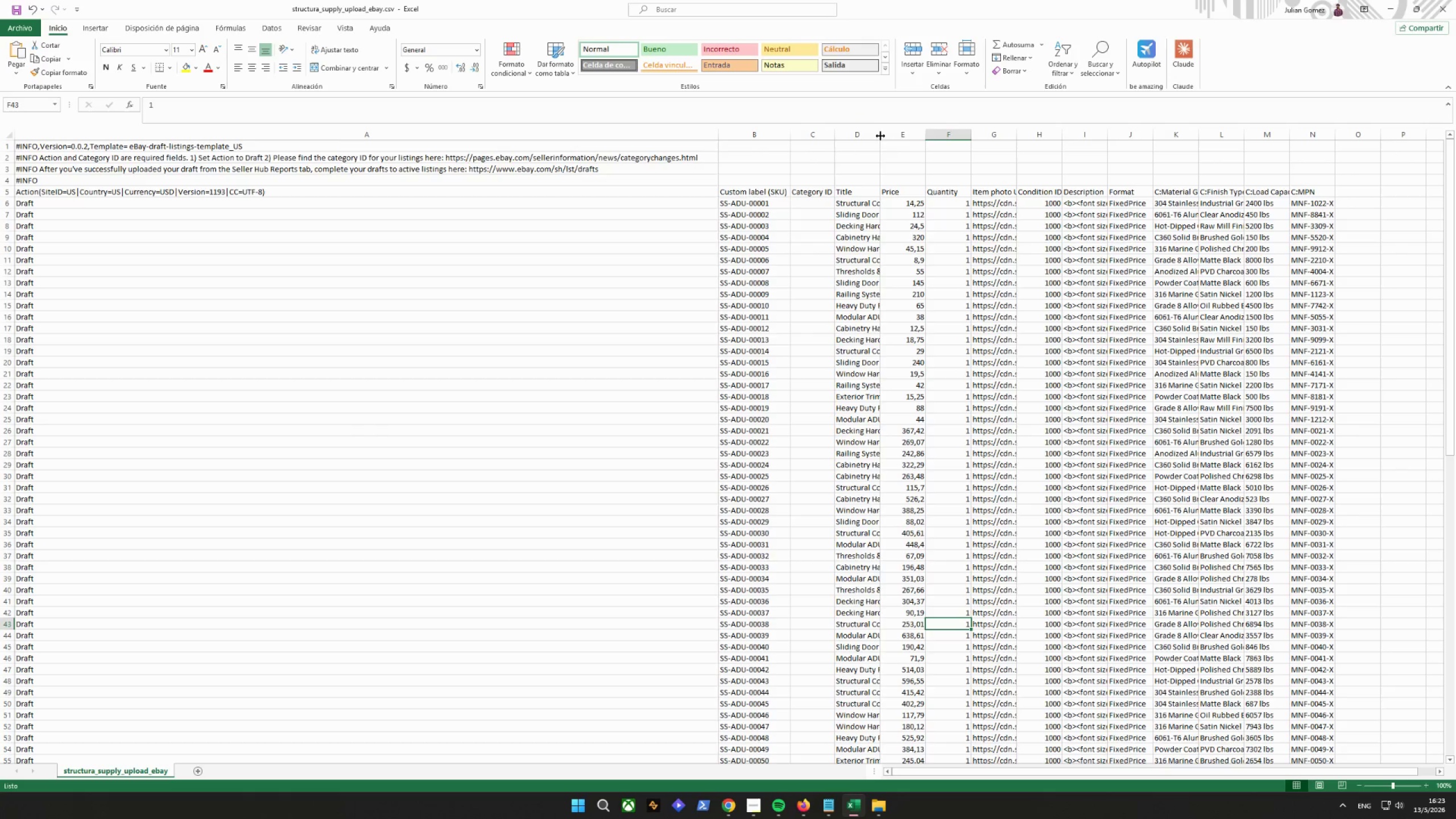 
double_click([880, 136])
 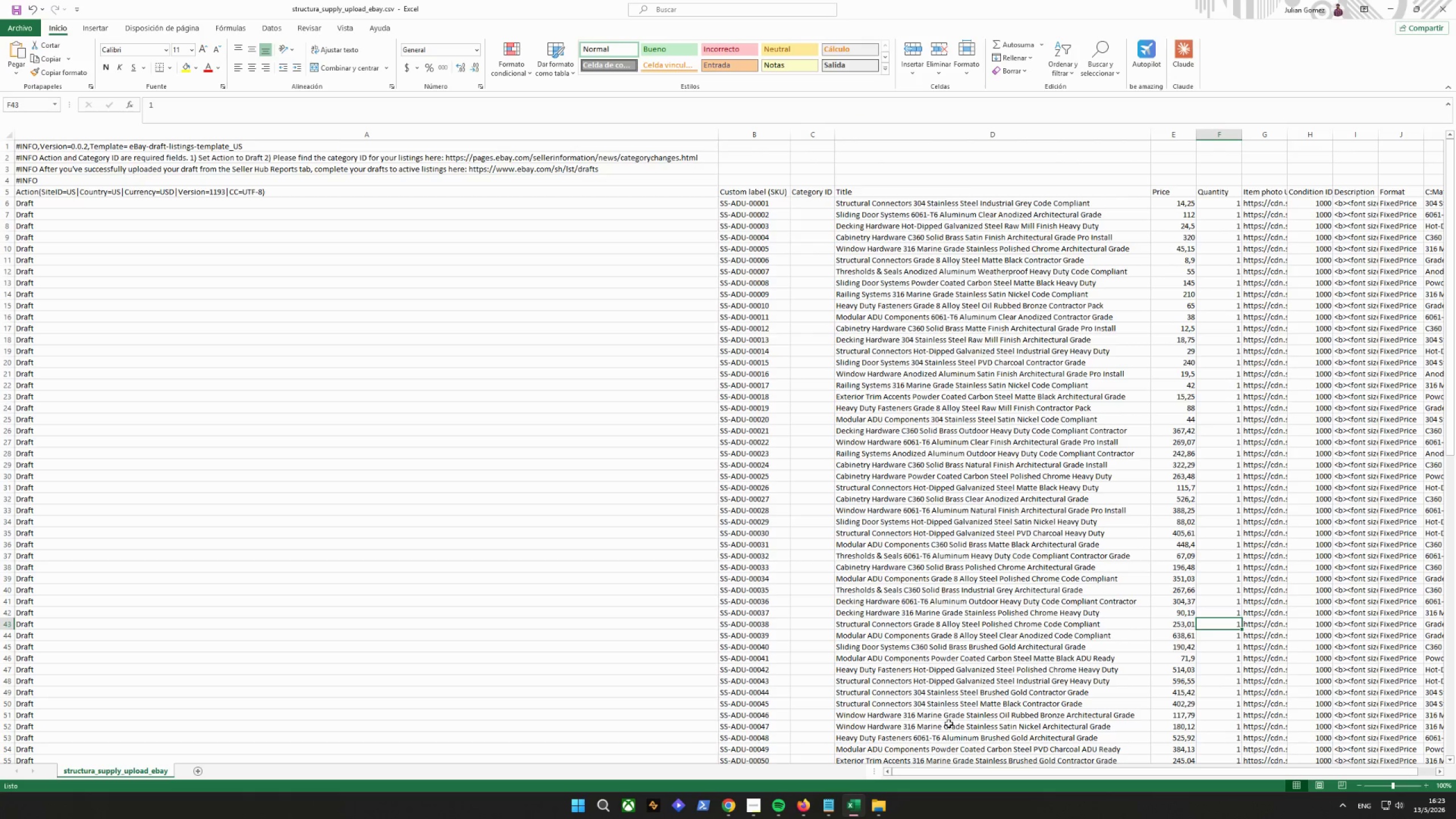 
left_click_drag(start_coordinate=[954, 774], to_coordinate=[958, 770])
 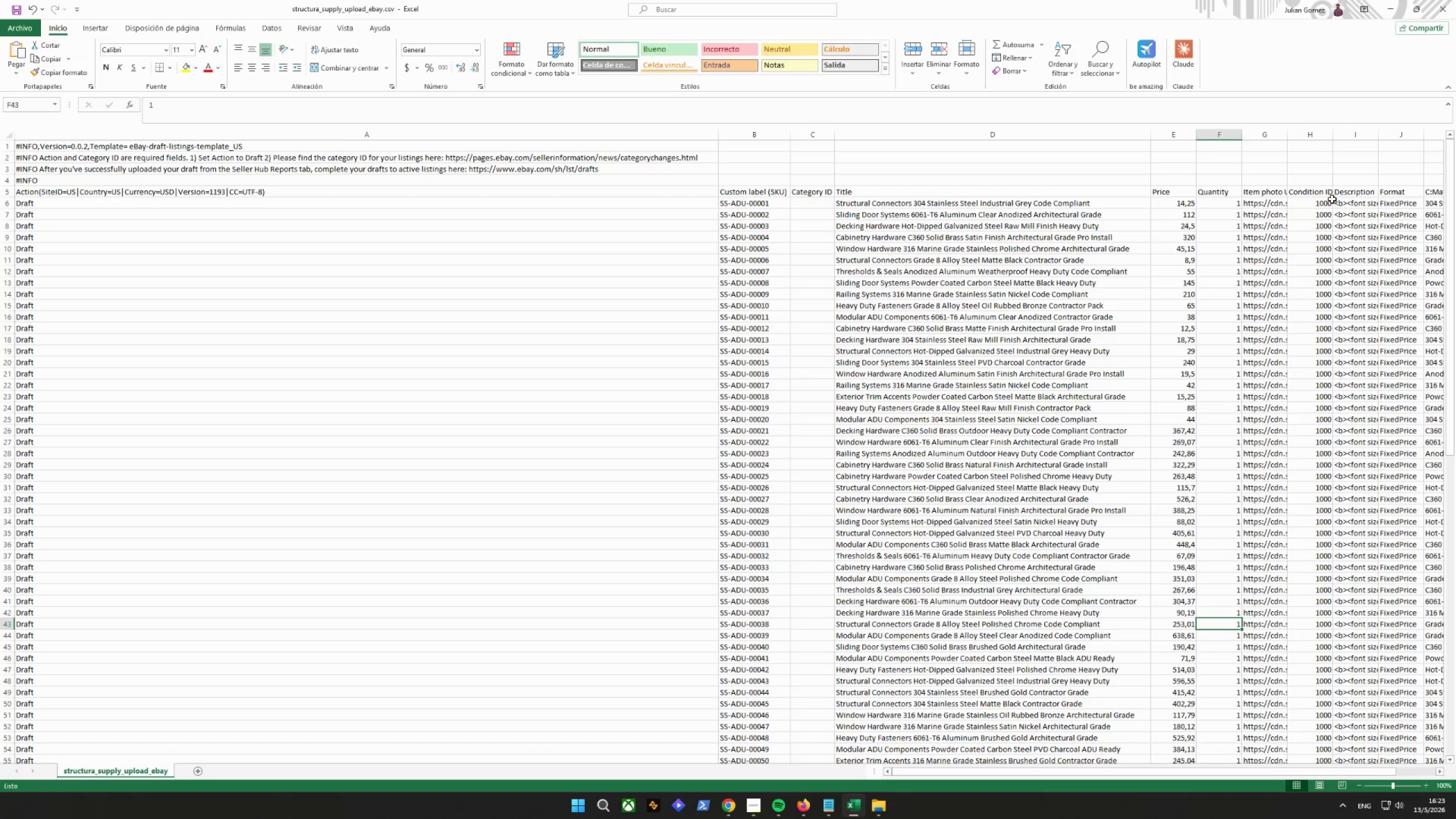 
double_click([1243, 134])
 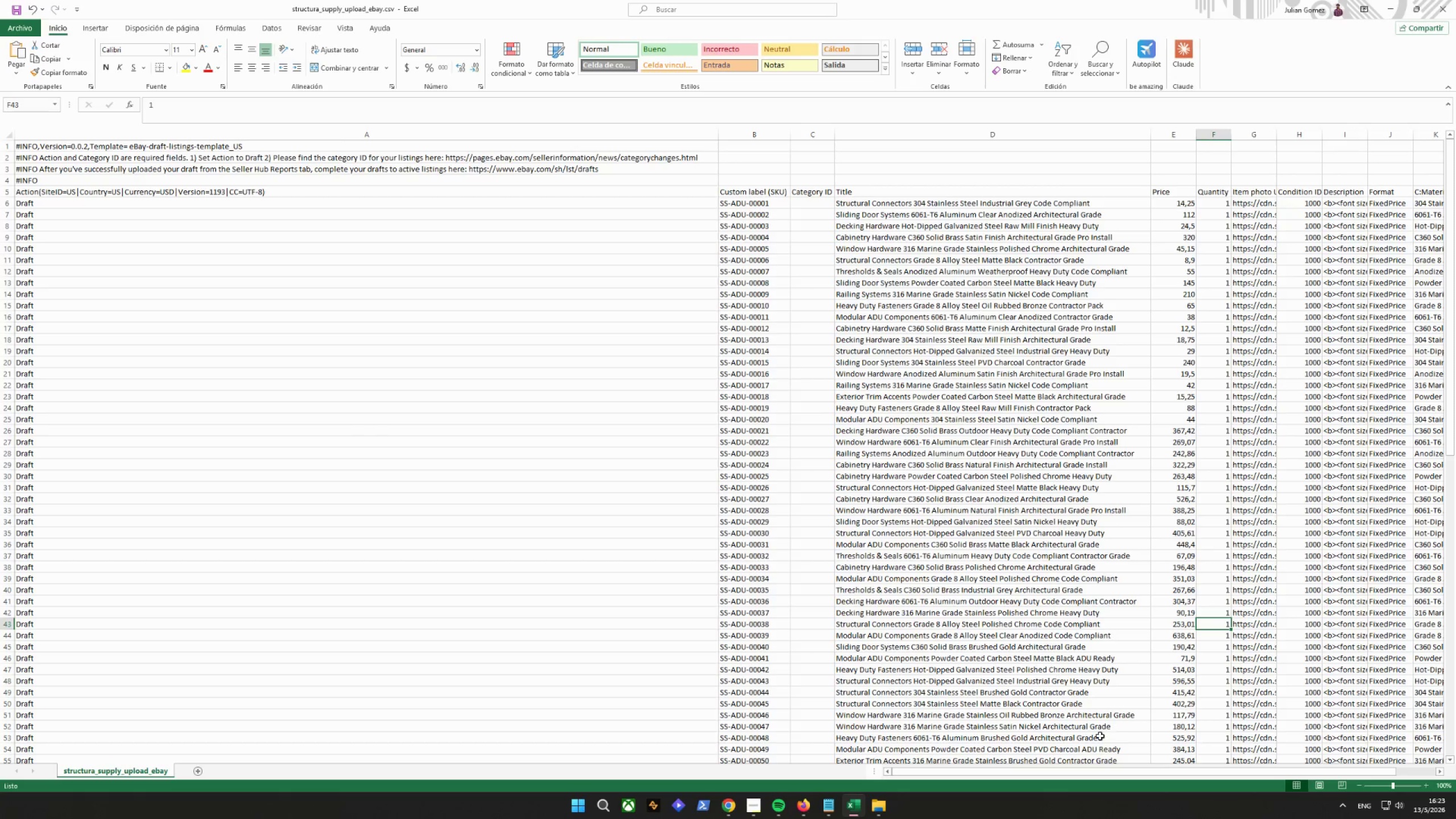 
left_click_drag(start_coordinate=[1068, 772], to_coordinate=[1093, 778])
 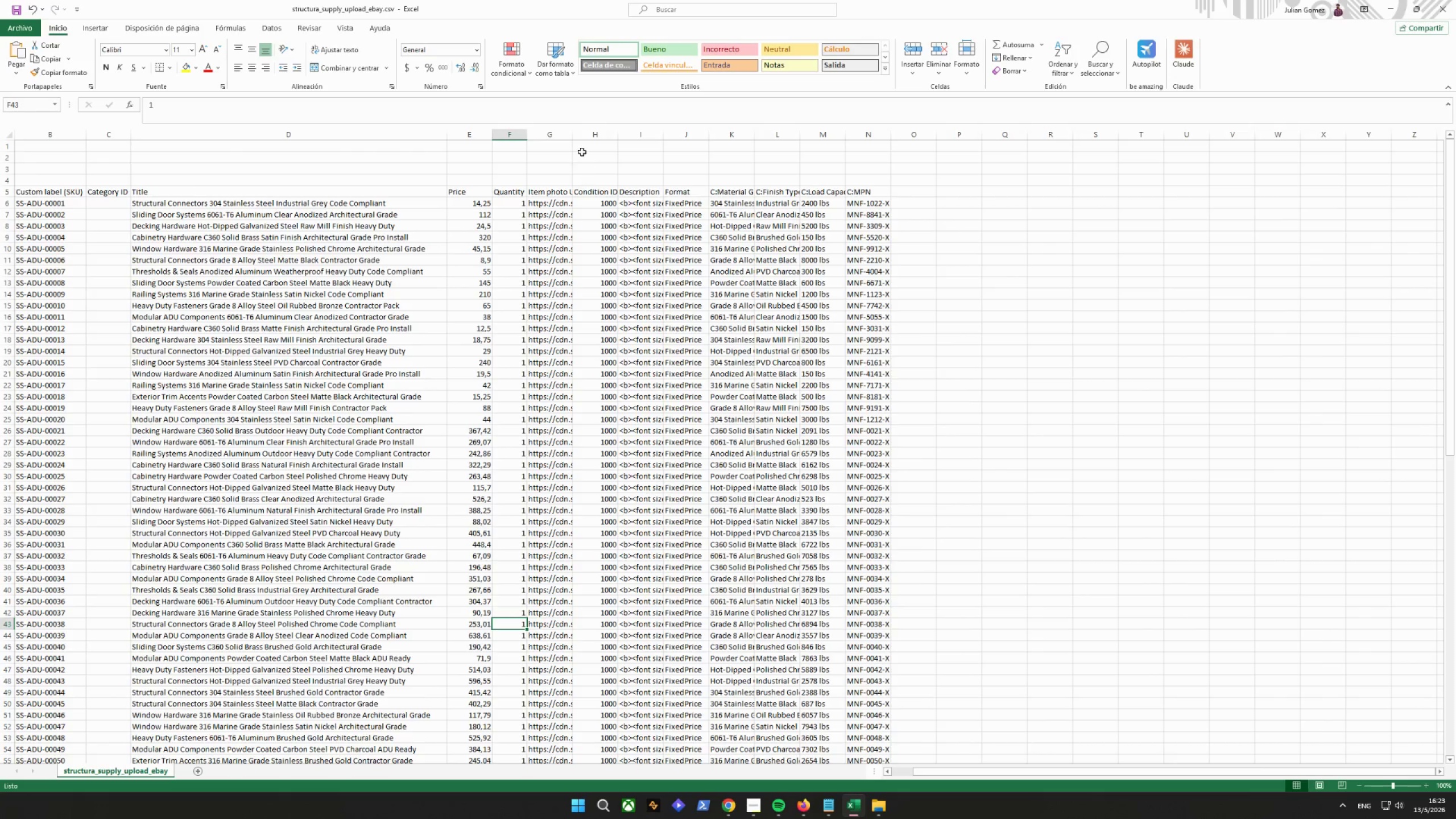 
double_click([574, 136])
 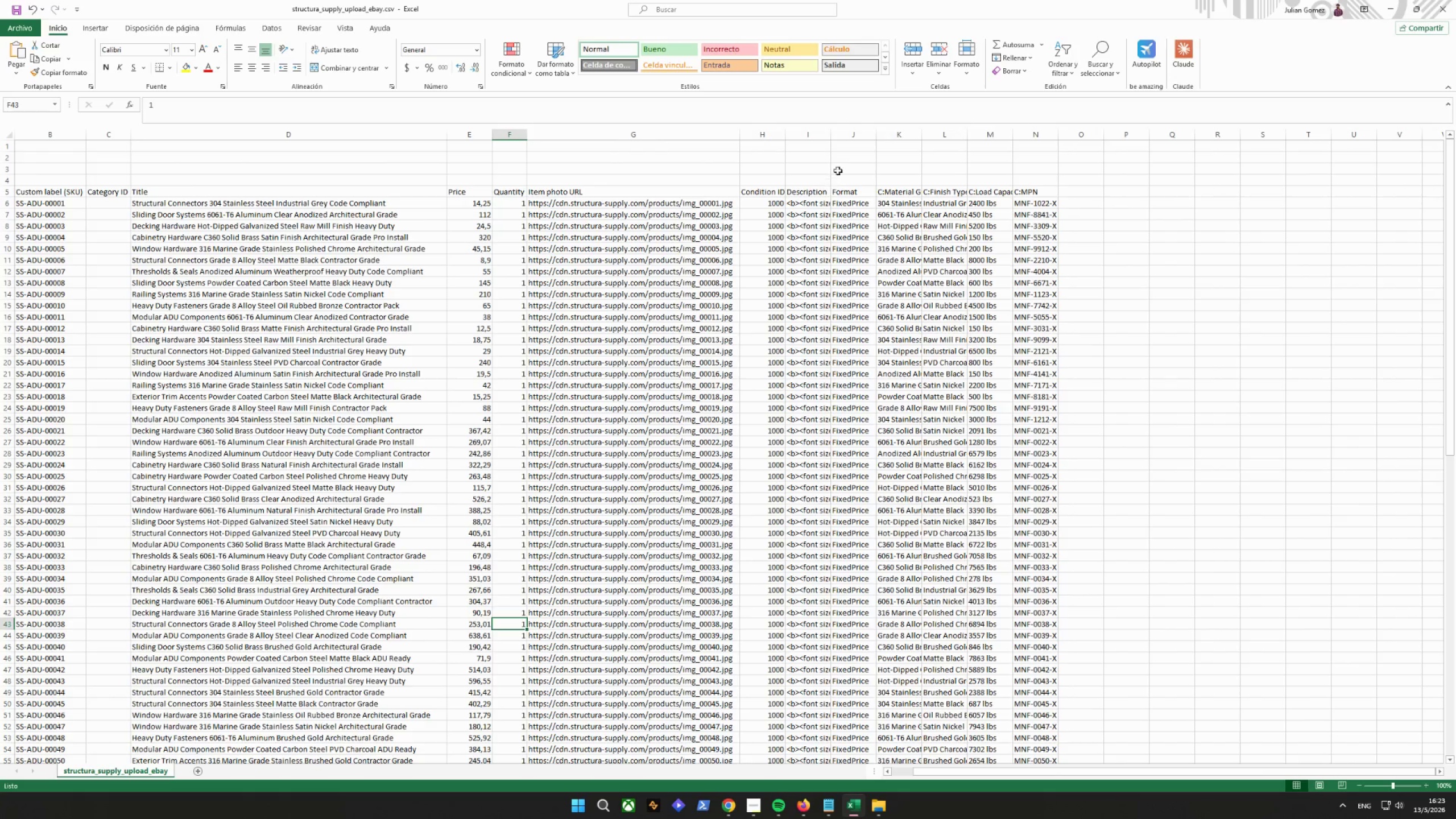 
left_click([841, 164])
 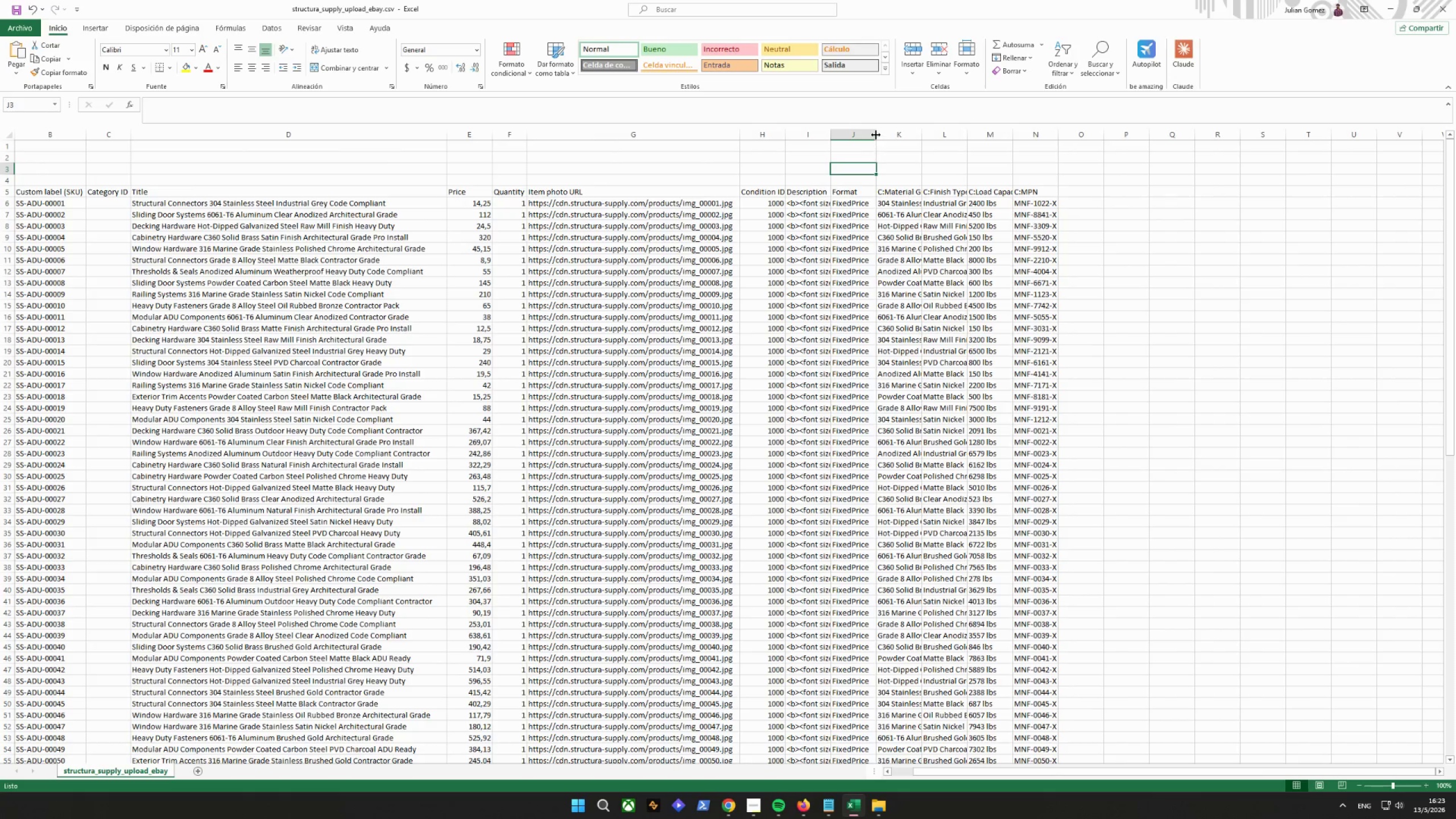 
double_click([876, 135])
 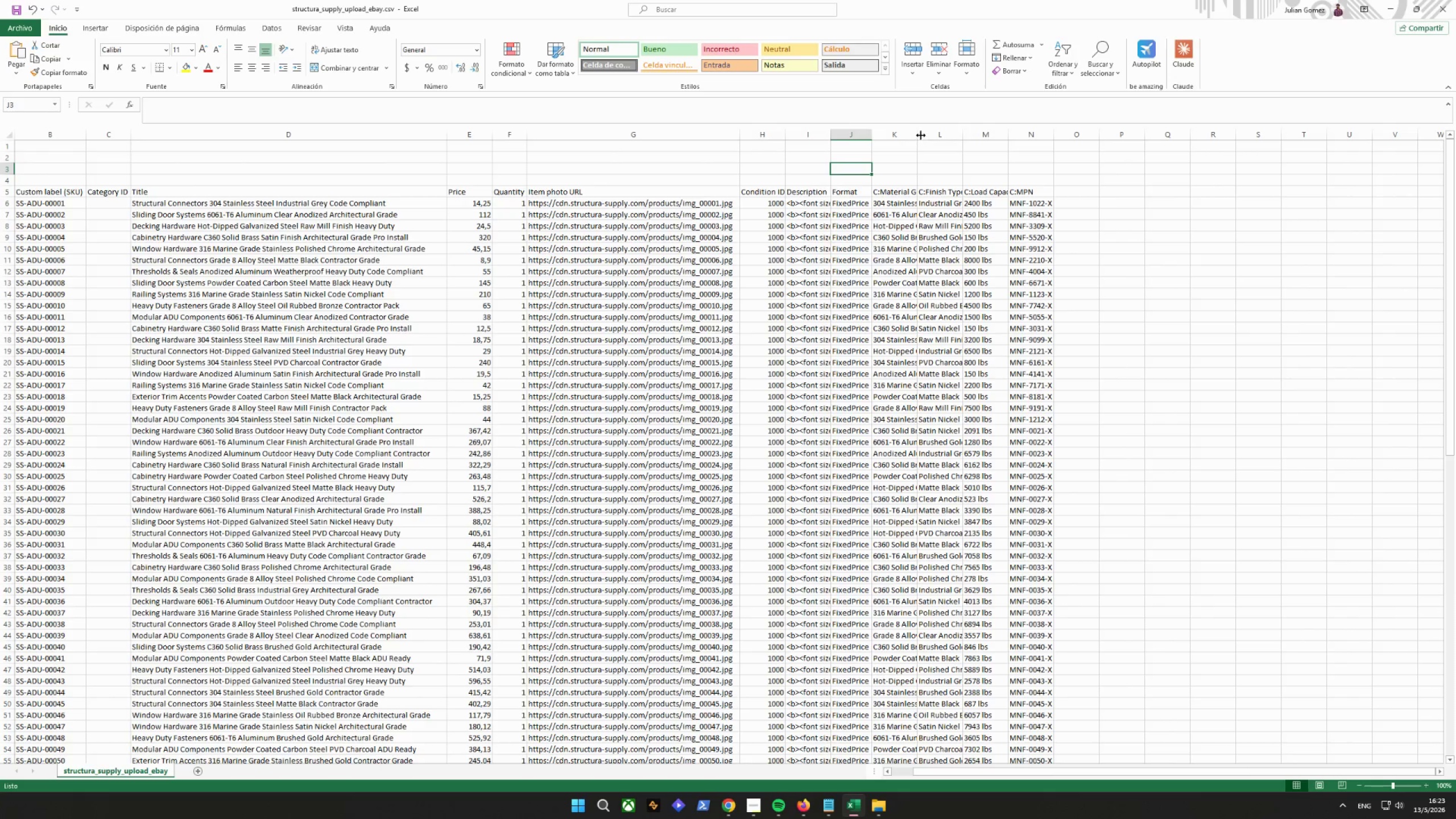 
double_click([920, 134])
 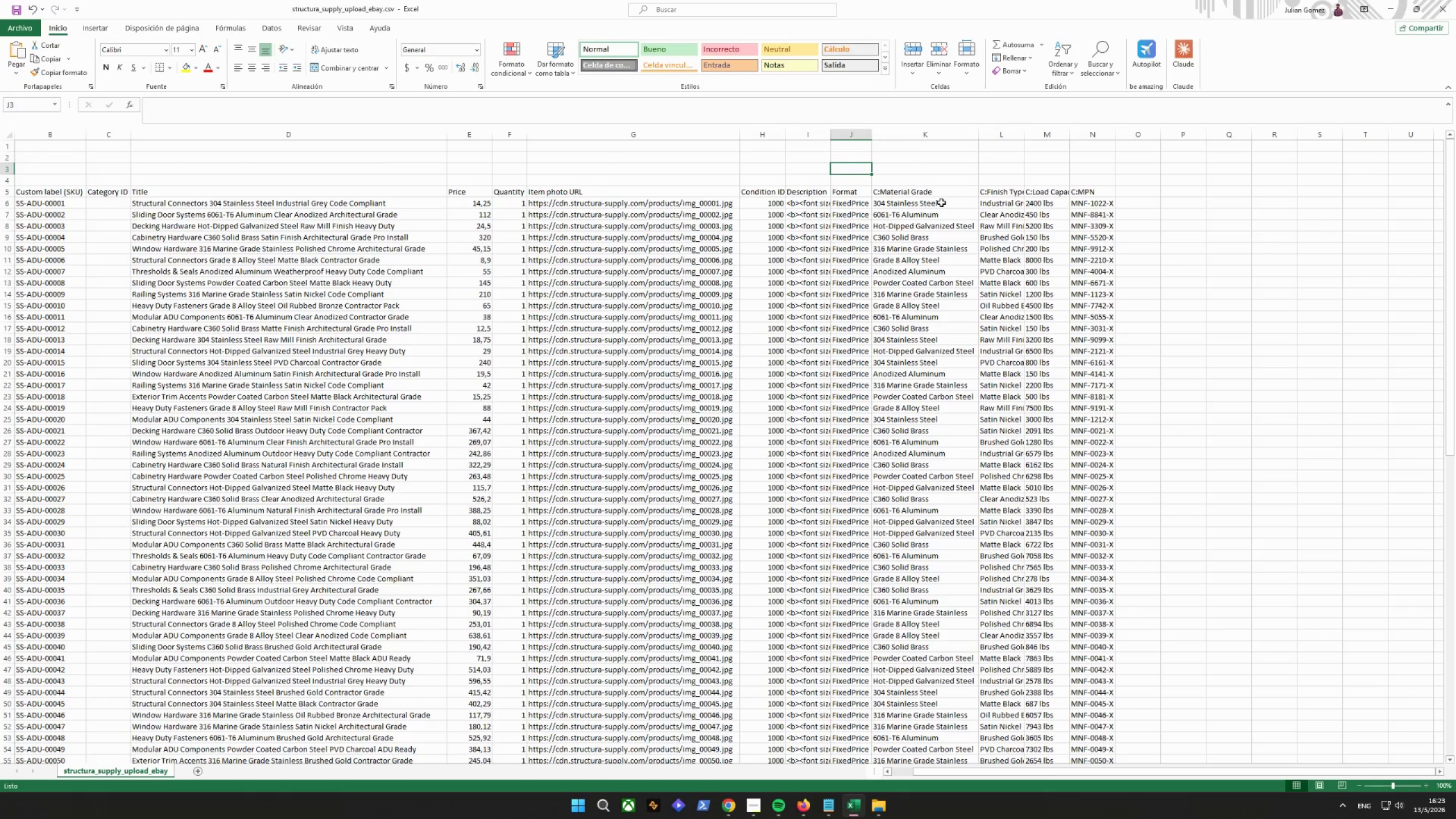 
wait(14.22)
 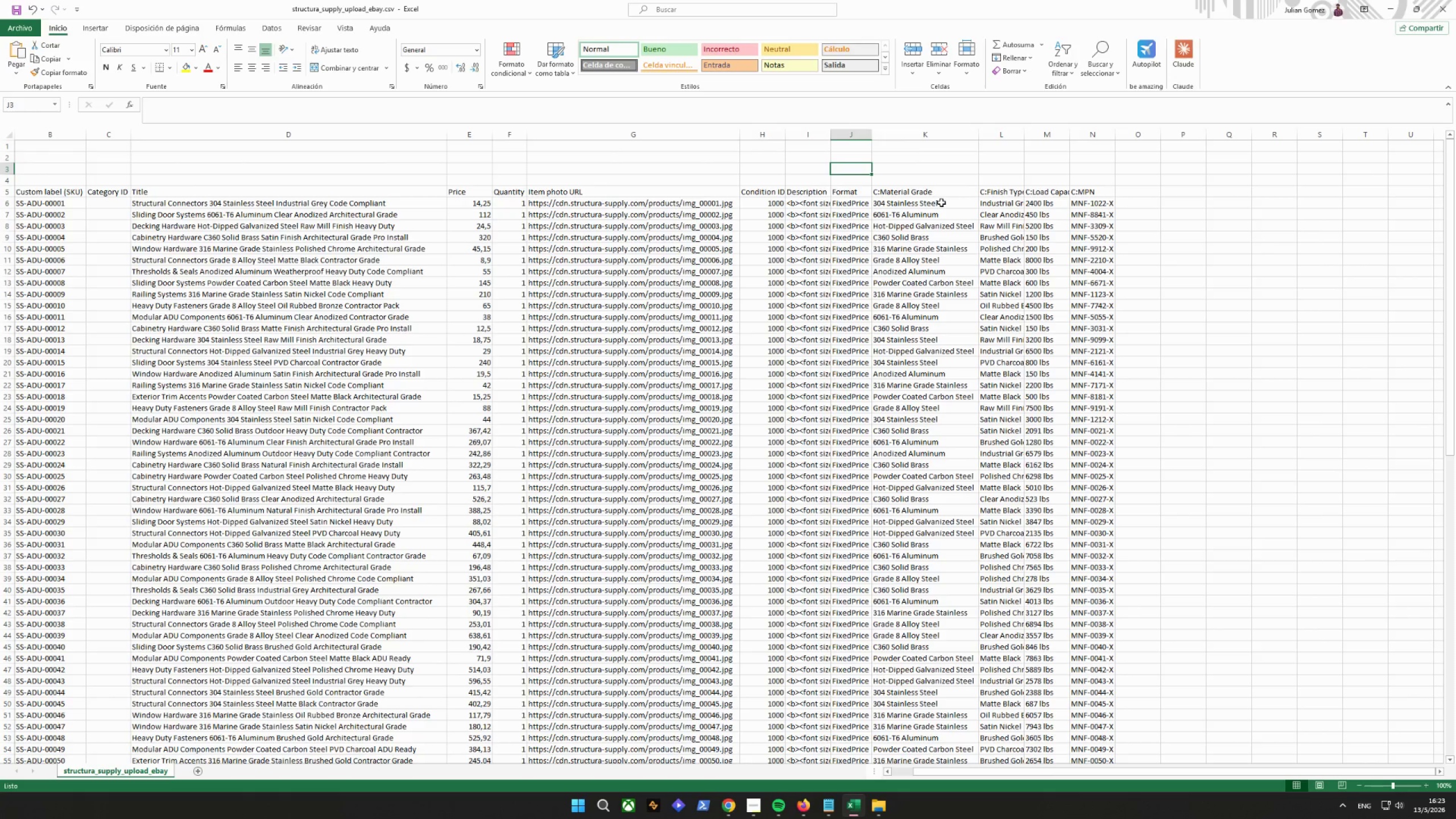 
left_click_drag(start_coordinate=[975, 776], to_coordinate=[627, 776])
 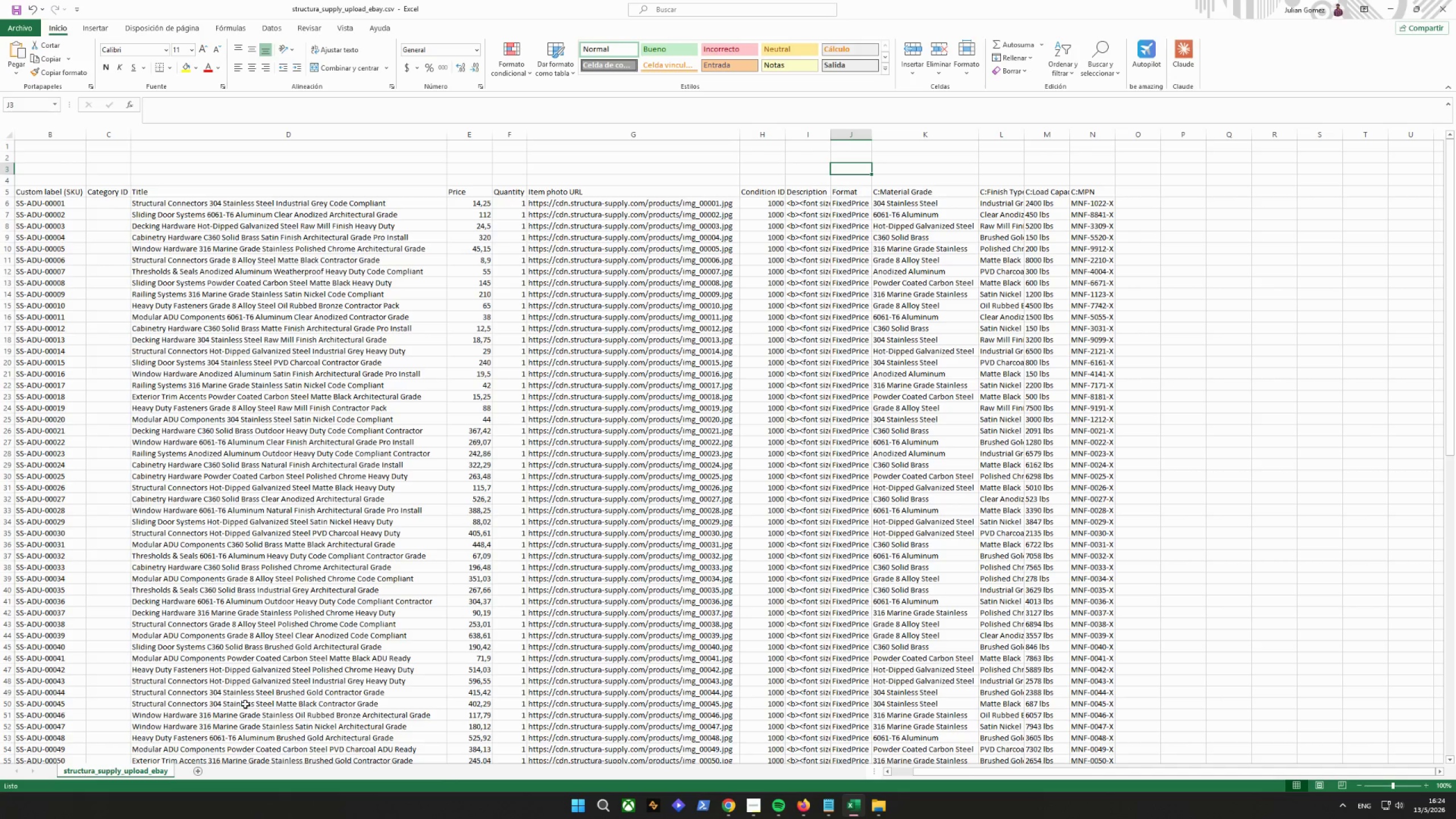 
scroll: coordinate [367, 646], scroll_direction: up, amount: 6.0
 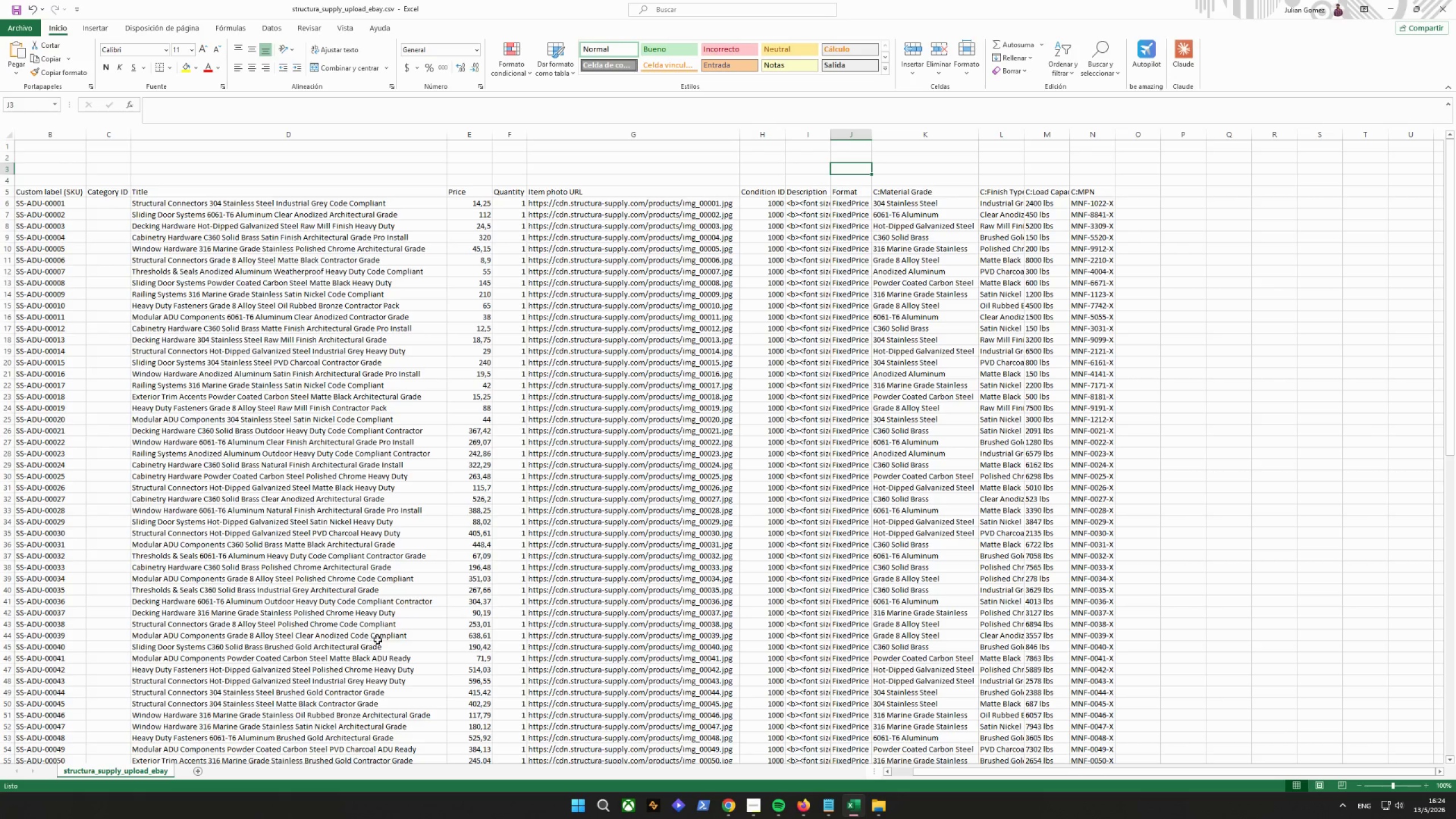 
wait(18.4)
 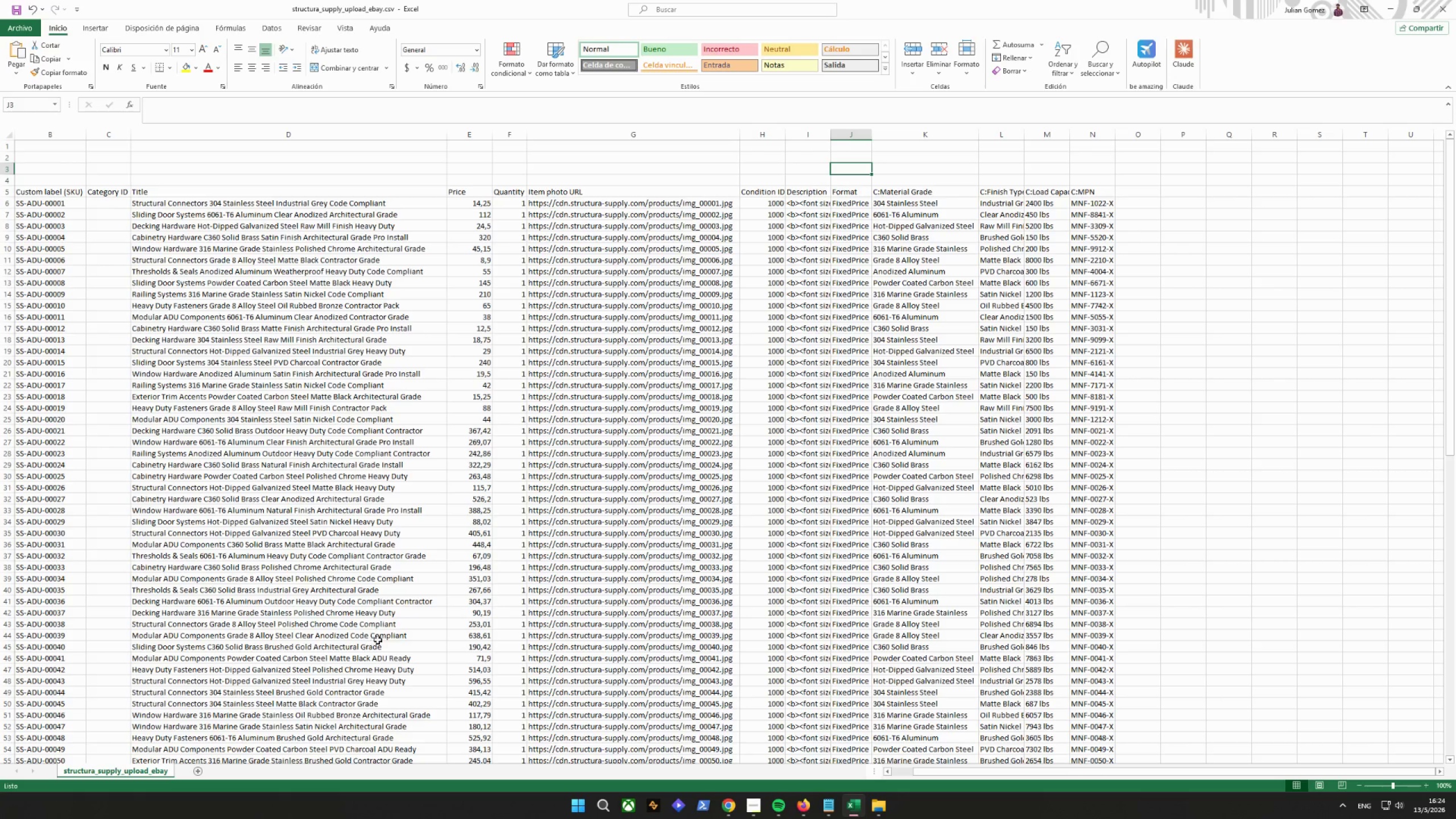 
double_click([38, 771])
 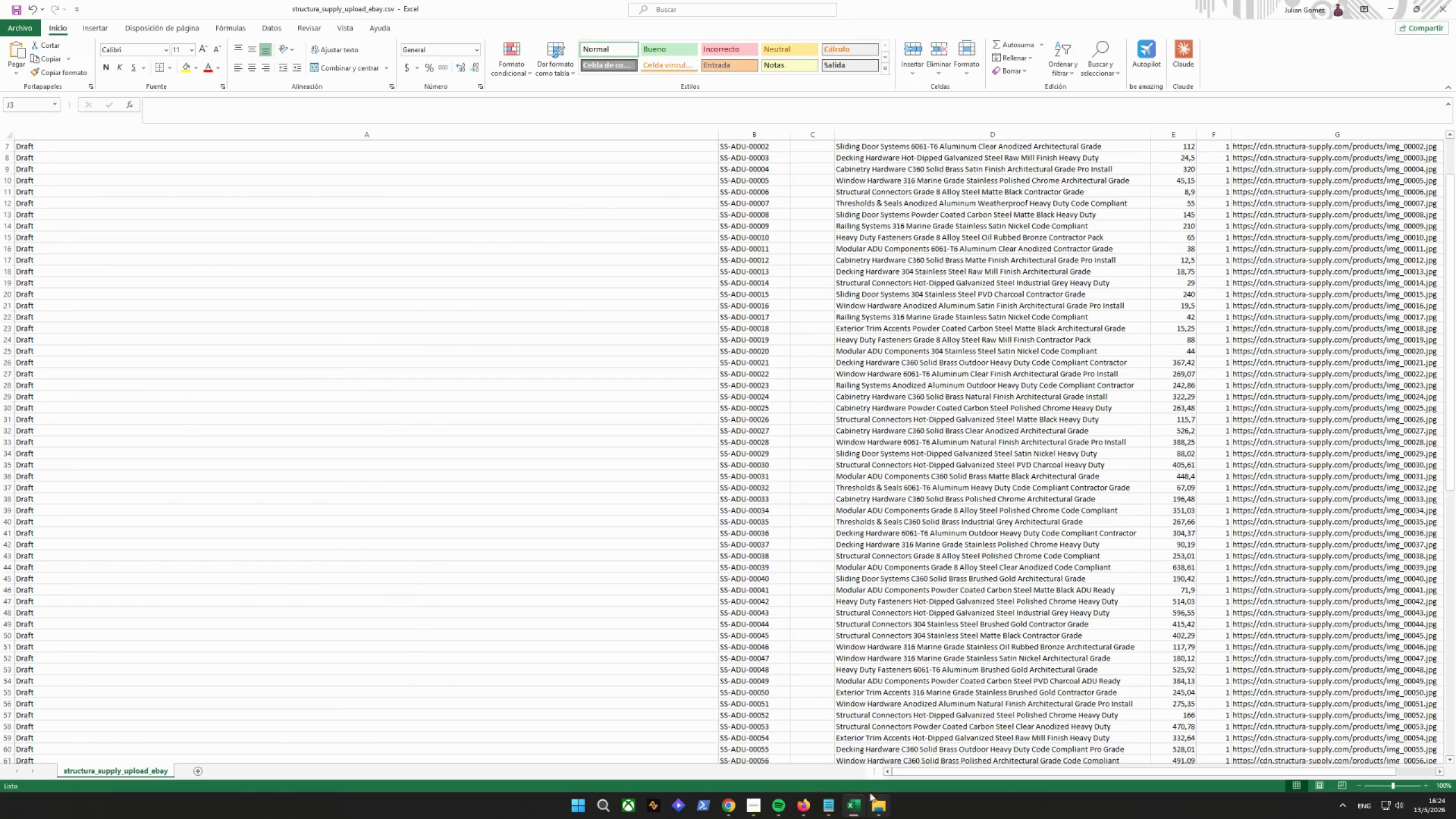 
left_click([861, 802])
 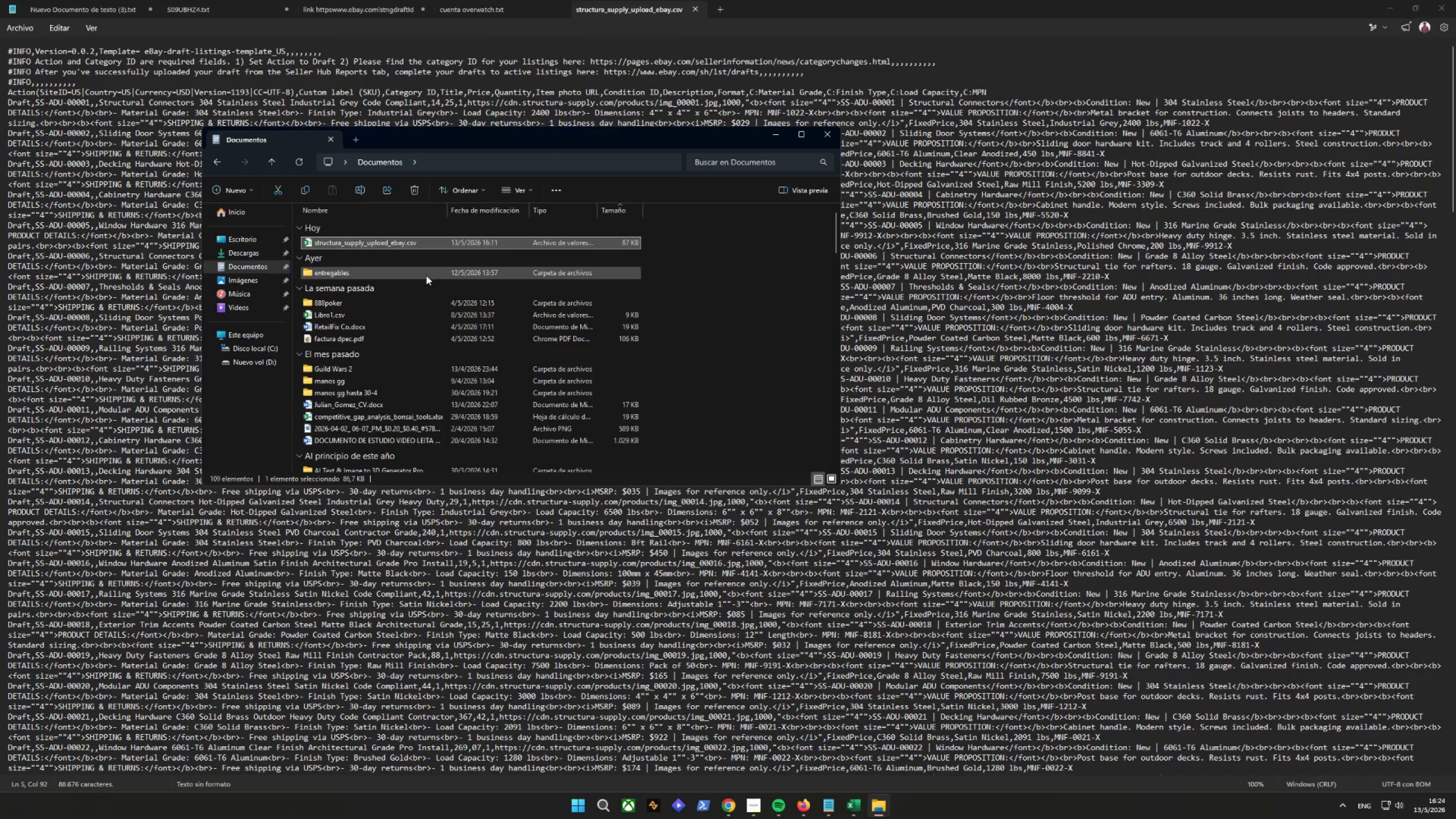 
left_click([257, 267])
 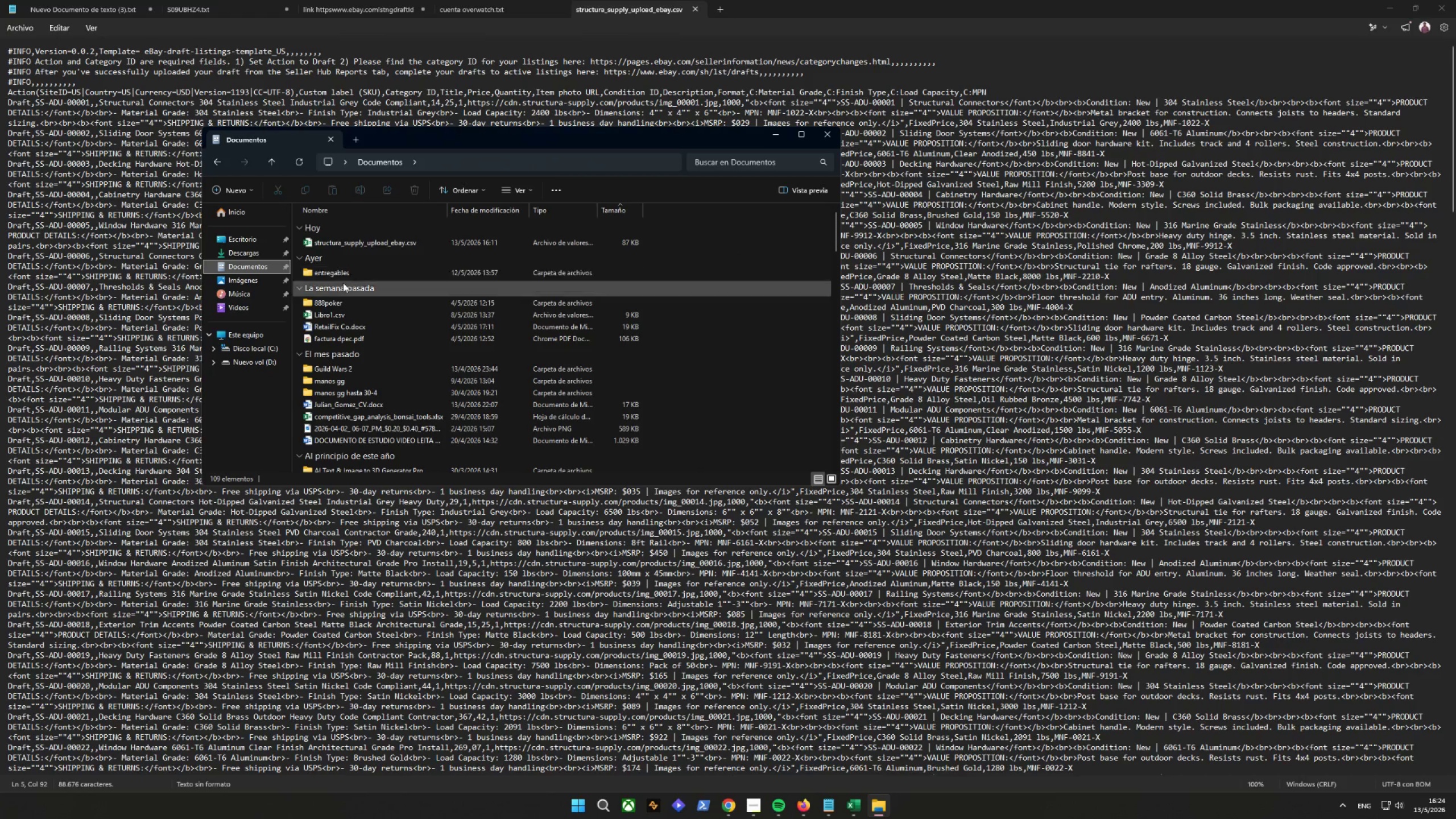 
double_click([347, 270])
 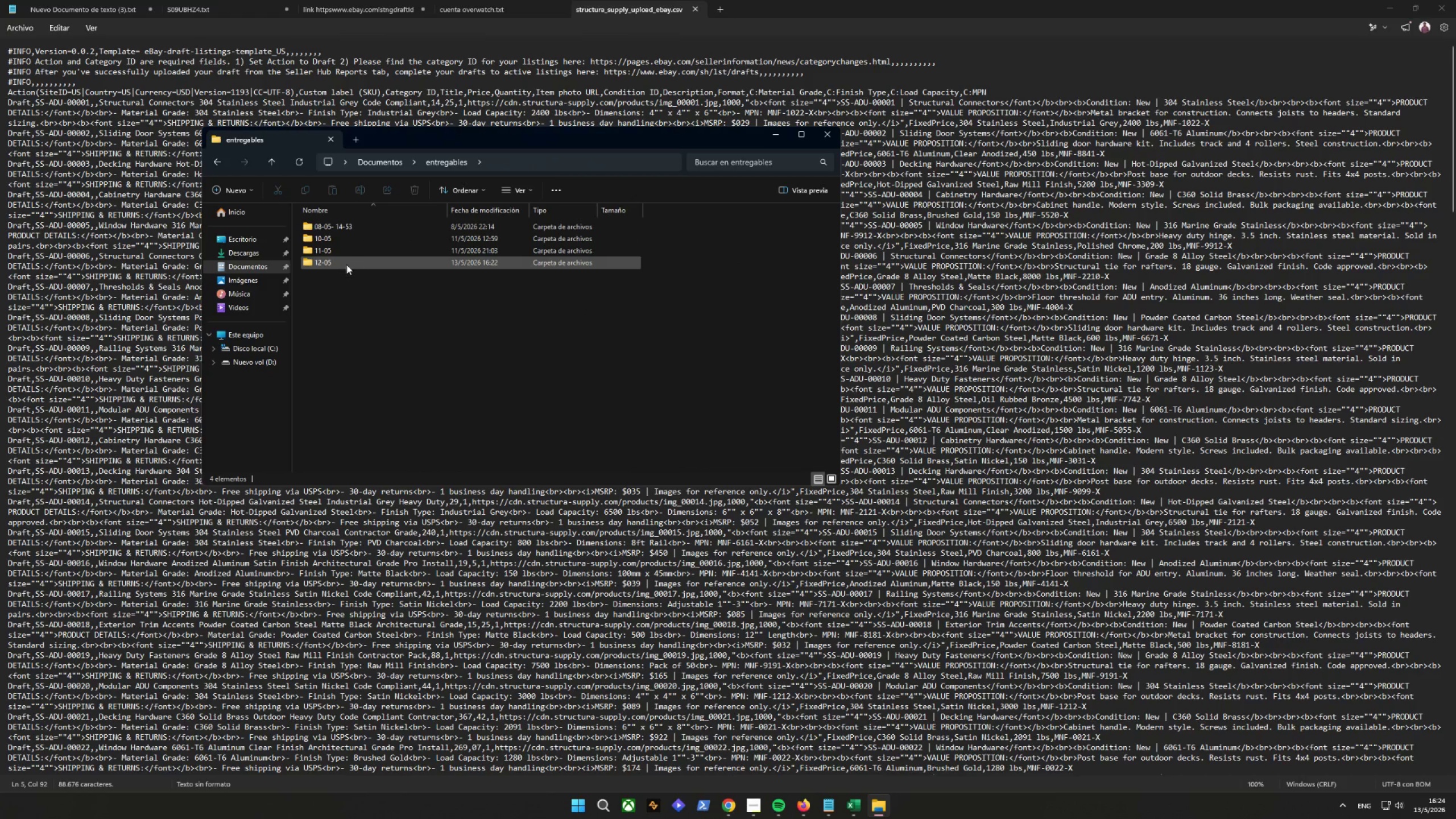 
double_click([346, 264])
 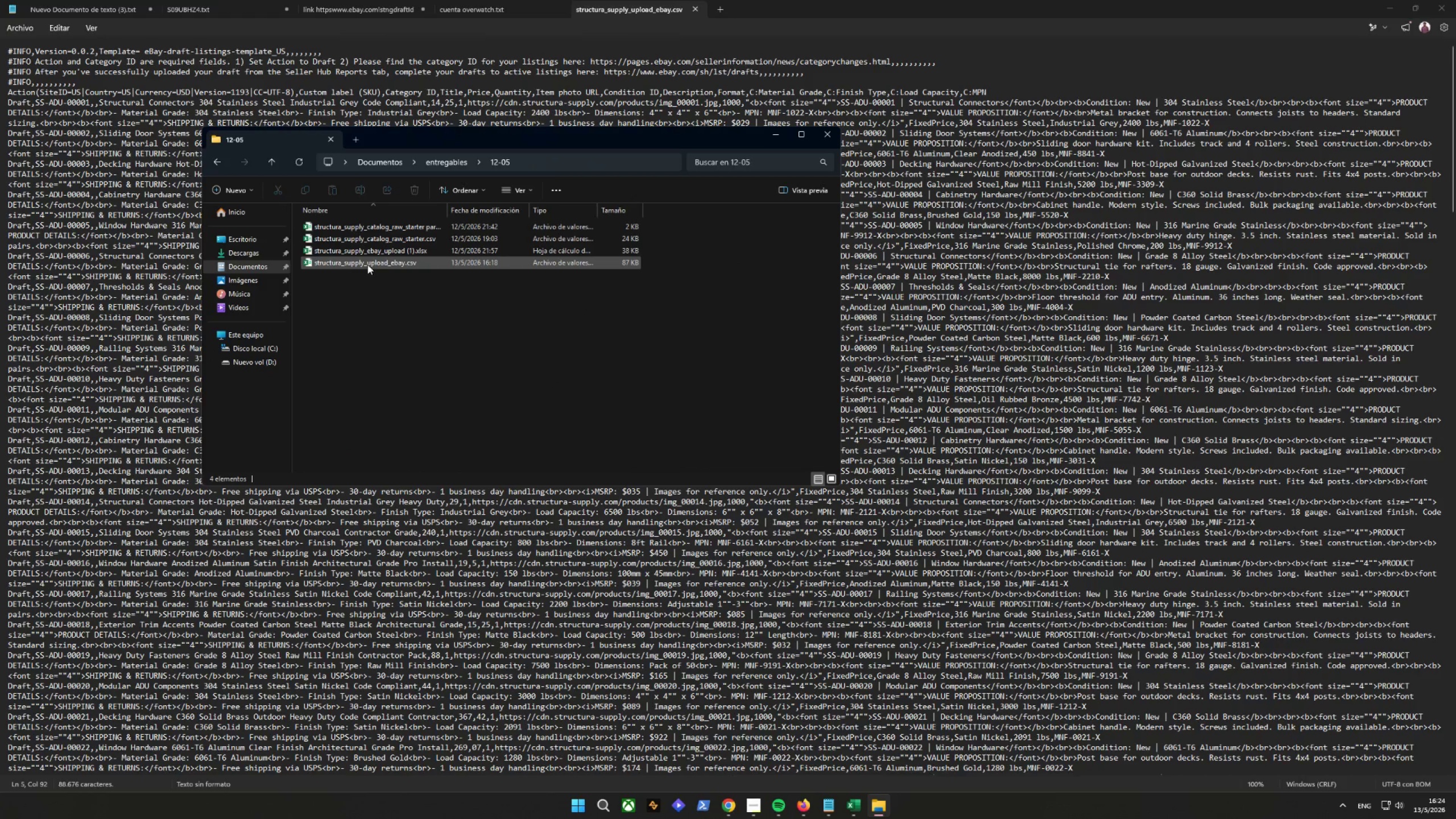 
left_click([368, 263])
 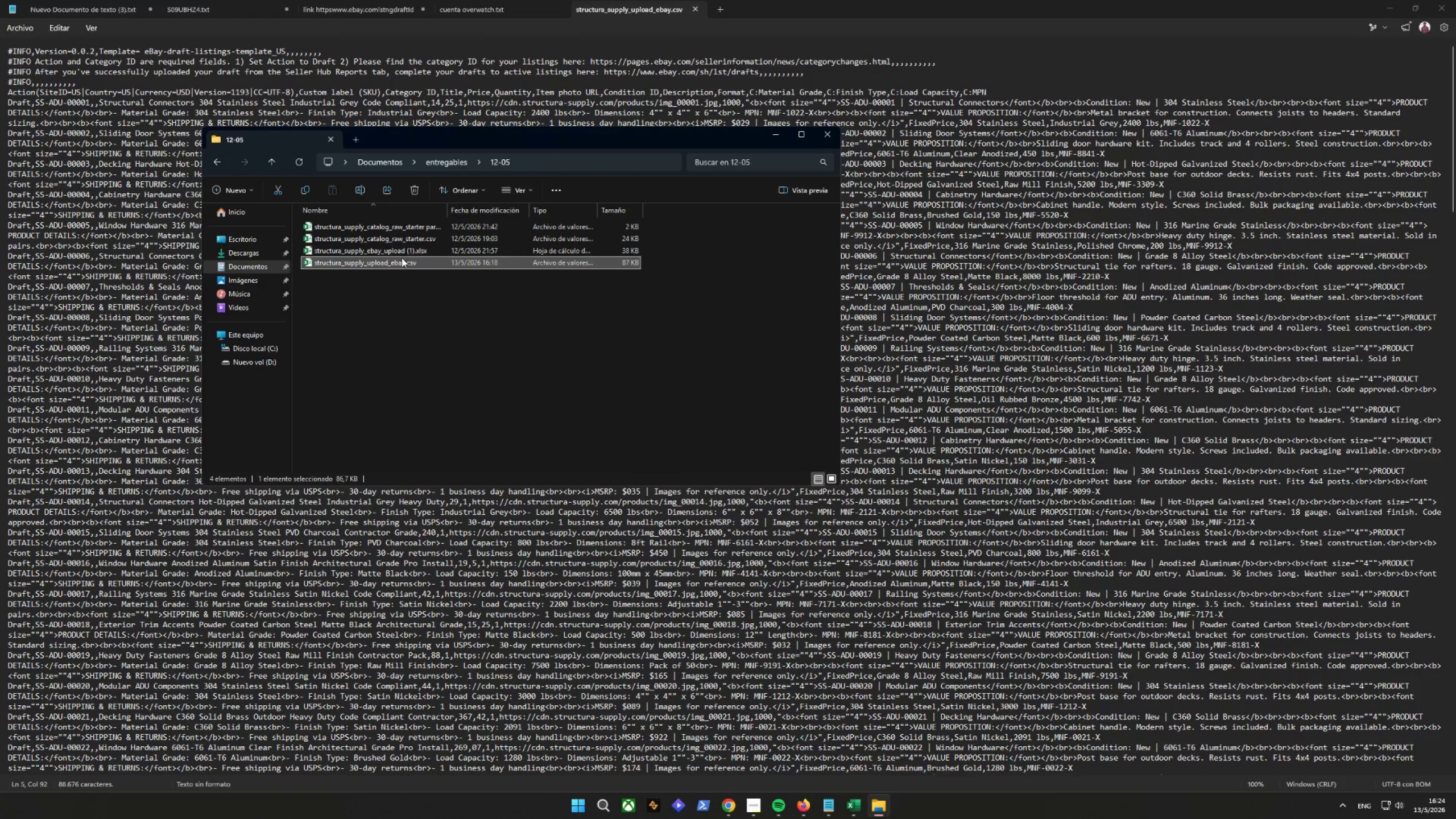 
double_click([398, 264])
 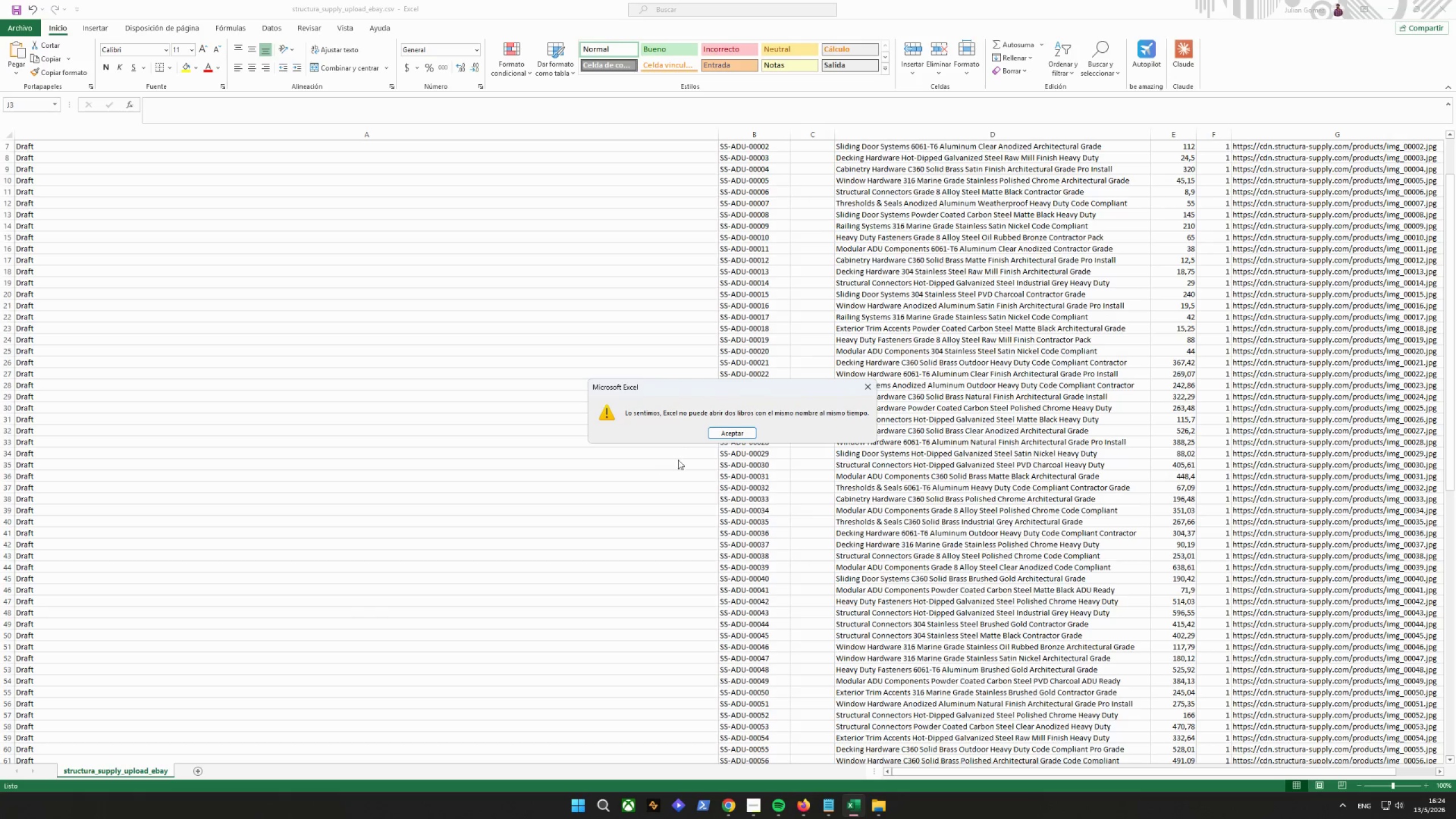 
double_click([727, 435])
 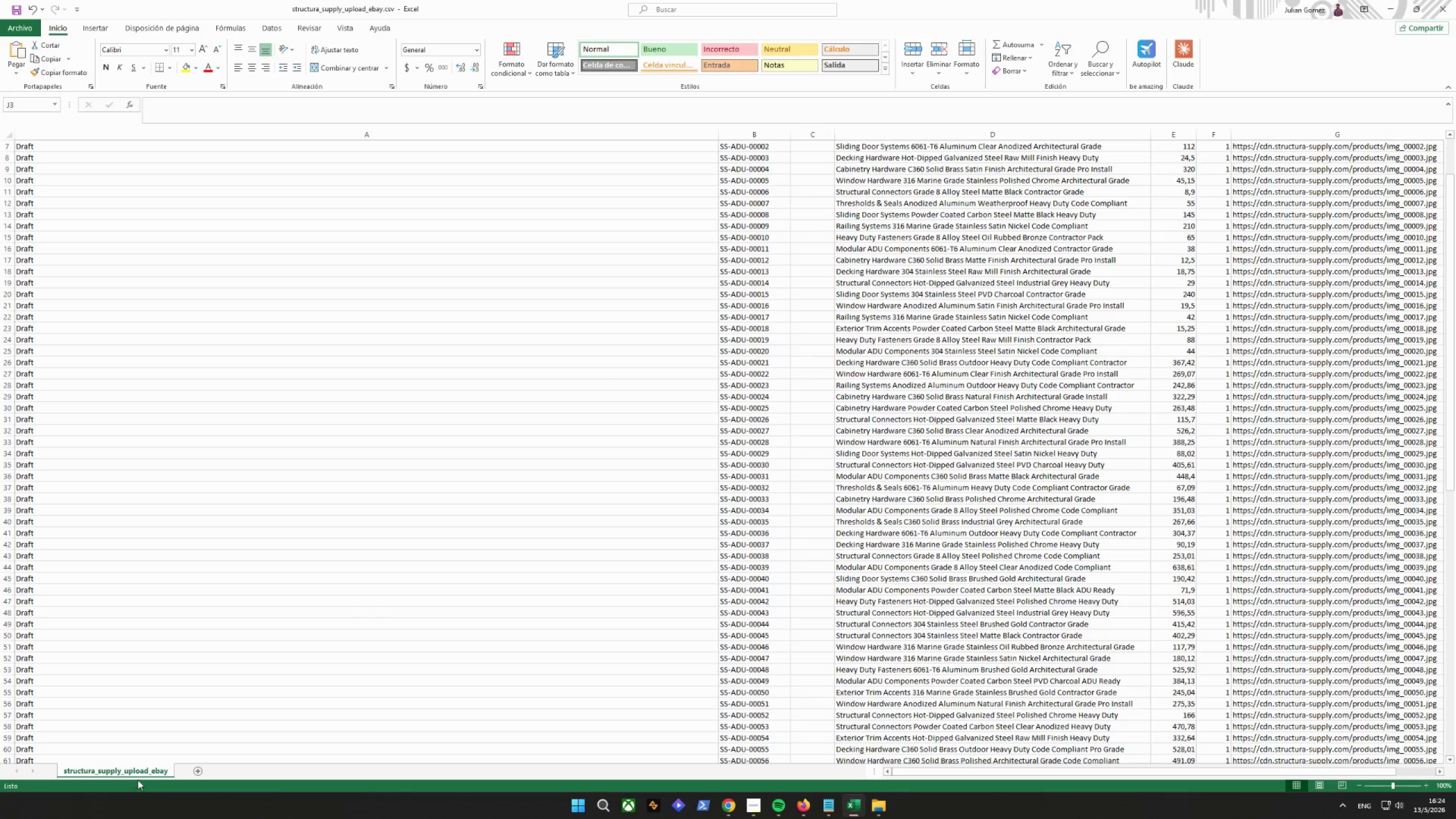 
left_click([136, 762])
 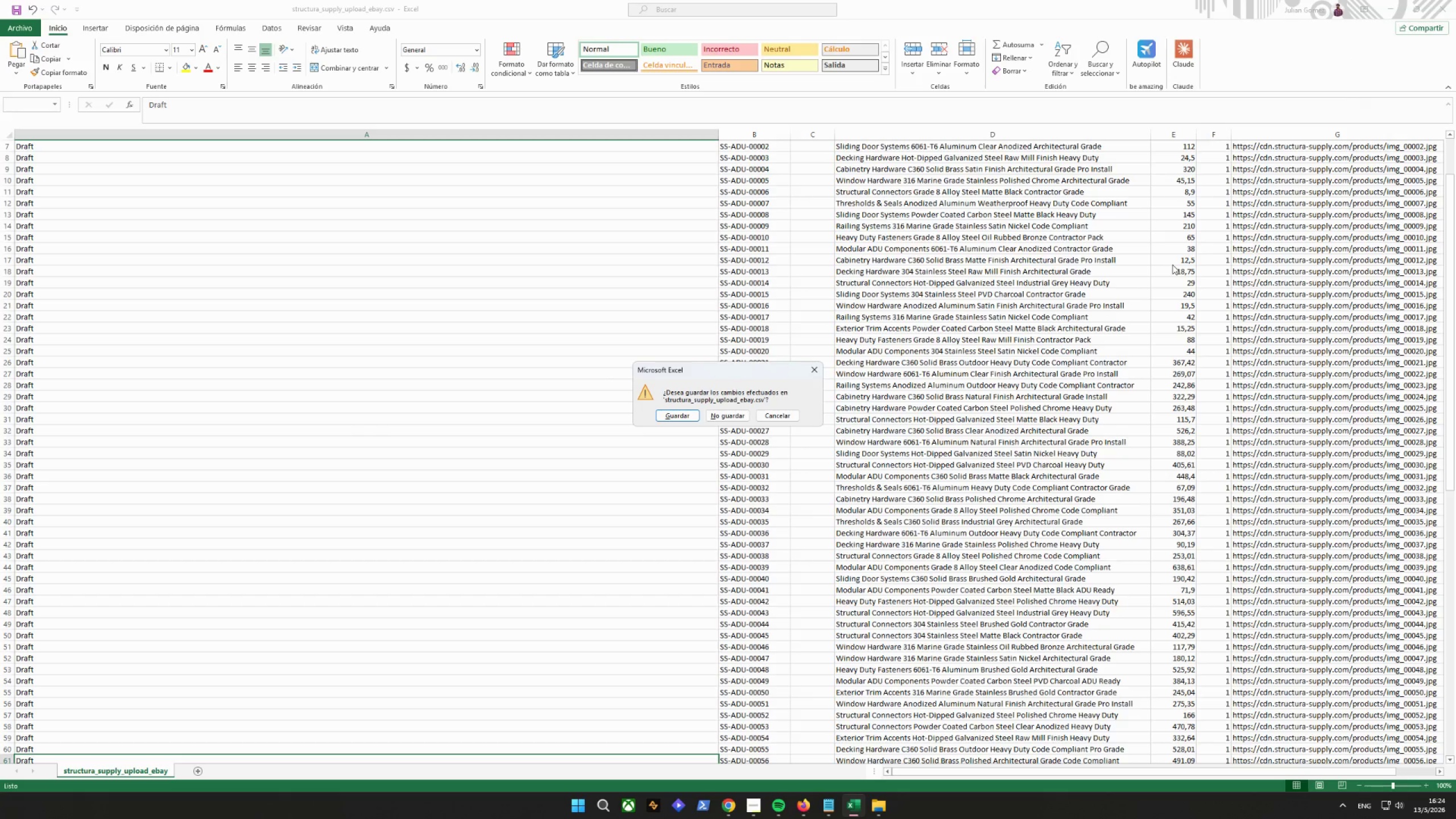 
left_click([722, 419])
 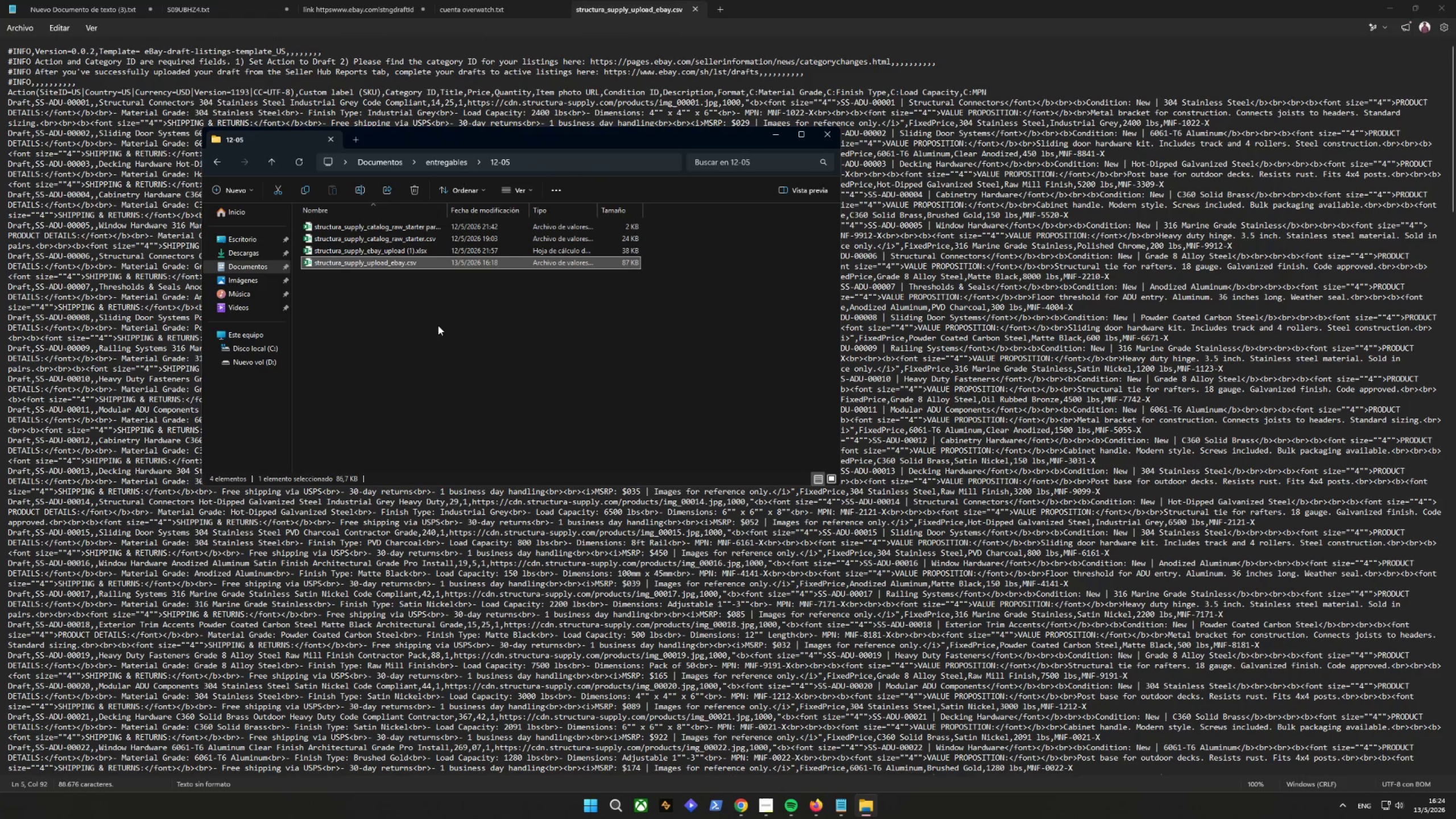 
double_click([411, 266])
 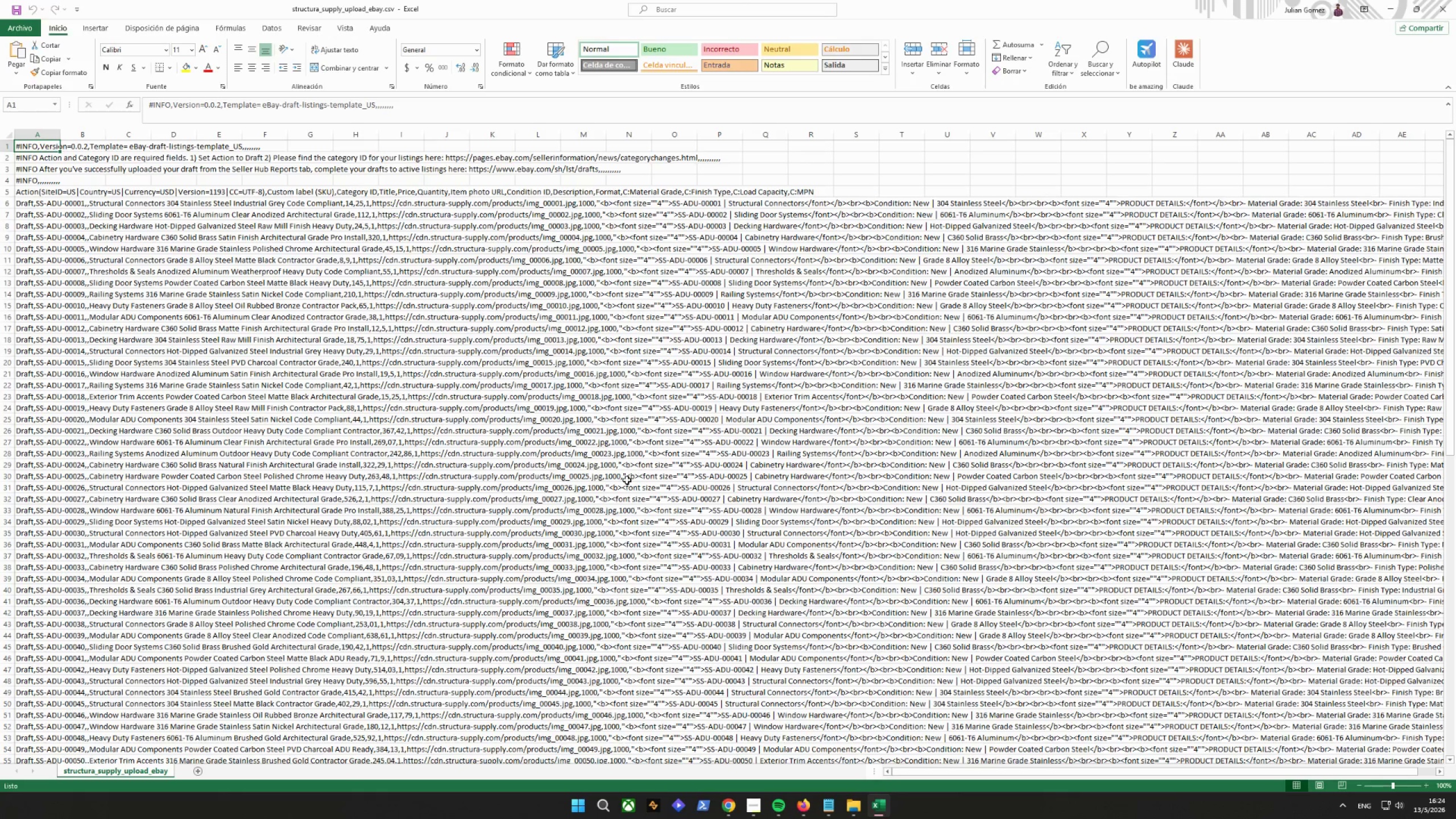 
left_click([1440, 5])
 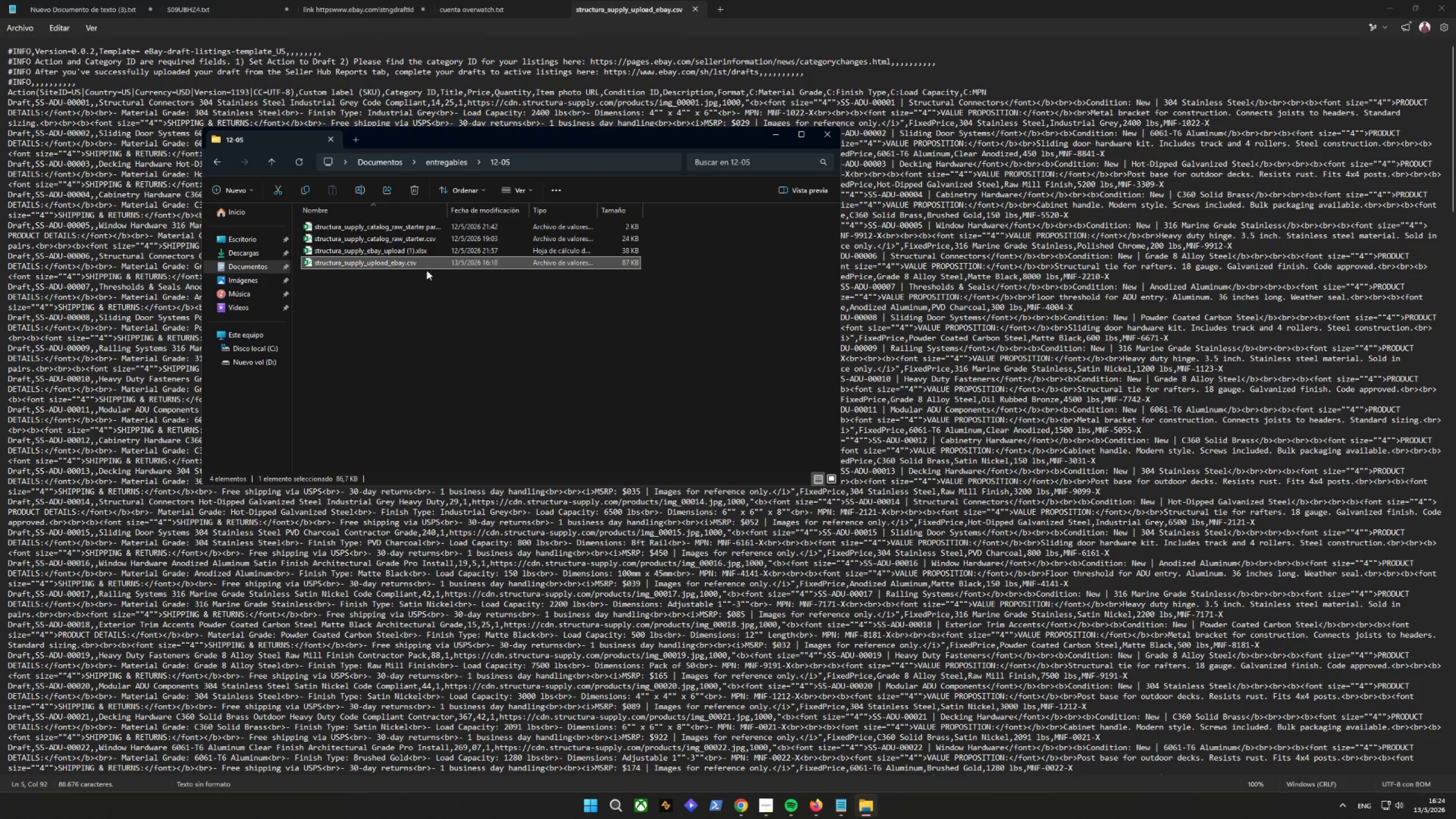 
left_click([408, 232])
 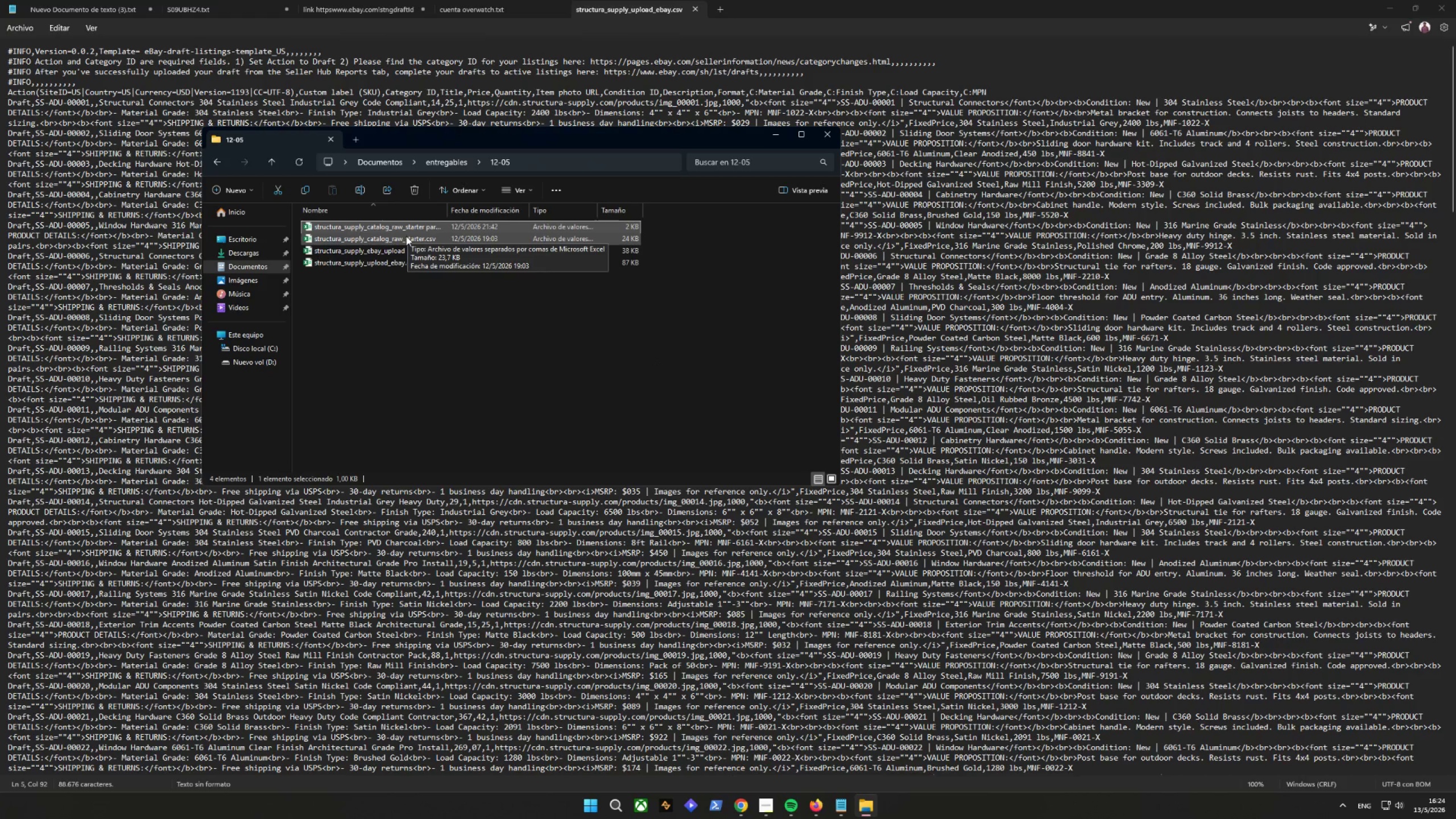 
double_click([406, 236])
 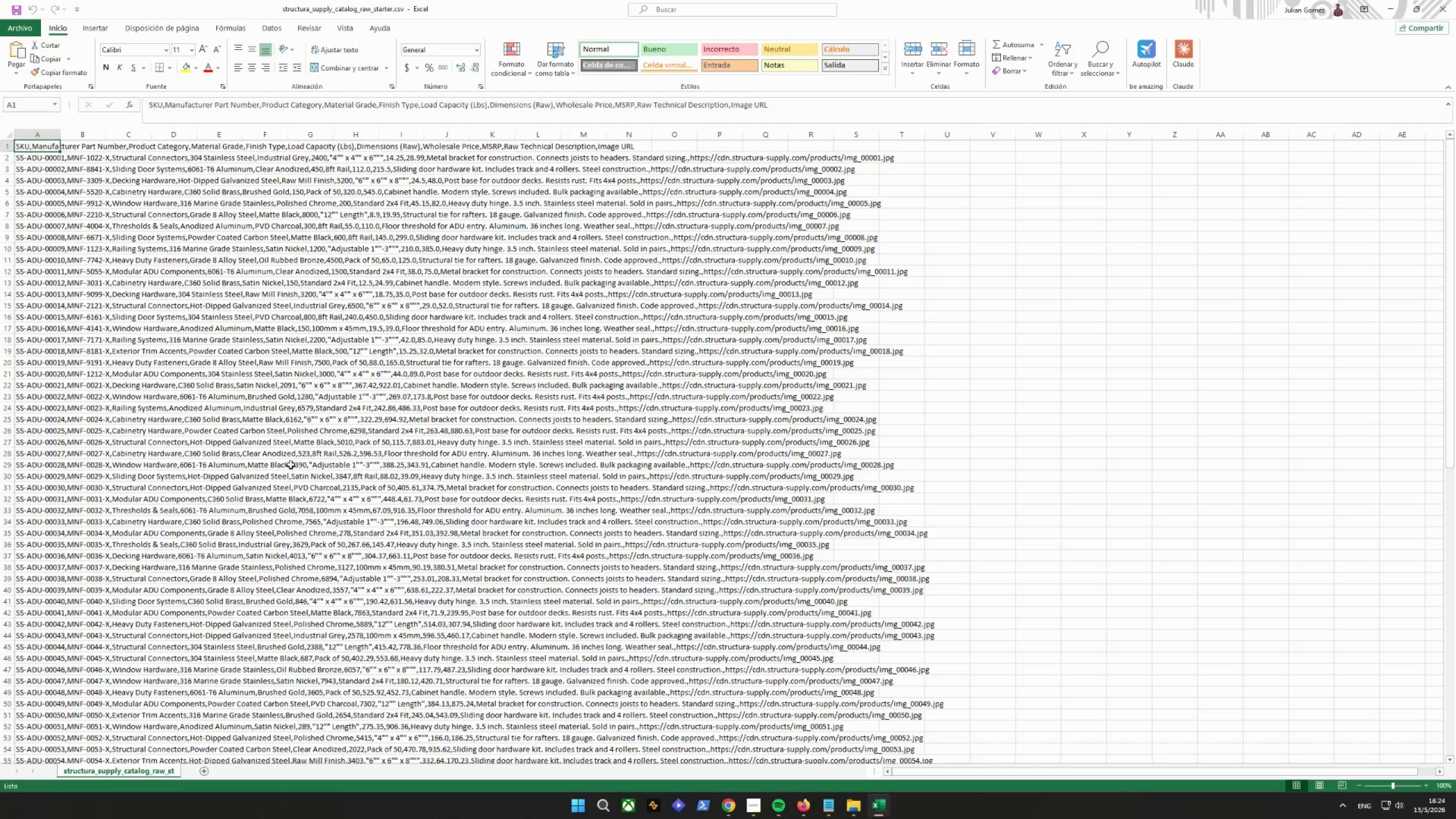 
wait(6.36)
 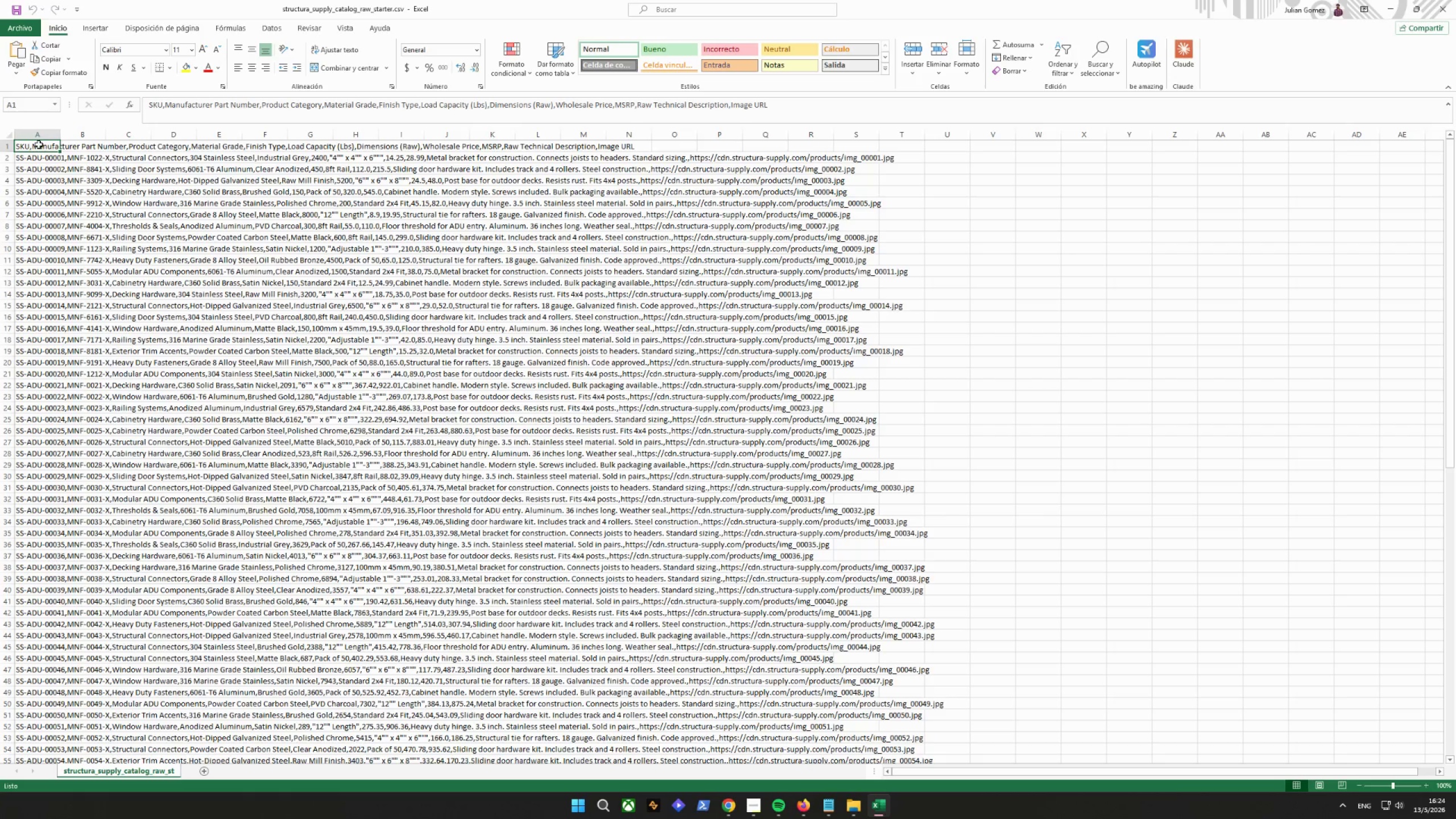 
left_click([39, 136])
 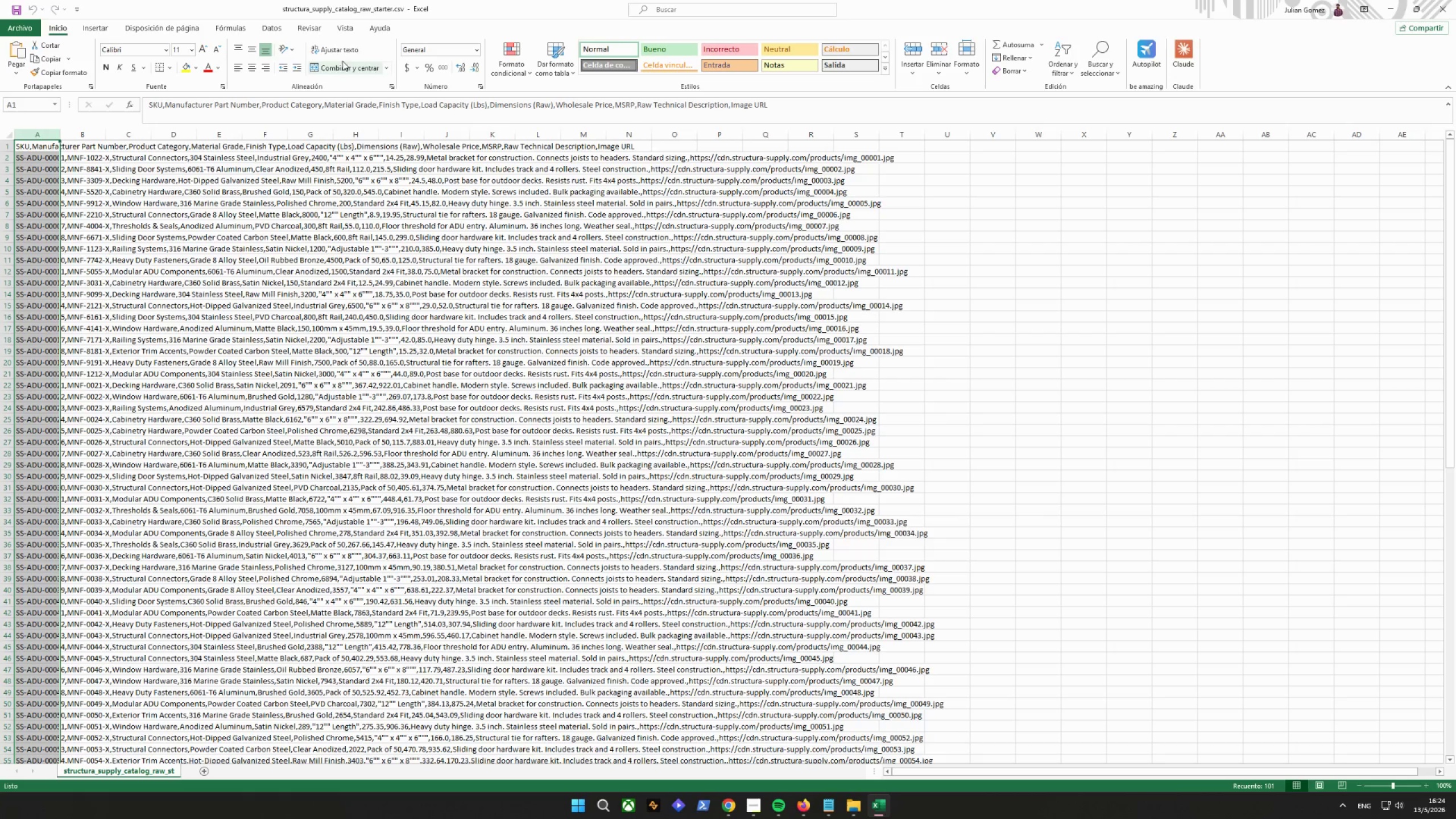 
scroll: coordinate [386, 53], scroll_direction: up, amount: 8.0
 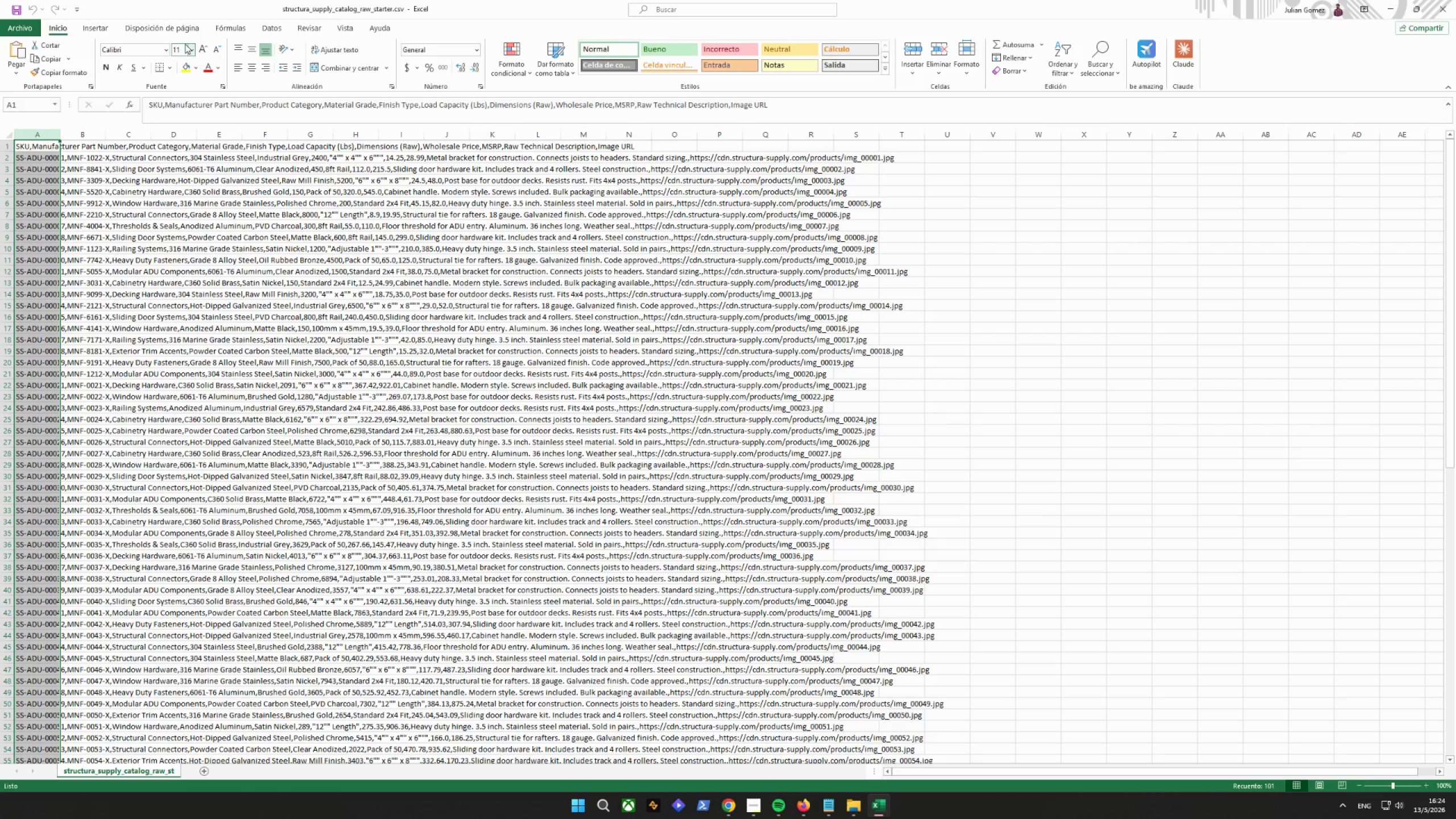 
left_click([275, 27])
 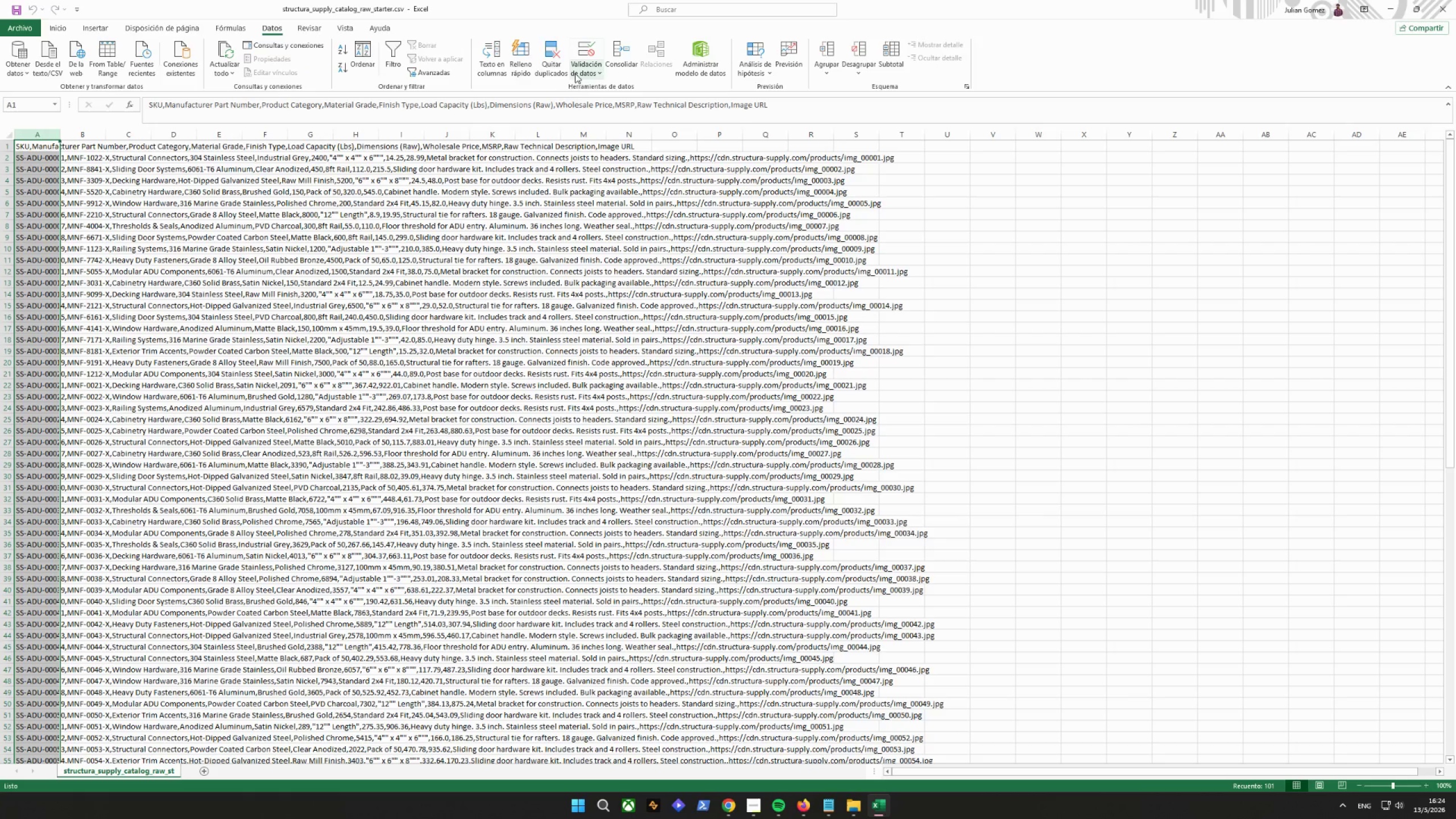 
left_click([502, 63])
 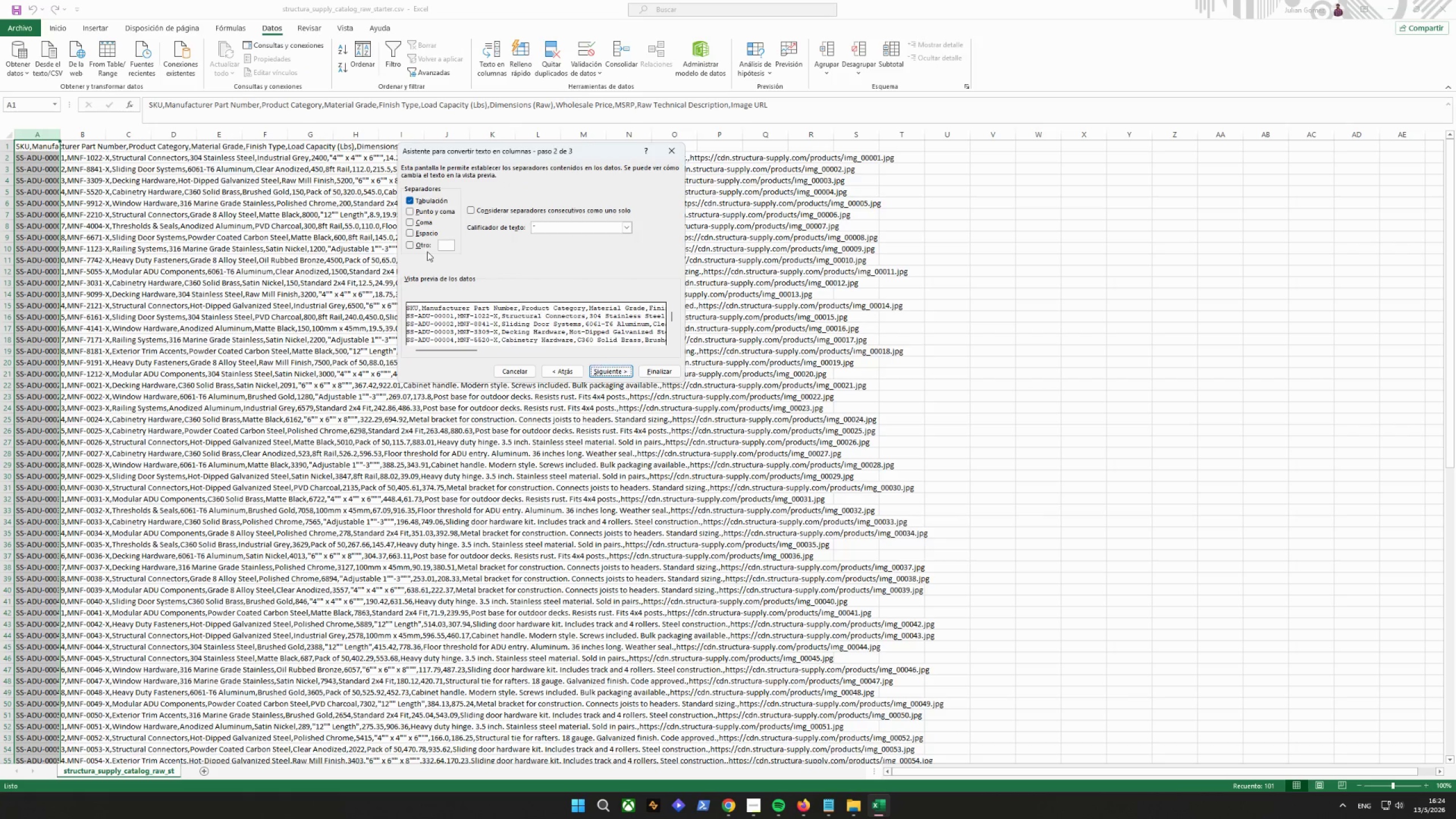 
double_click([419, 226])
 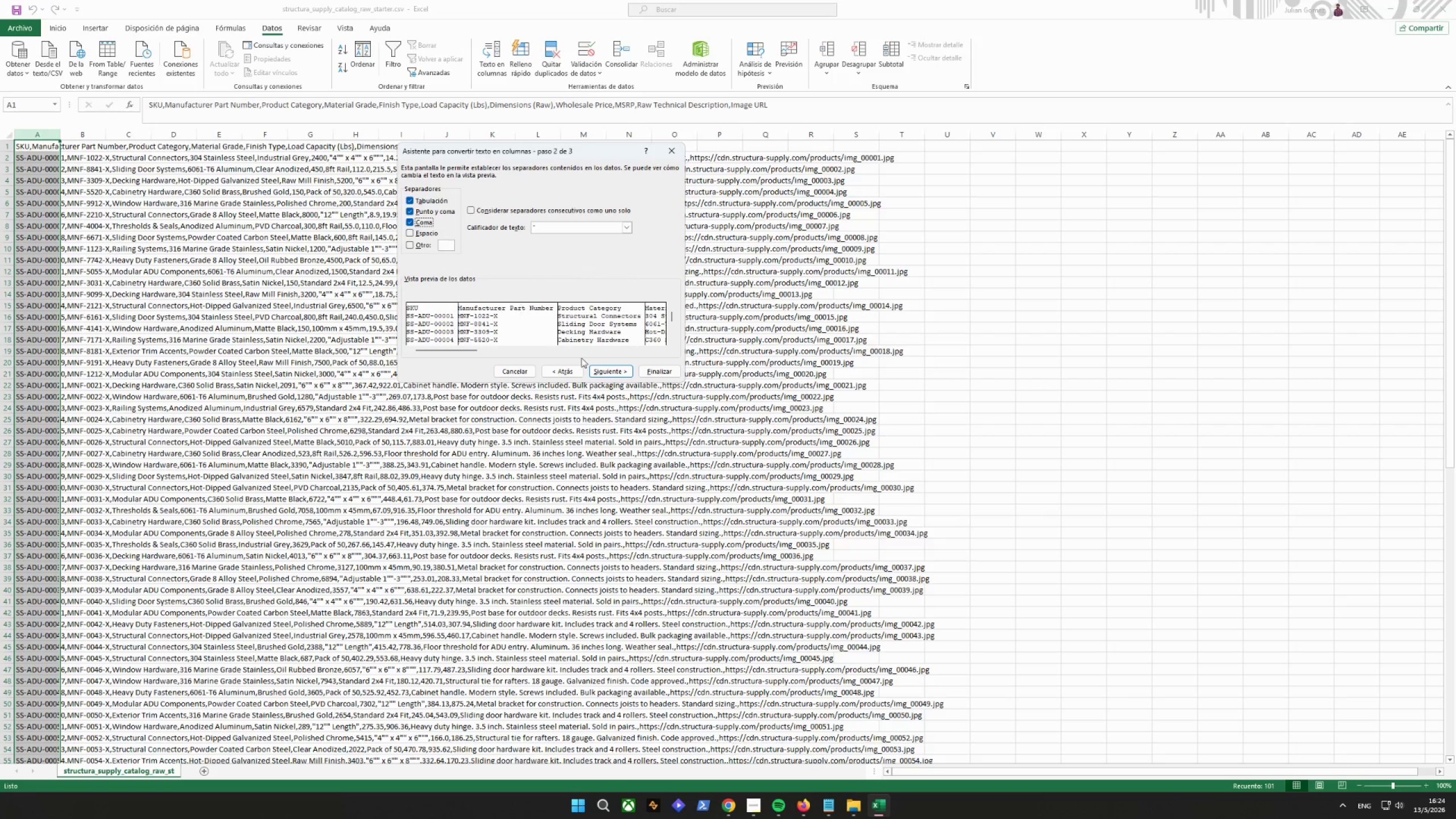 
left_click([601, 369])
 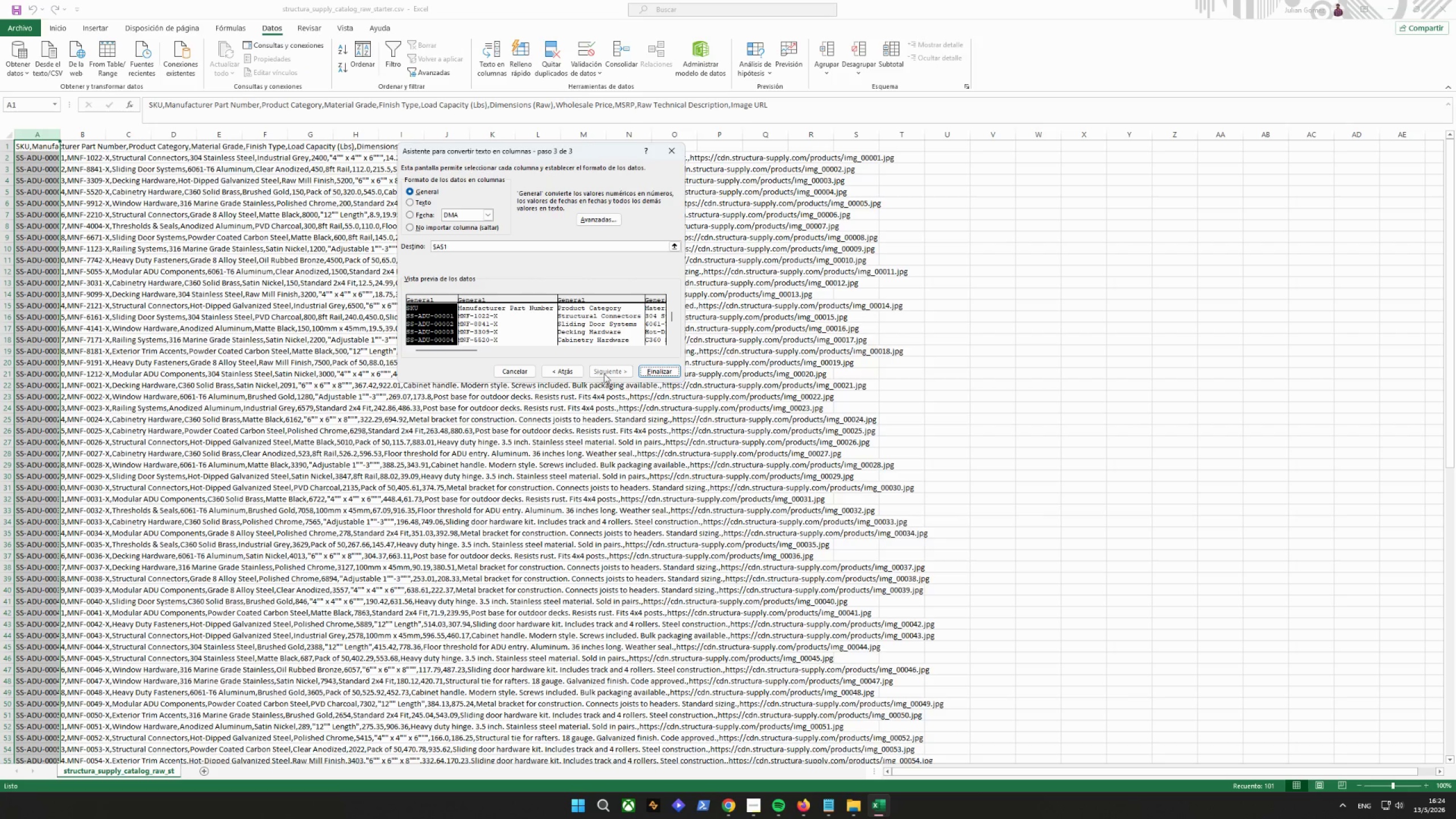 
double_click([659, 374])
 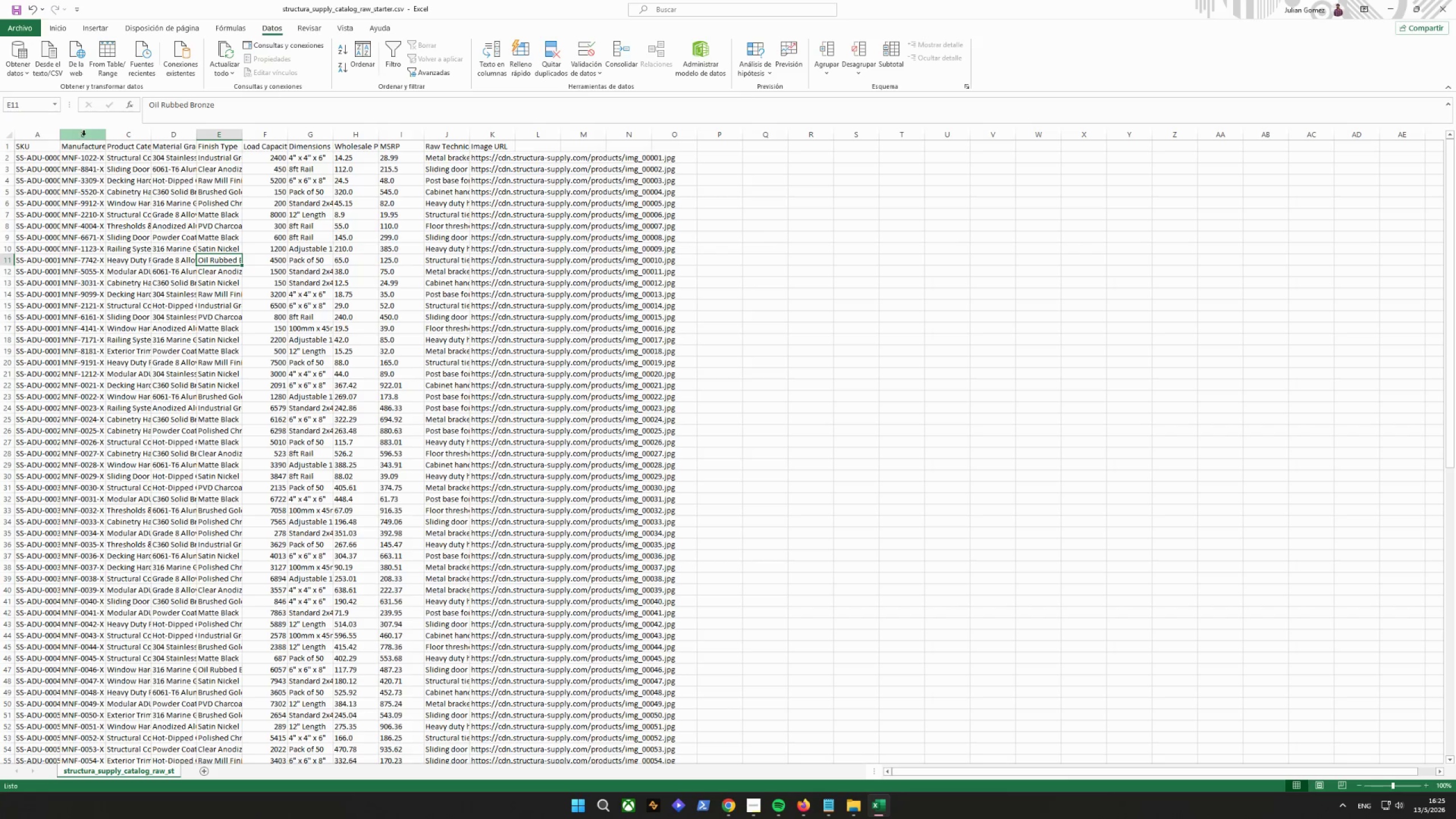 
double_click([112, 136])
 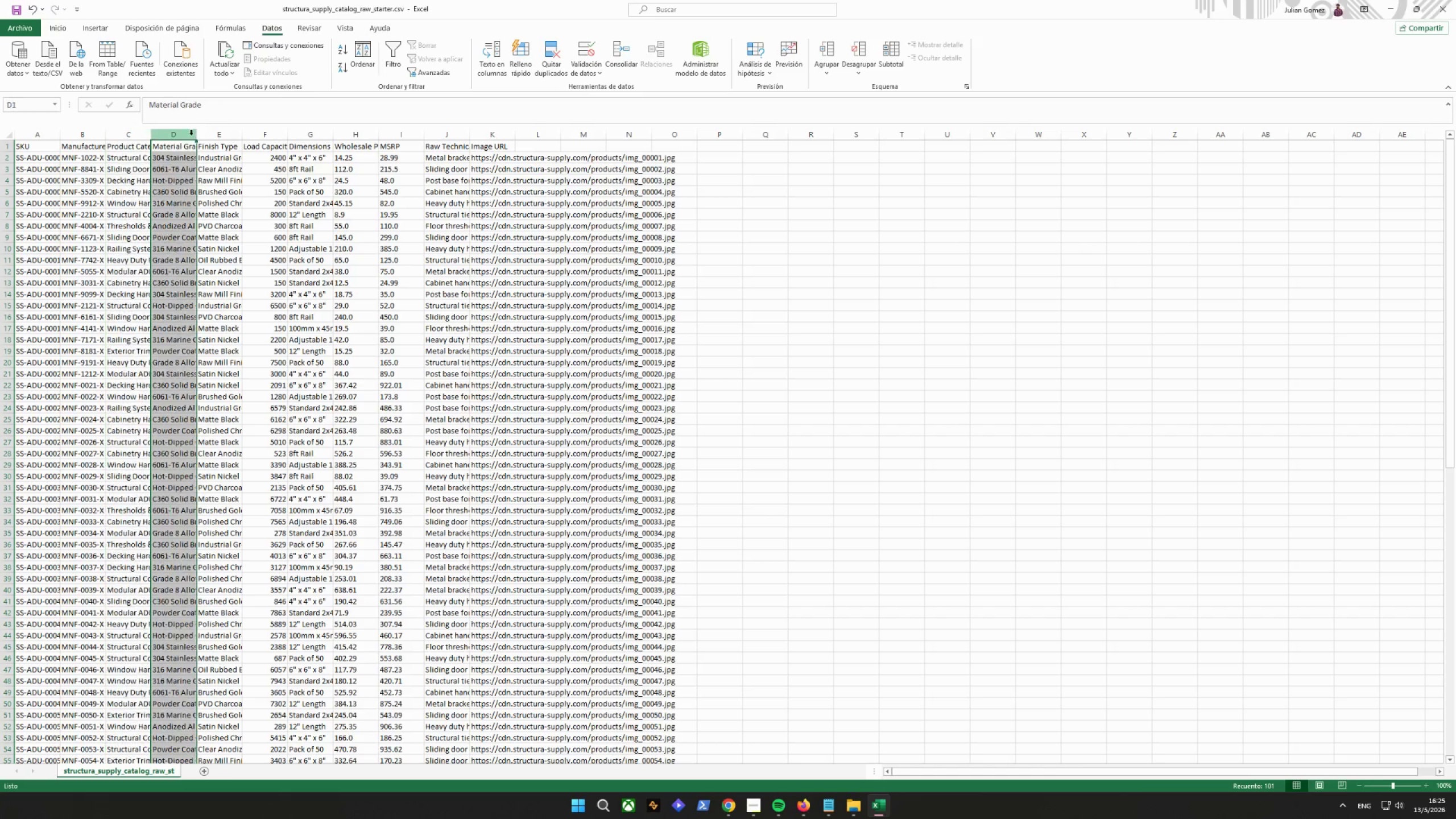 
double_click([255, 134])
 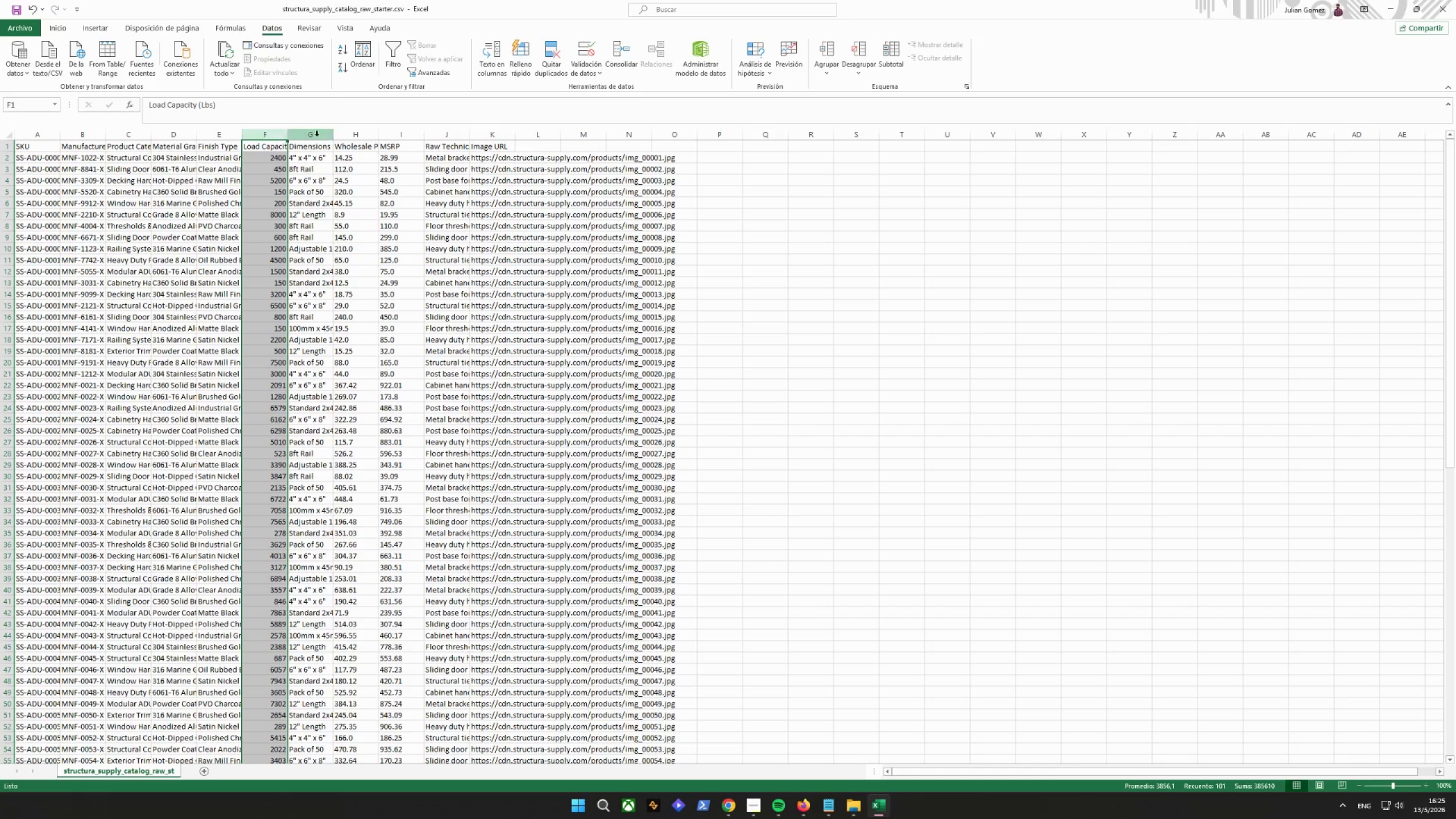 
left_click_drag(start_coordinate=[403, 139], to_coordinate=[410, 139])
 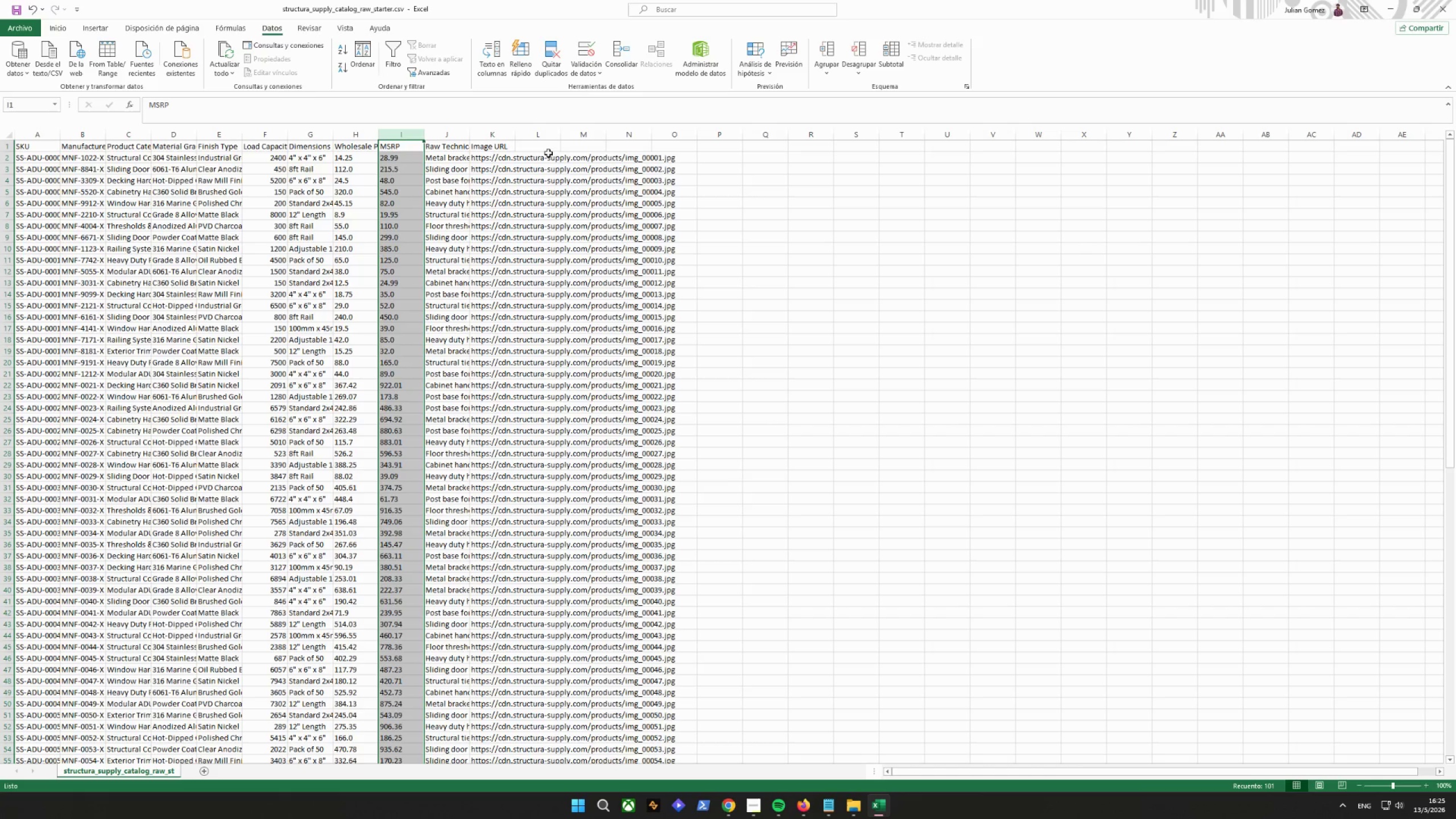 
left_click([572, 158])
 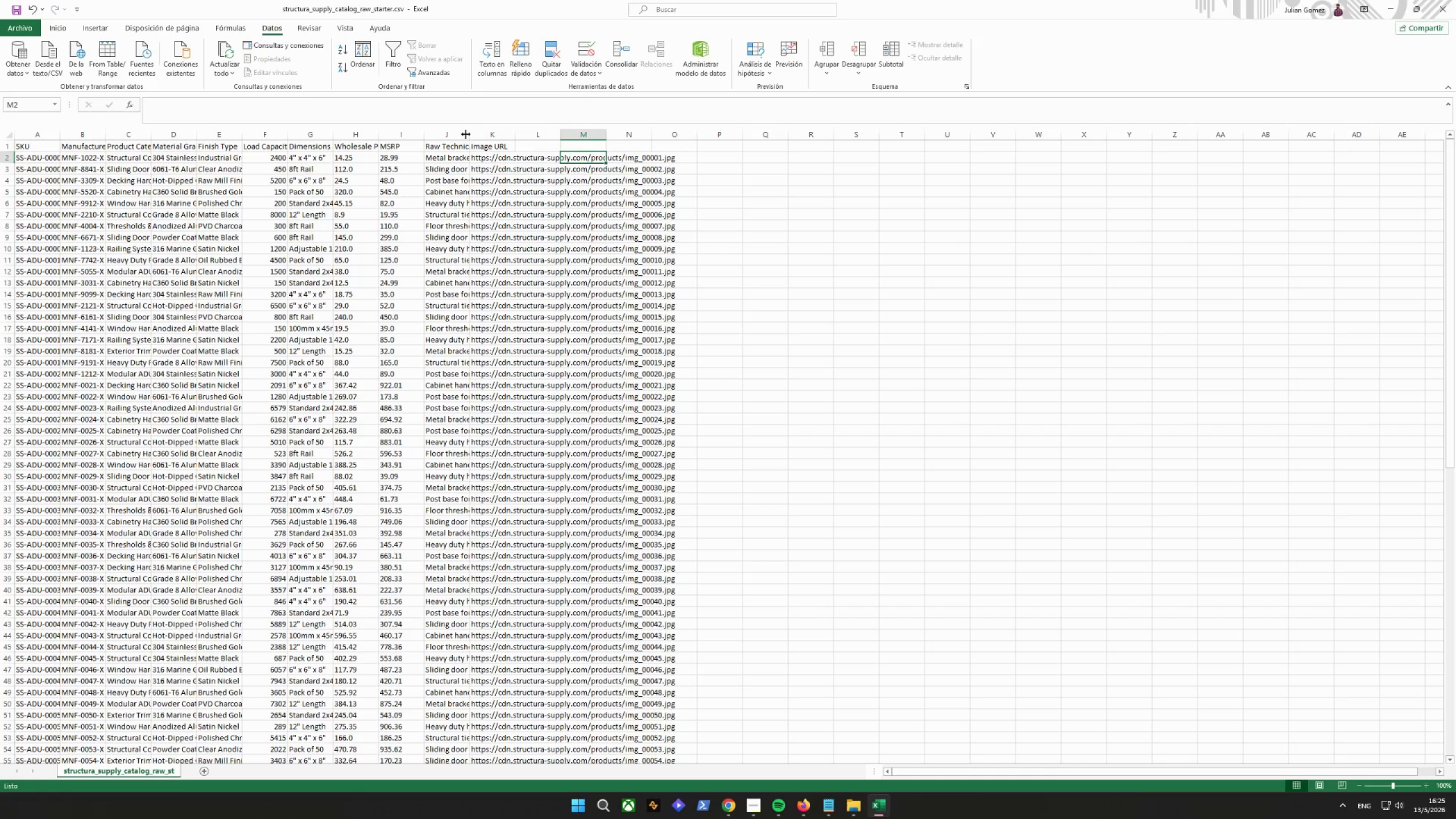 
double_click([466, 134])
 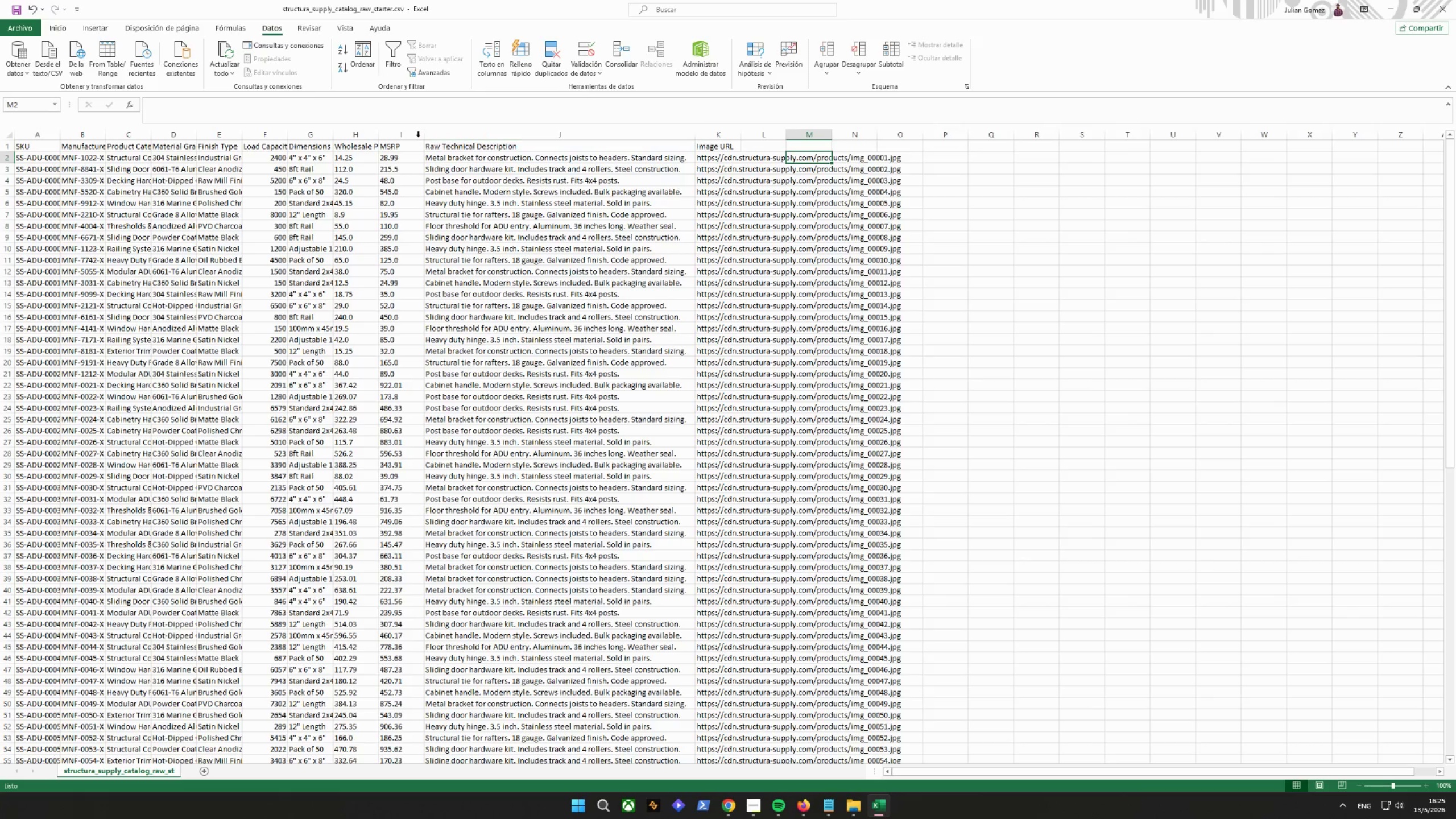 
triple_click([354, 136])
 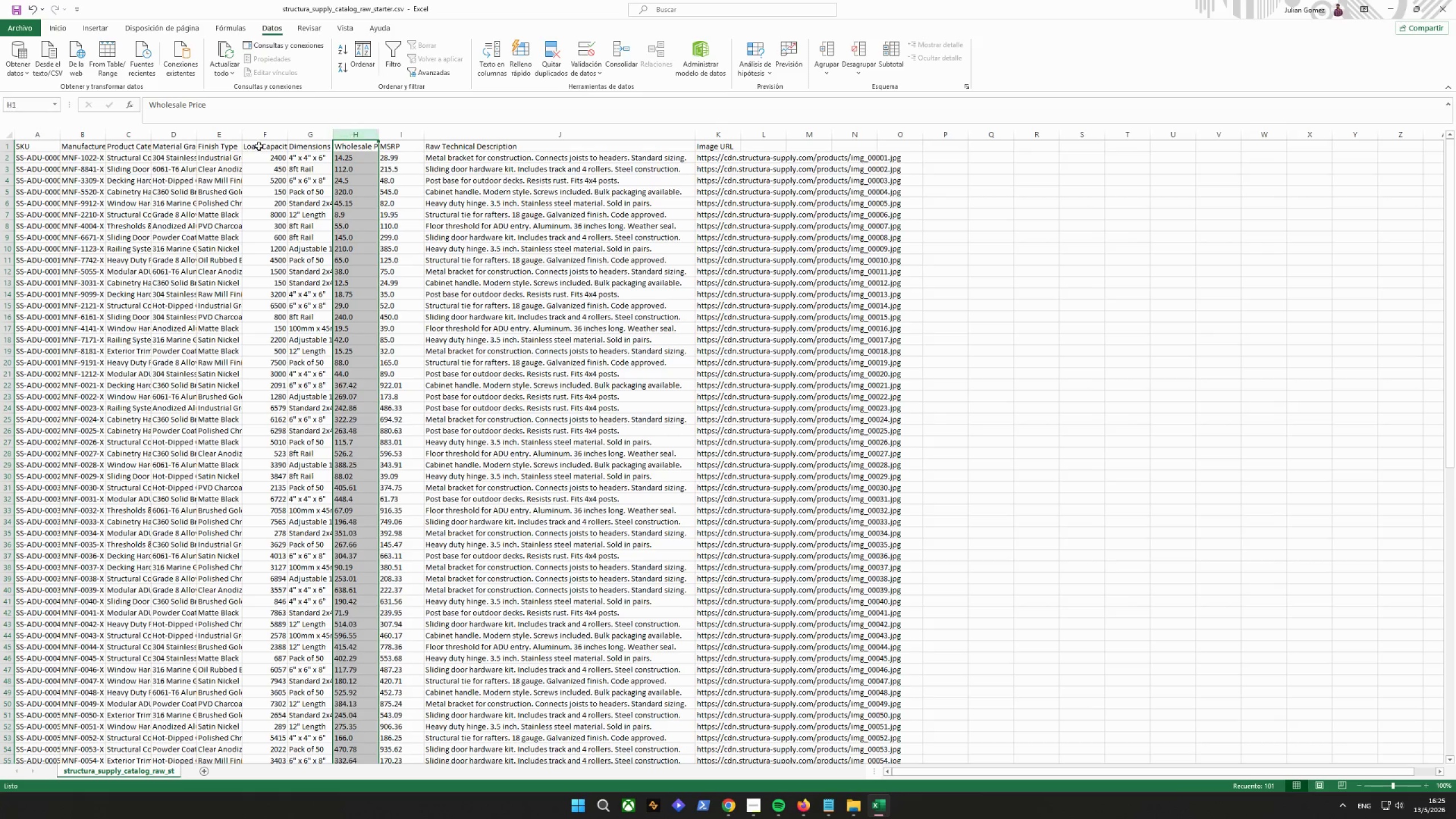 
triple_click([208, 148])
 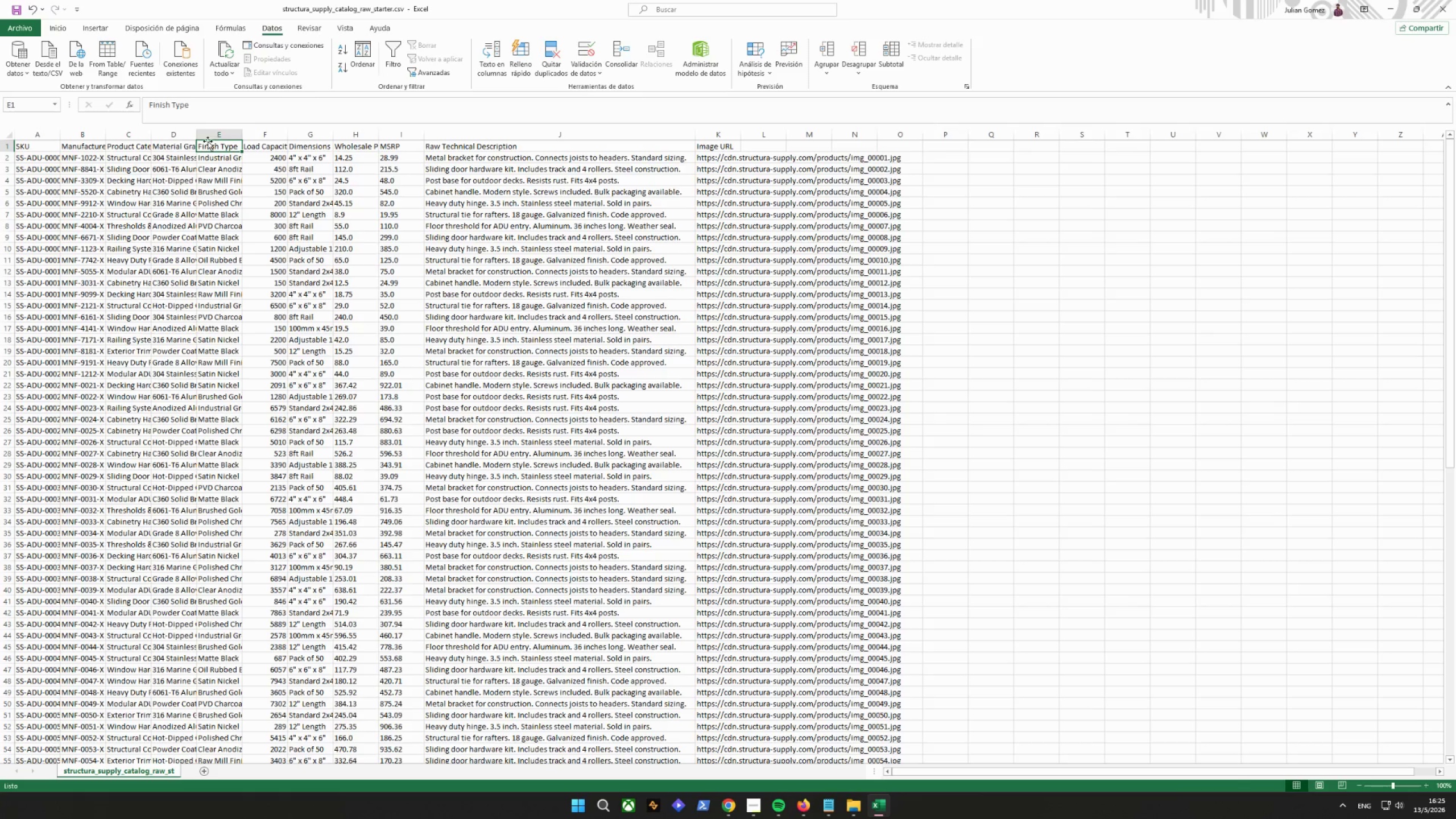 
triple_click([187, 138])
 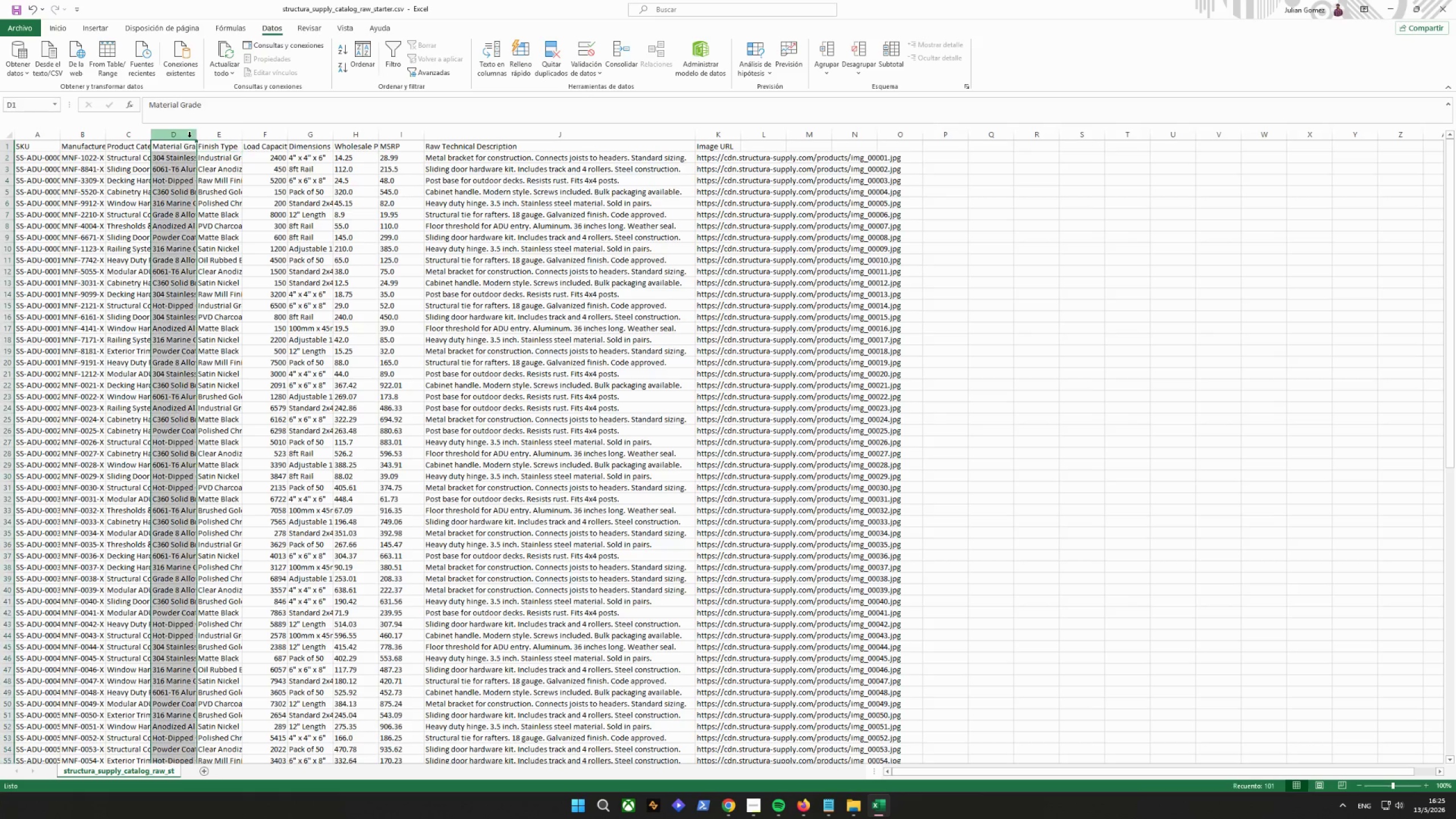 
triple_click([193, 136])
 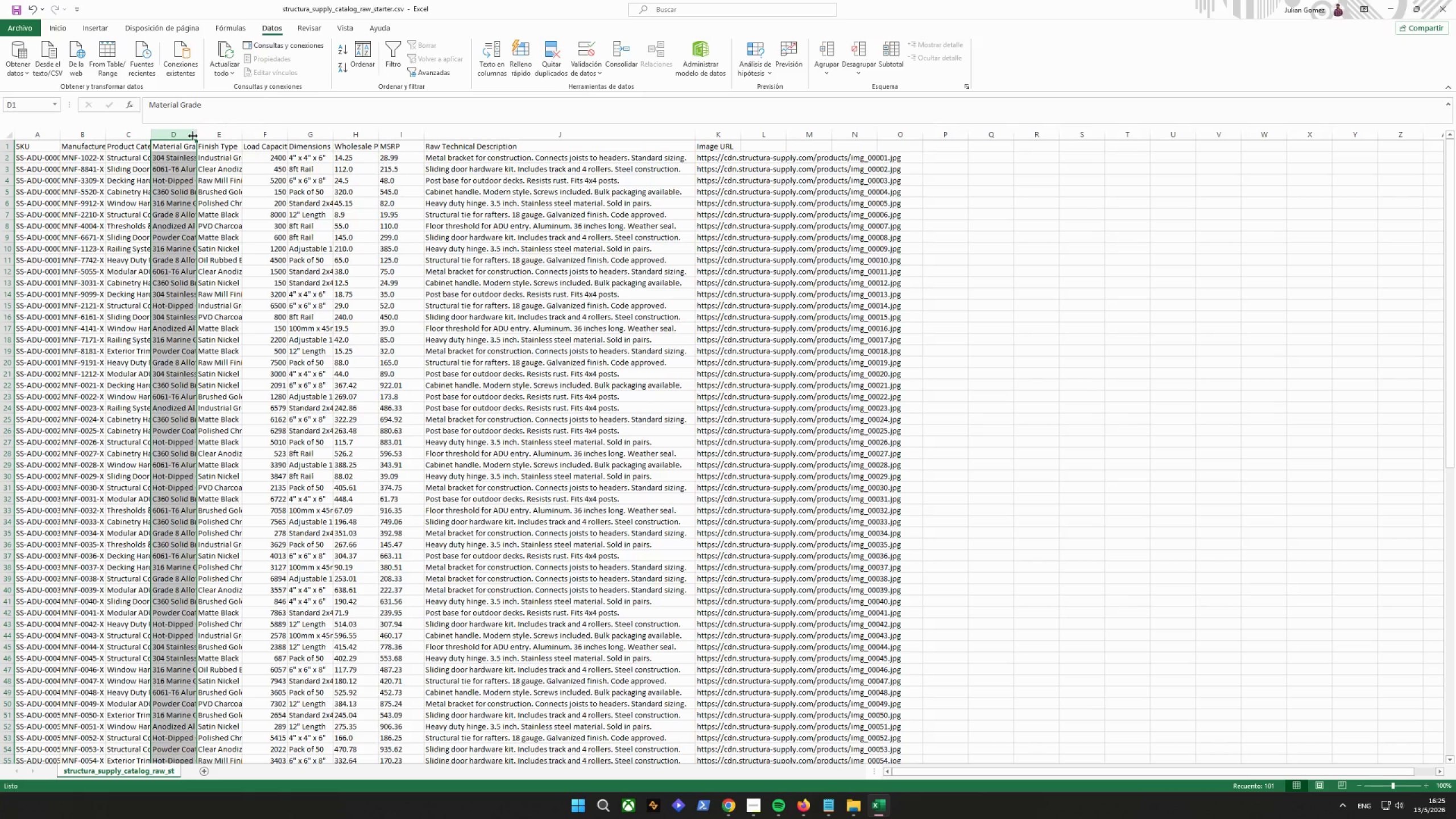 
triple_click([193, 136])
 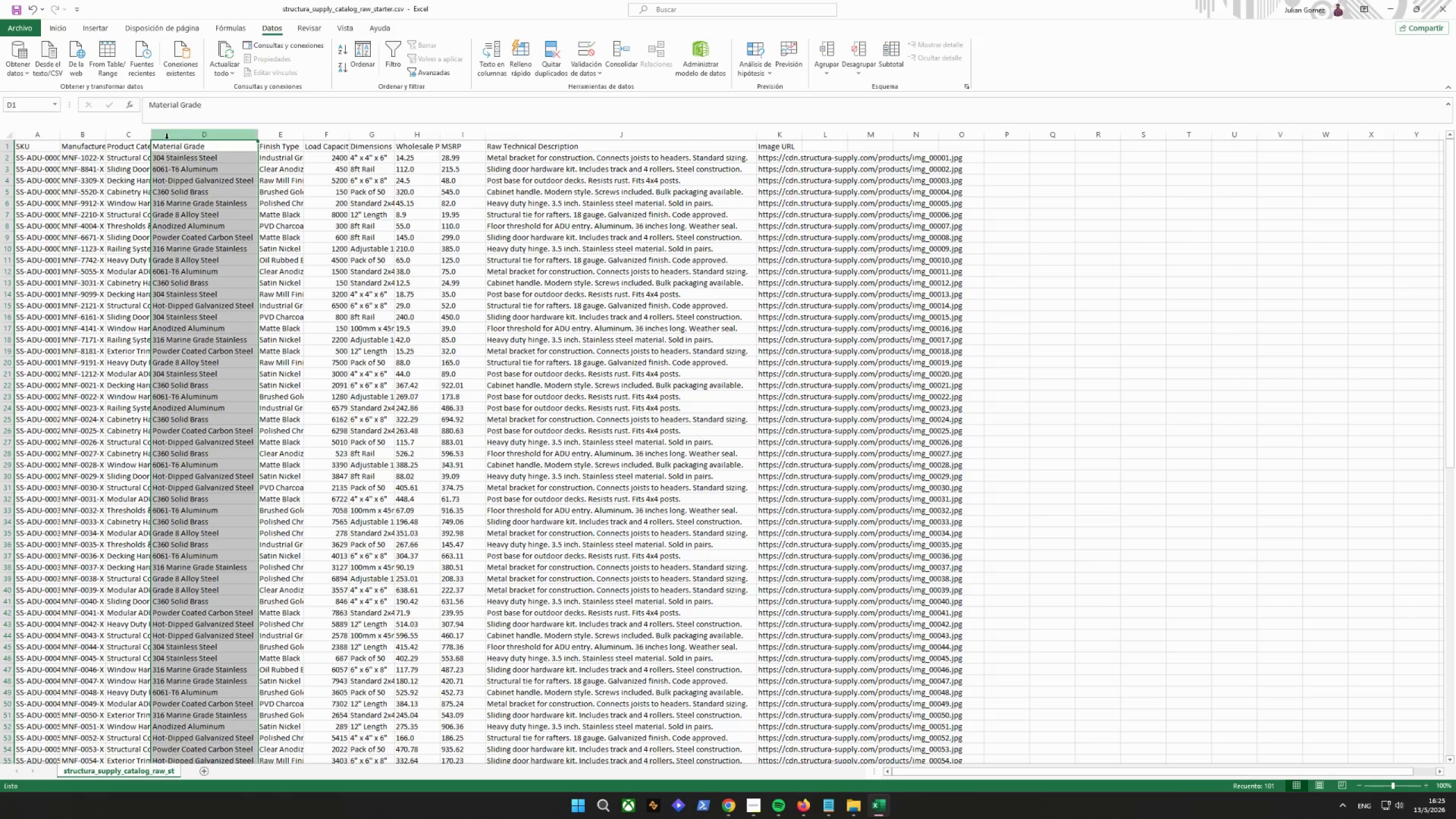 
triple_click([158, 139])
 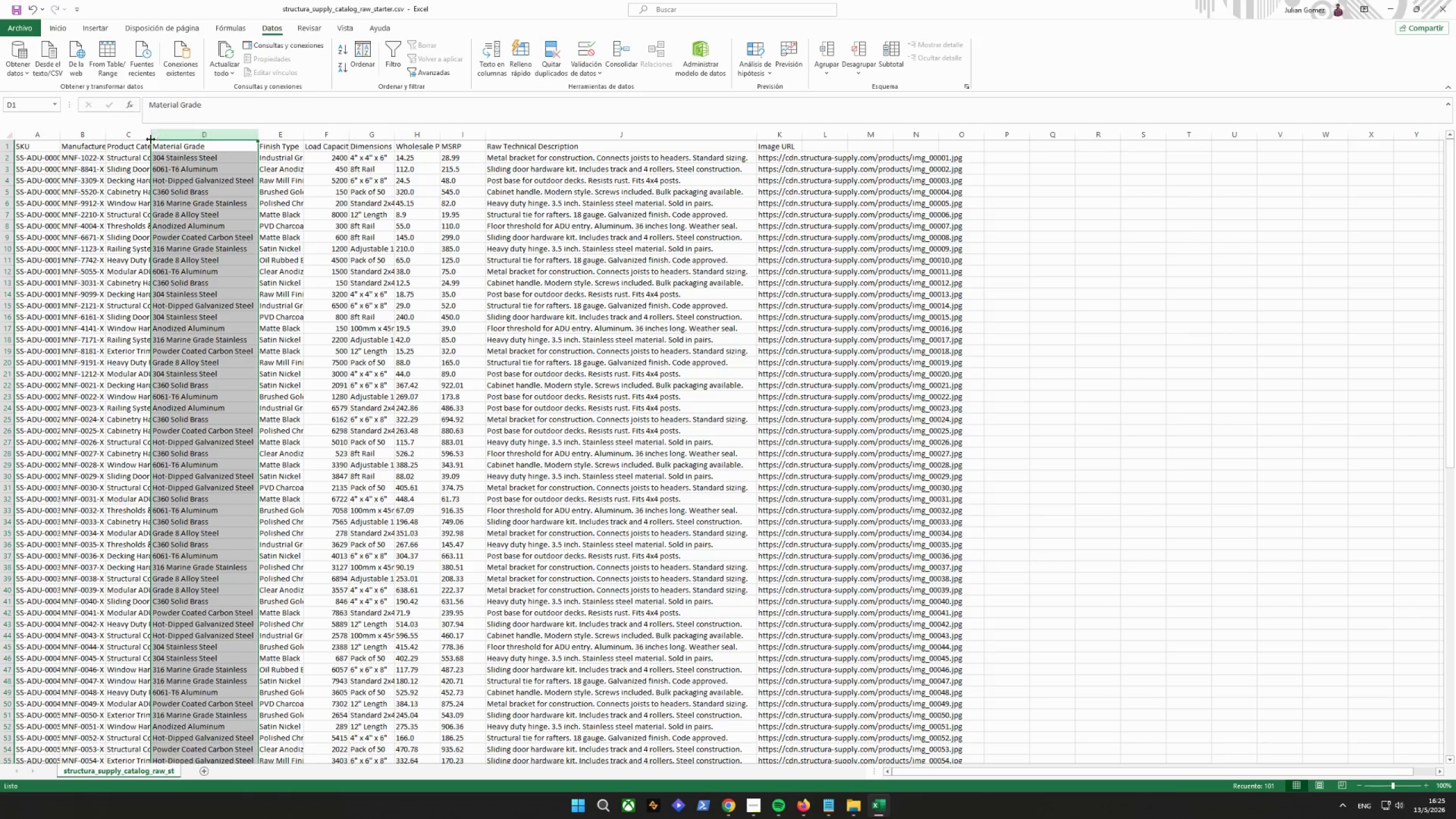 
triple_click([151, 139])
 